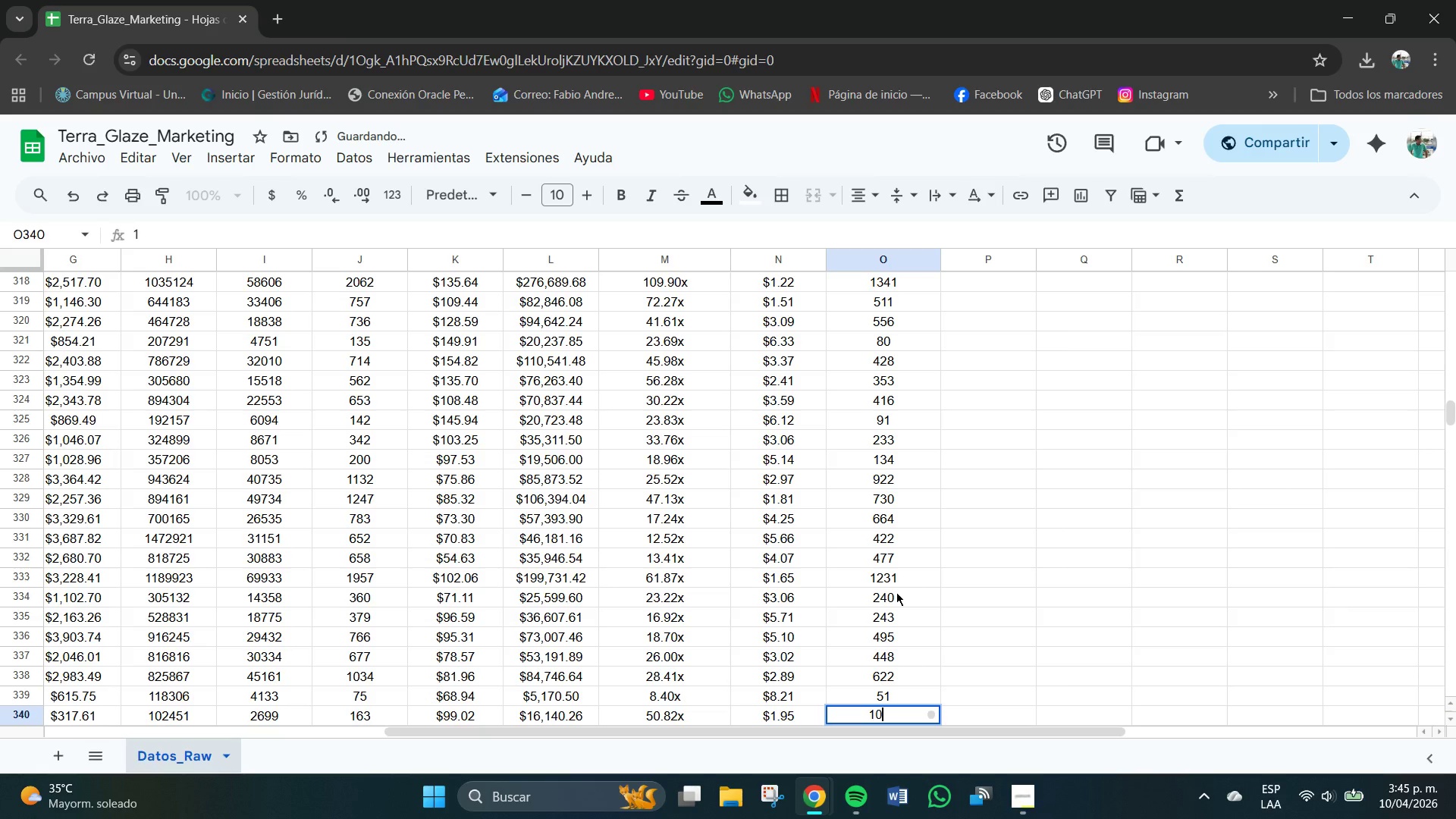 
key(Numpad0)
 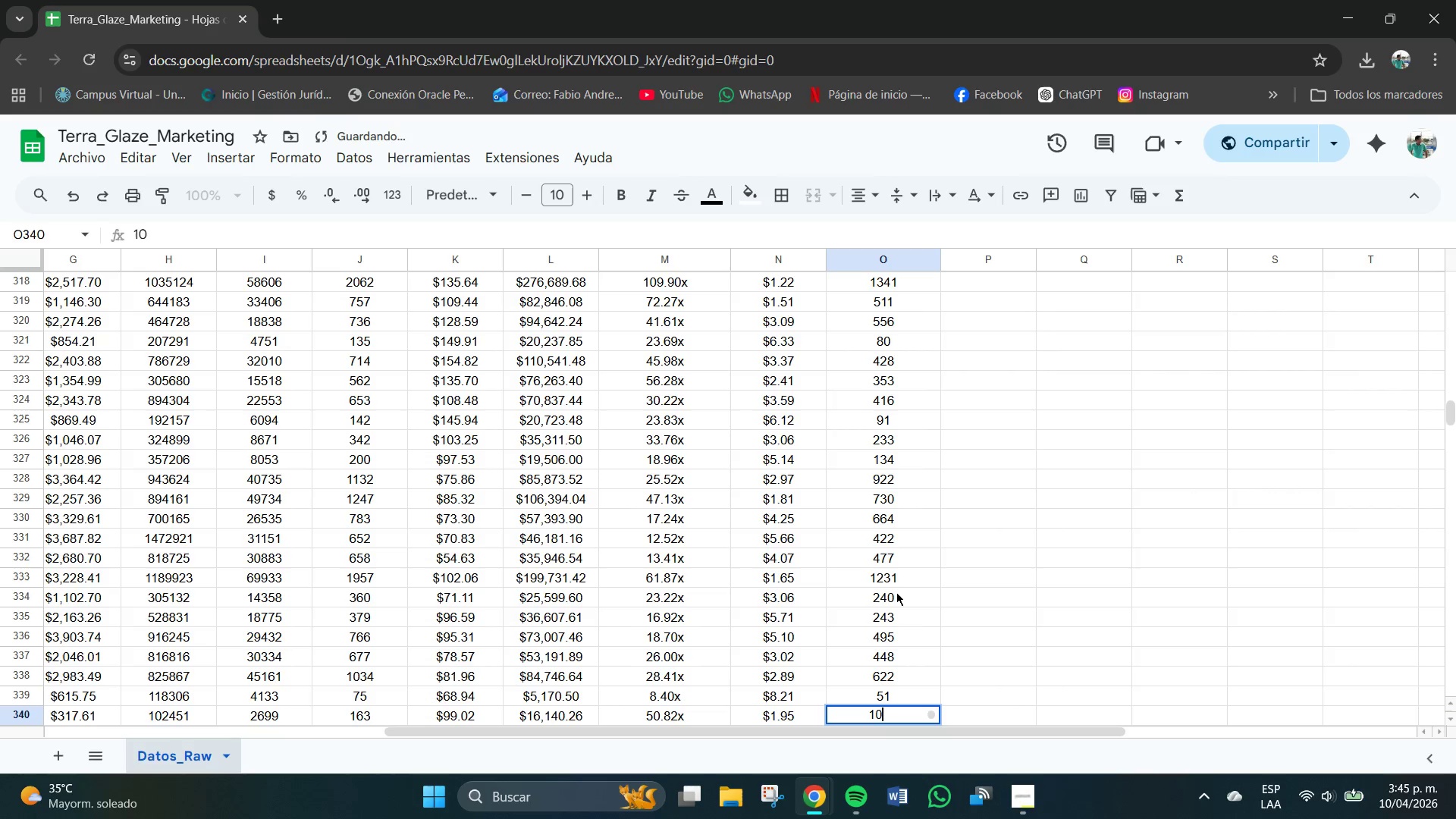 
key(Numpad6)
 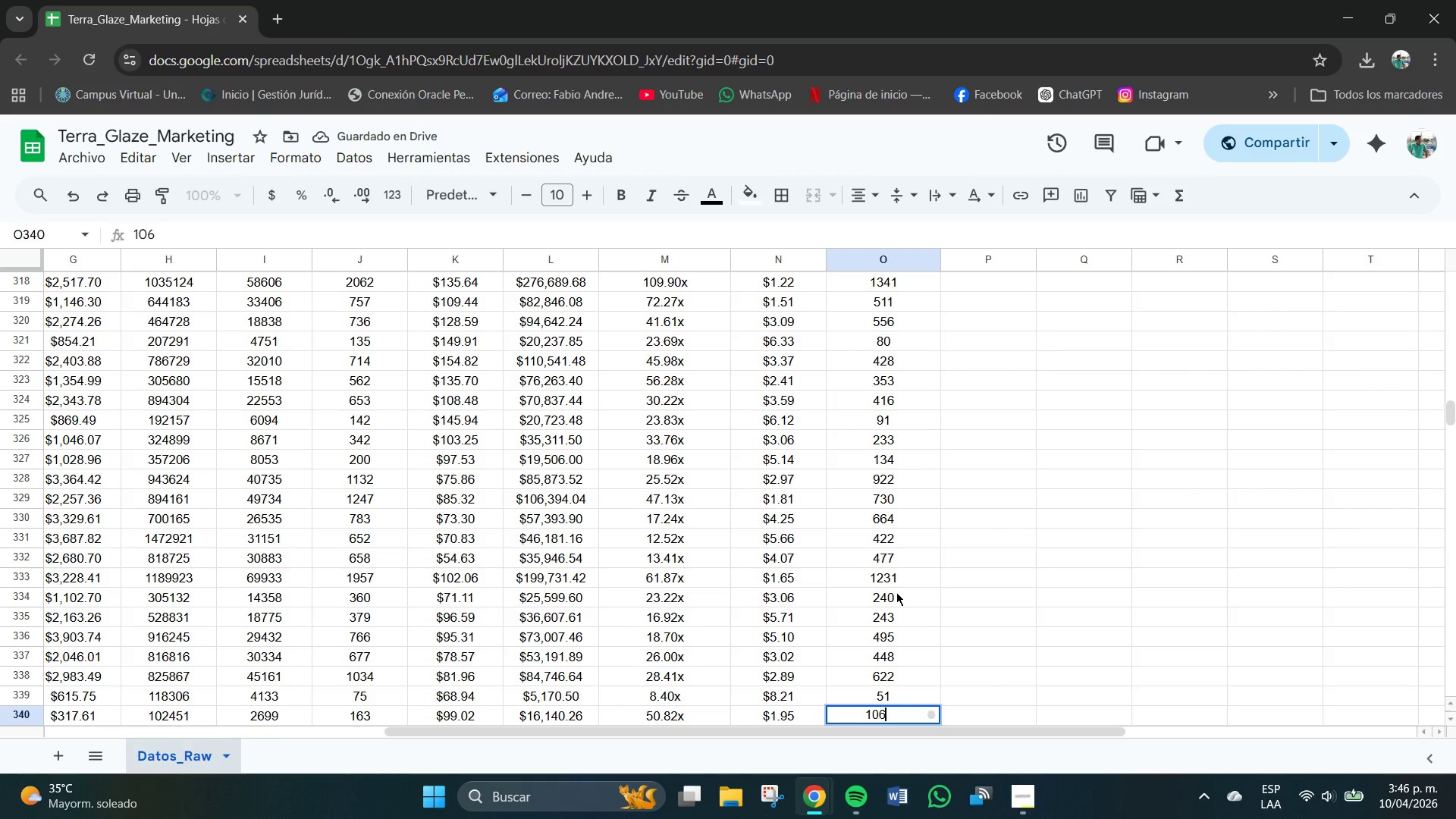 
key(NumpadEnter)
 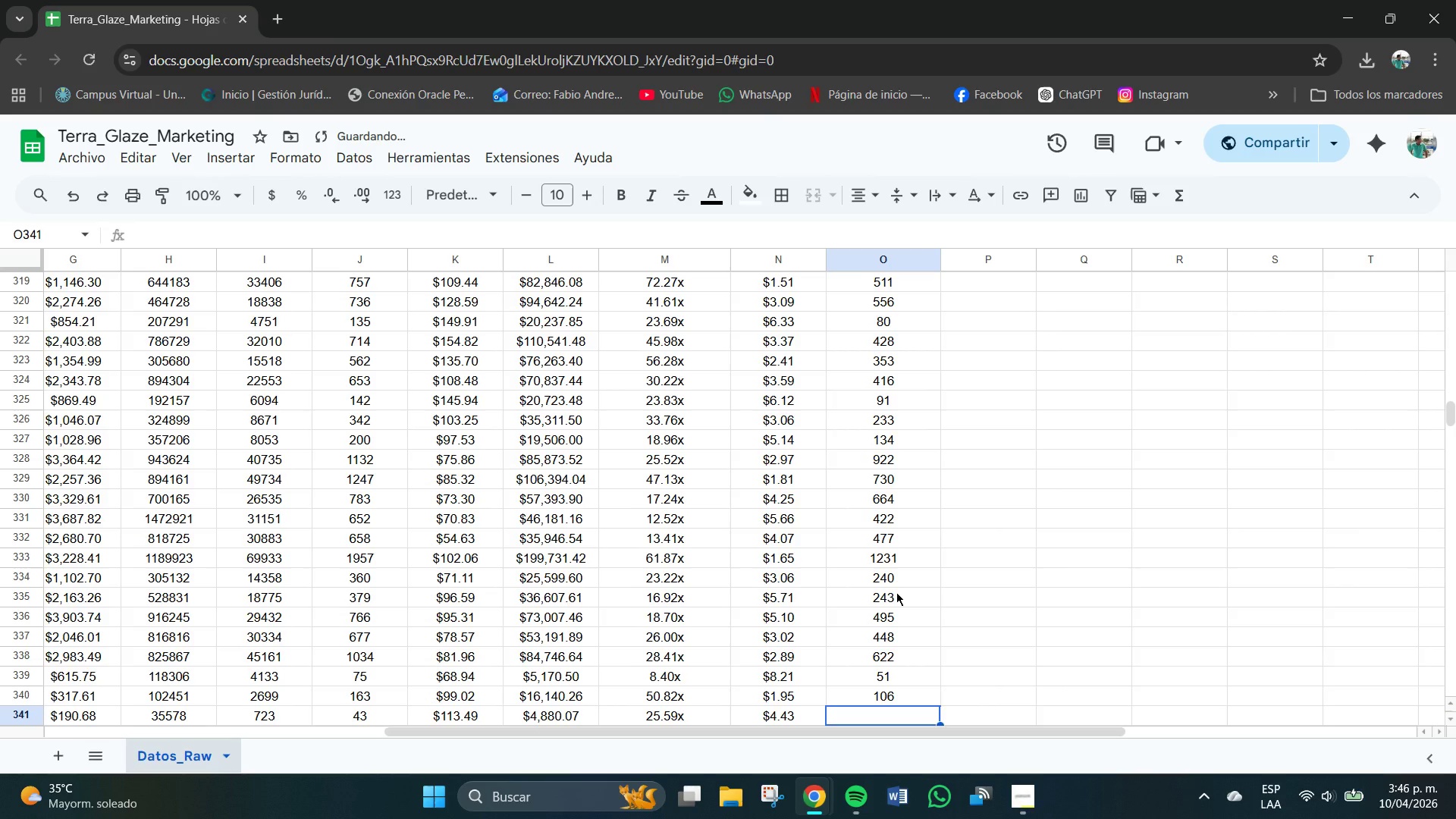 
key(Numpad2)
 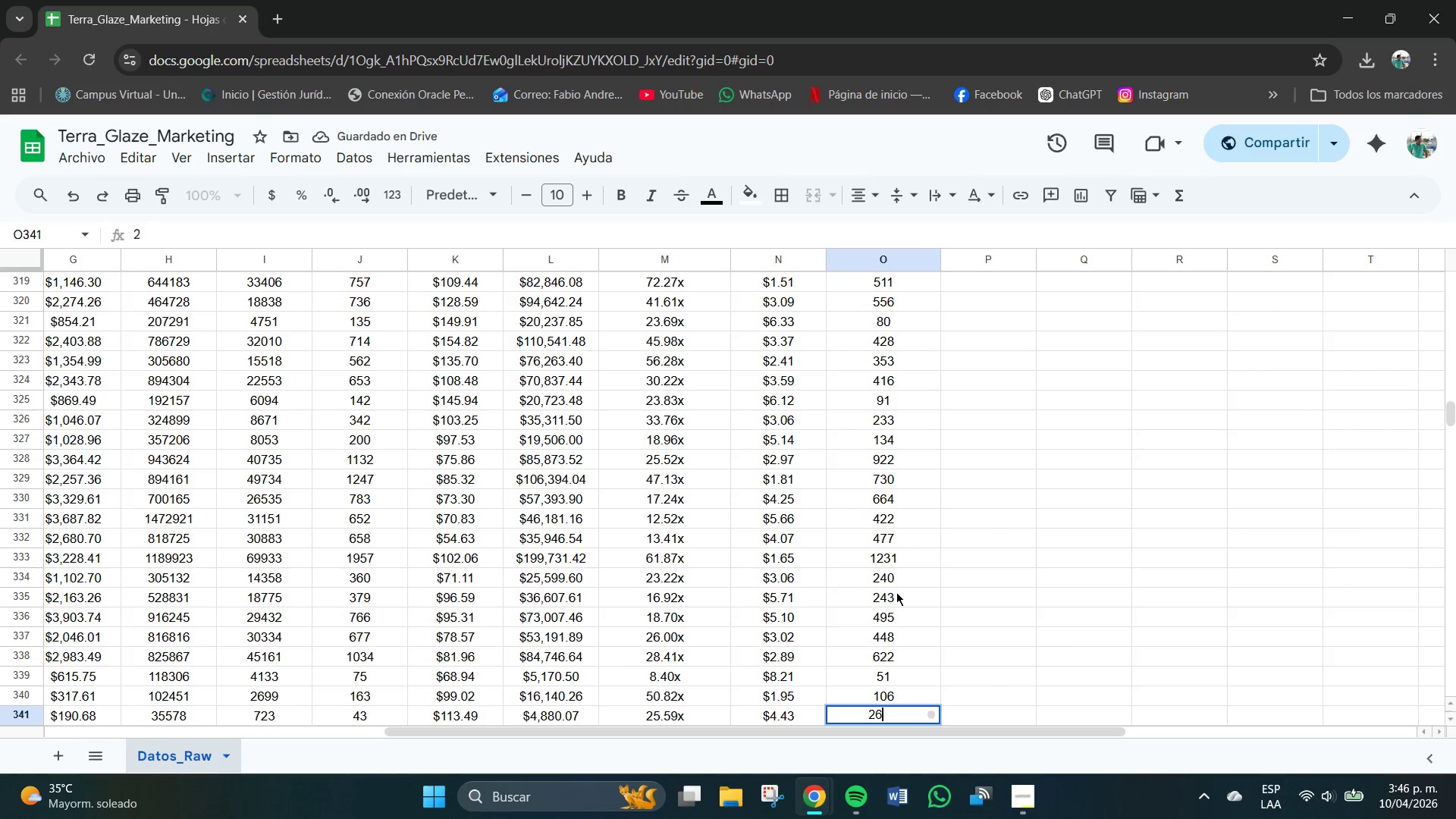 
key(Numpad6)
 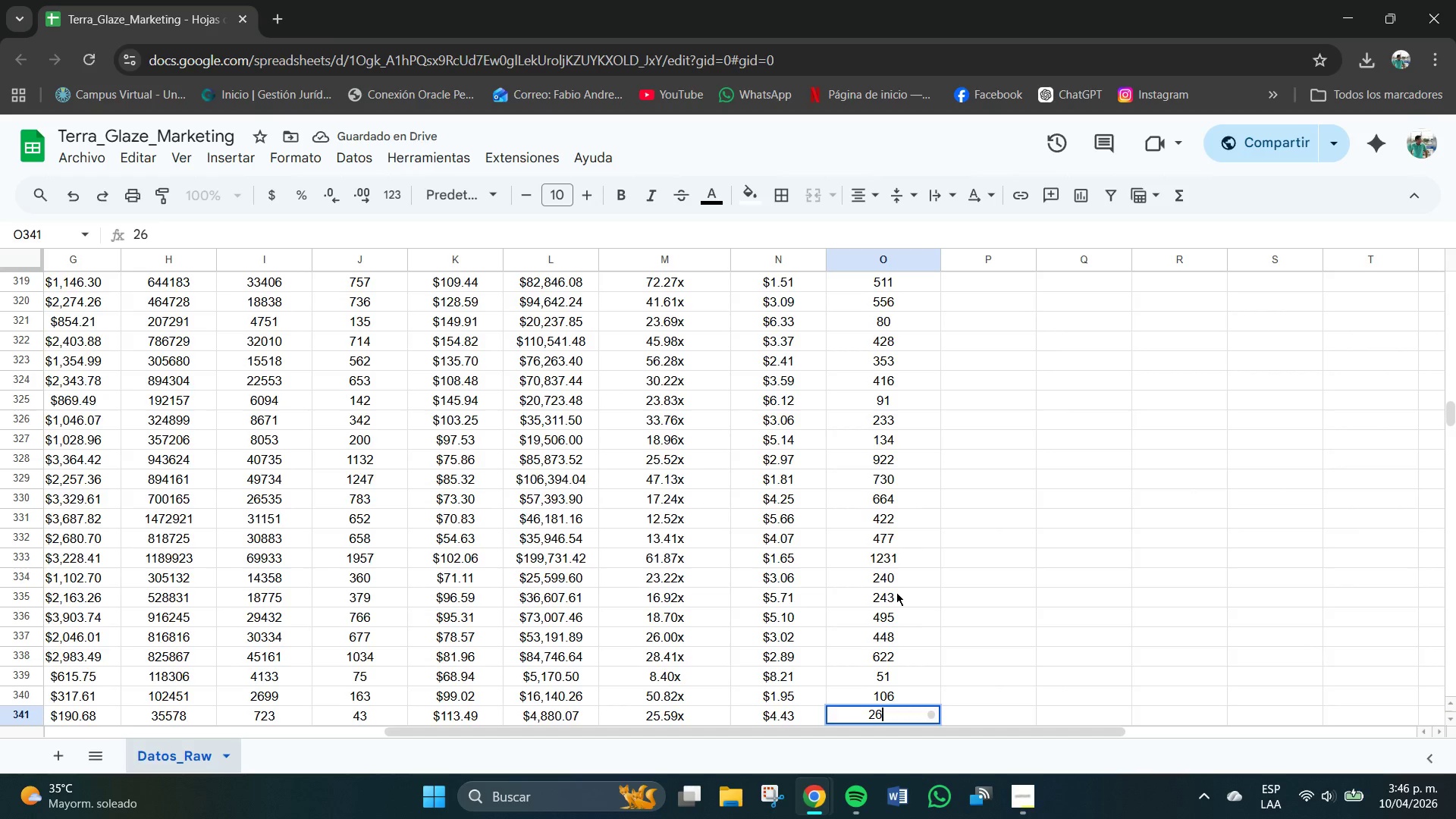 
key(NumpadEnter)
 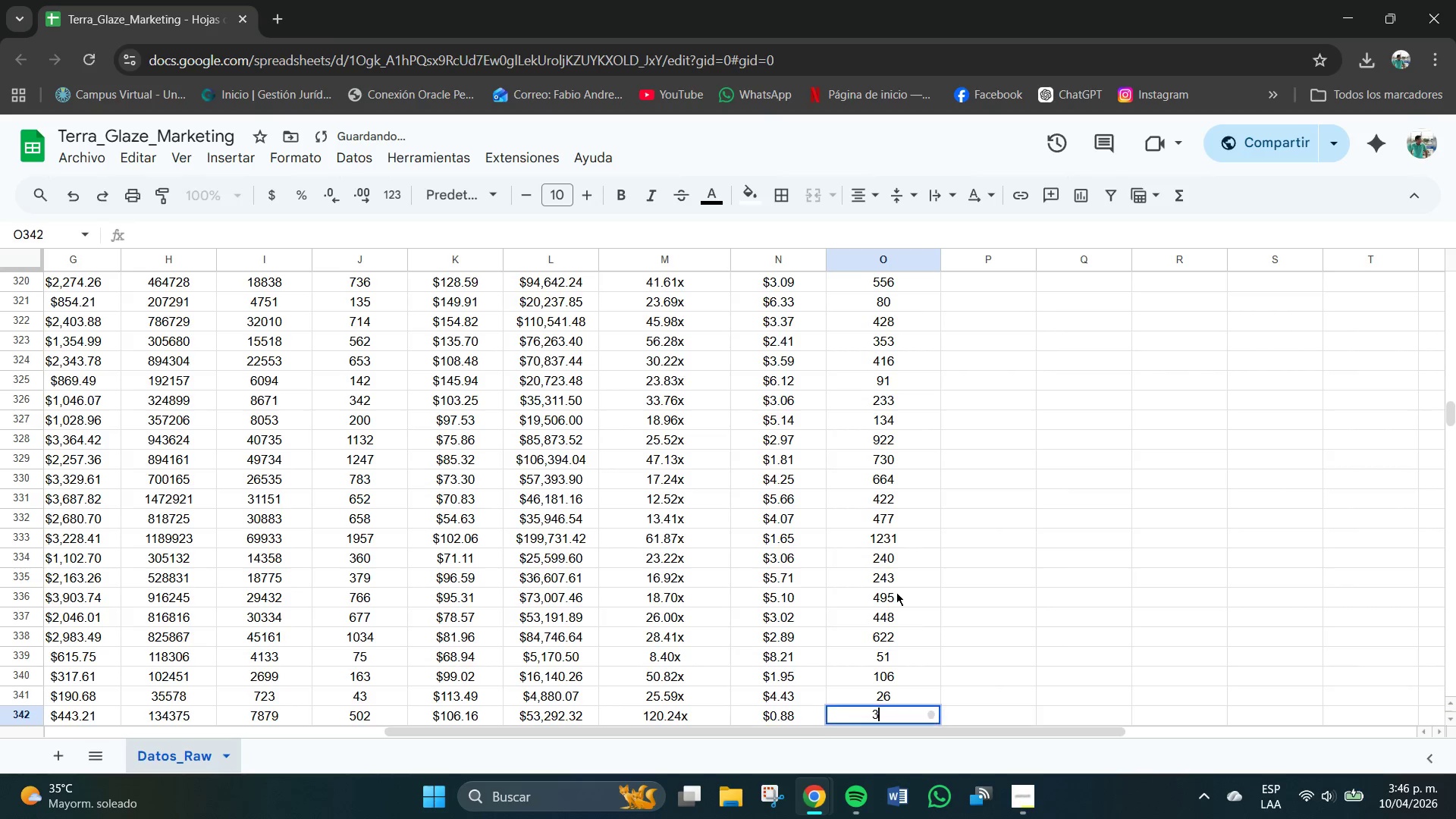 
key(Numpad3)
 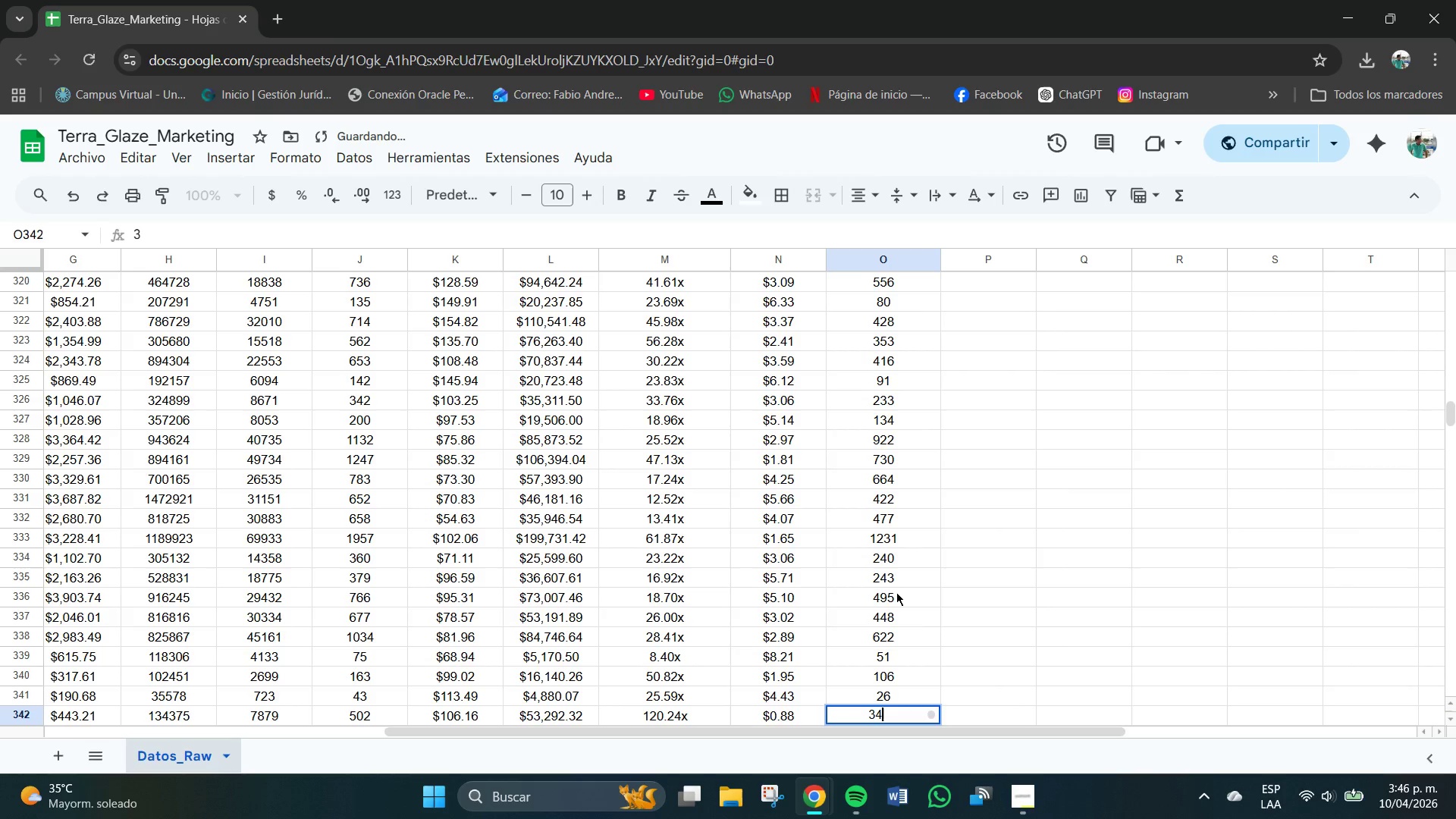 
key(Numpad4)
 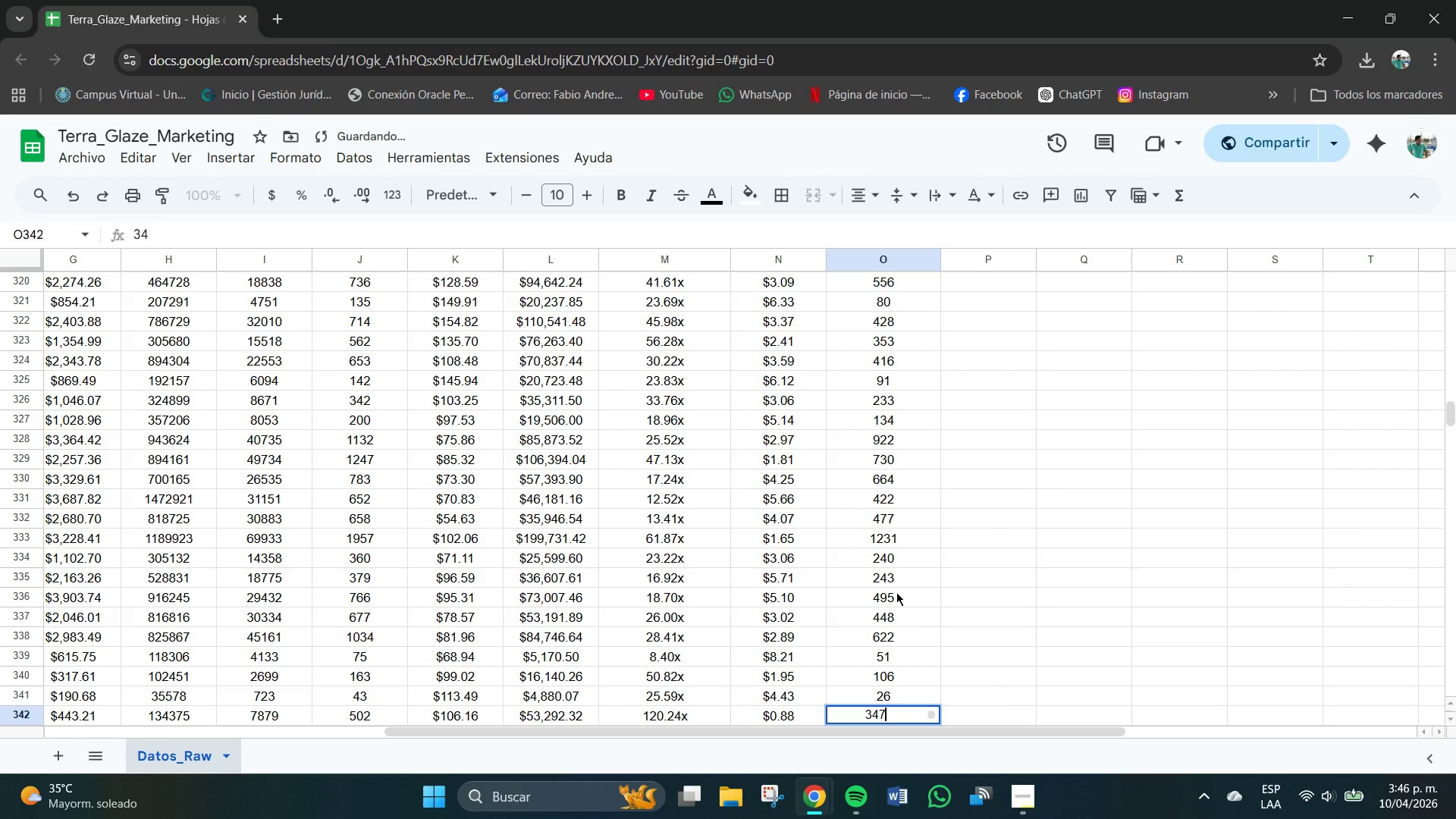 
key(Numpad7)
 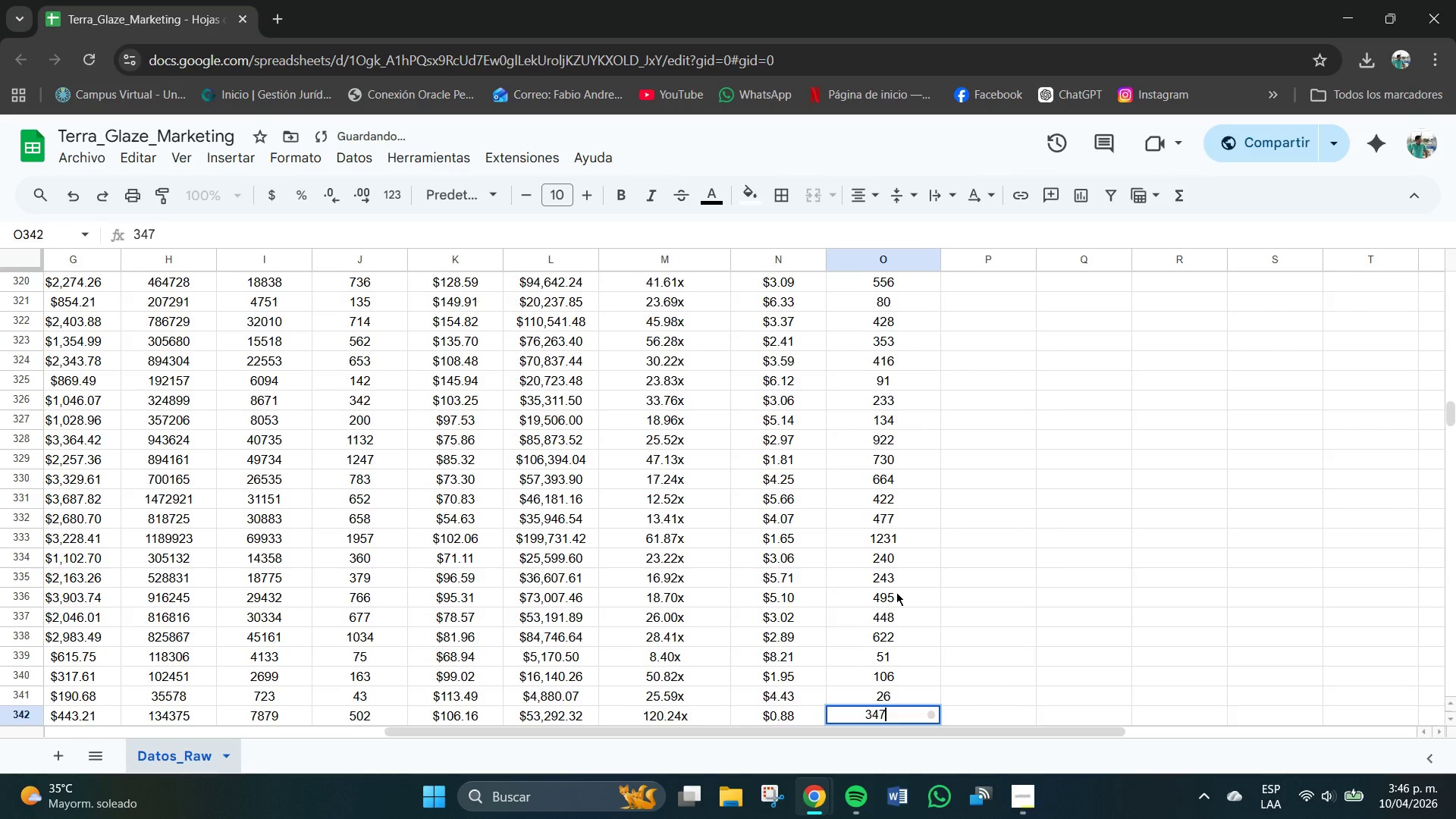 
key(NumpadEnter)
 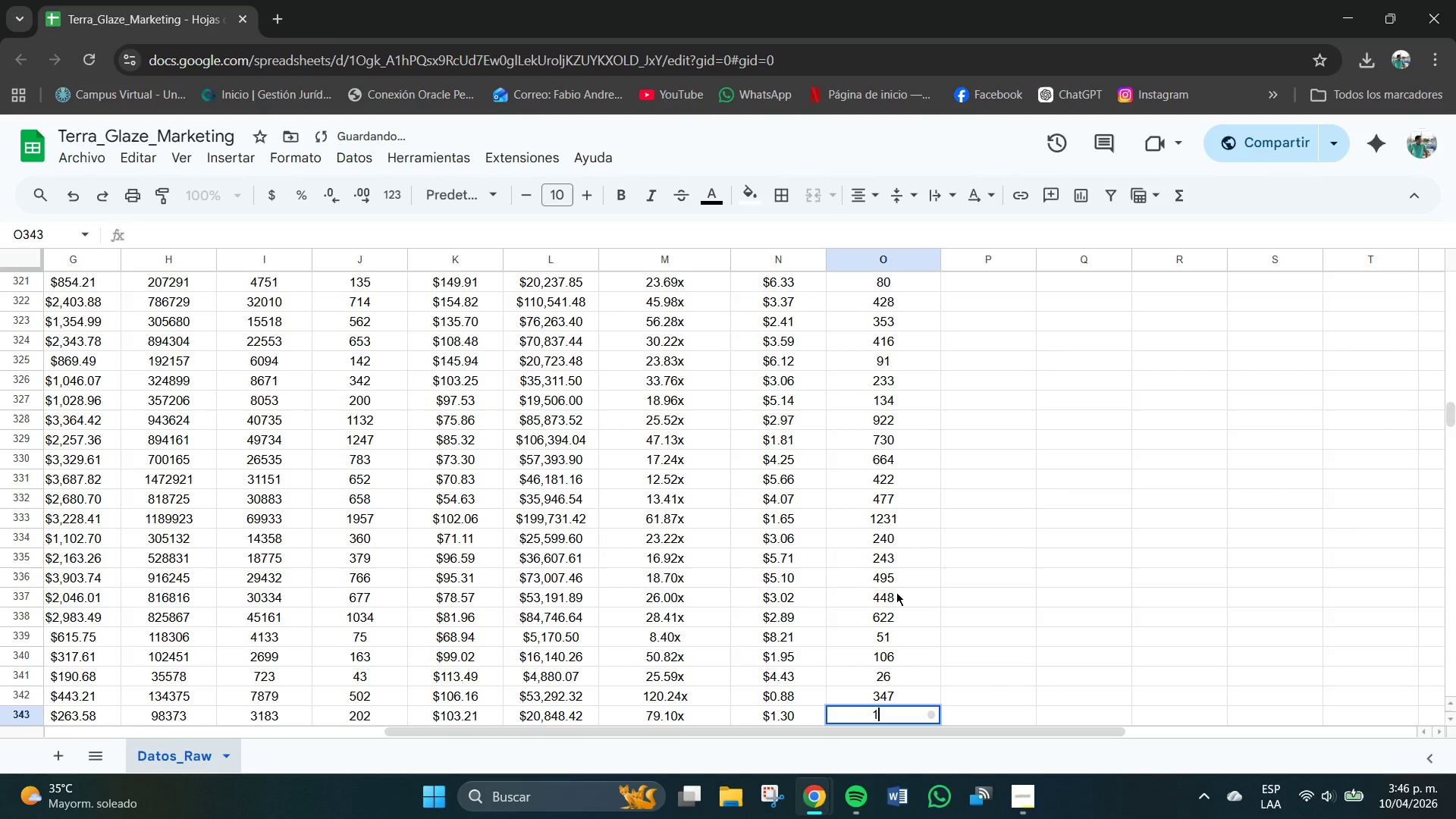 
key(Numpad1)
 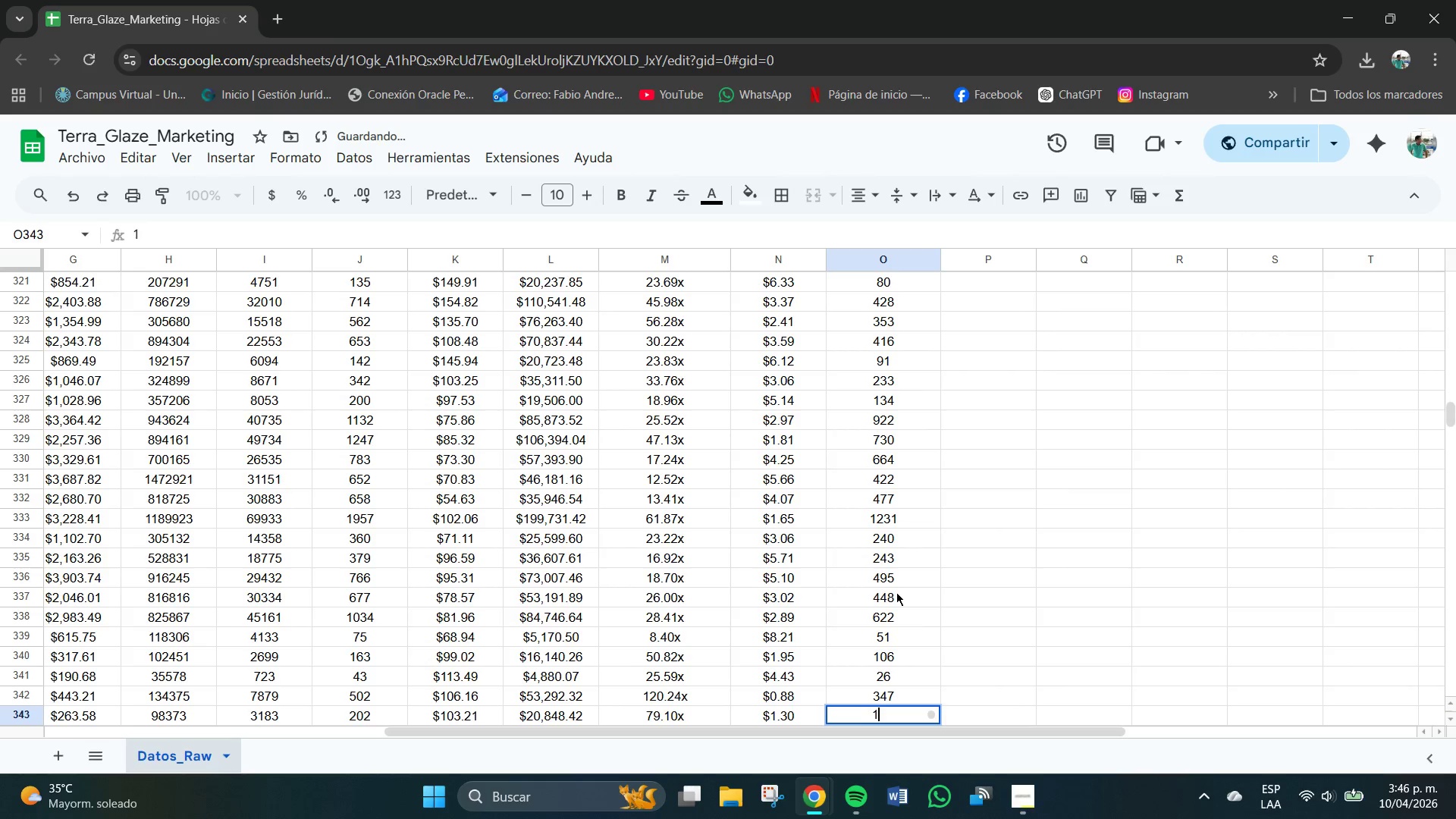 
key(Numpad3)
 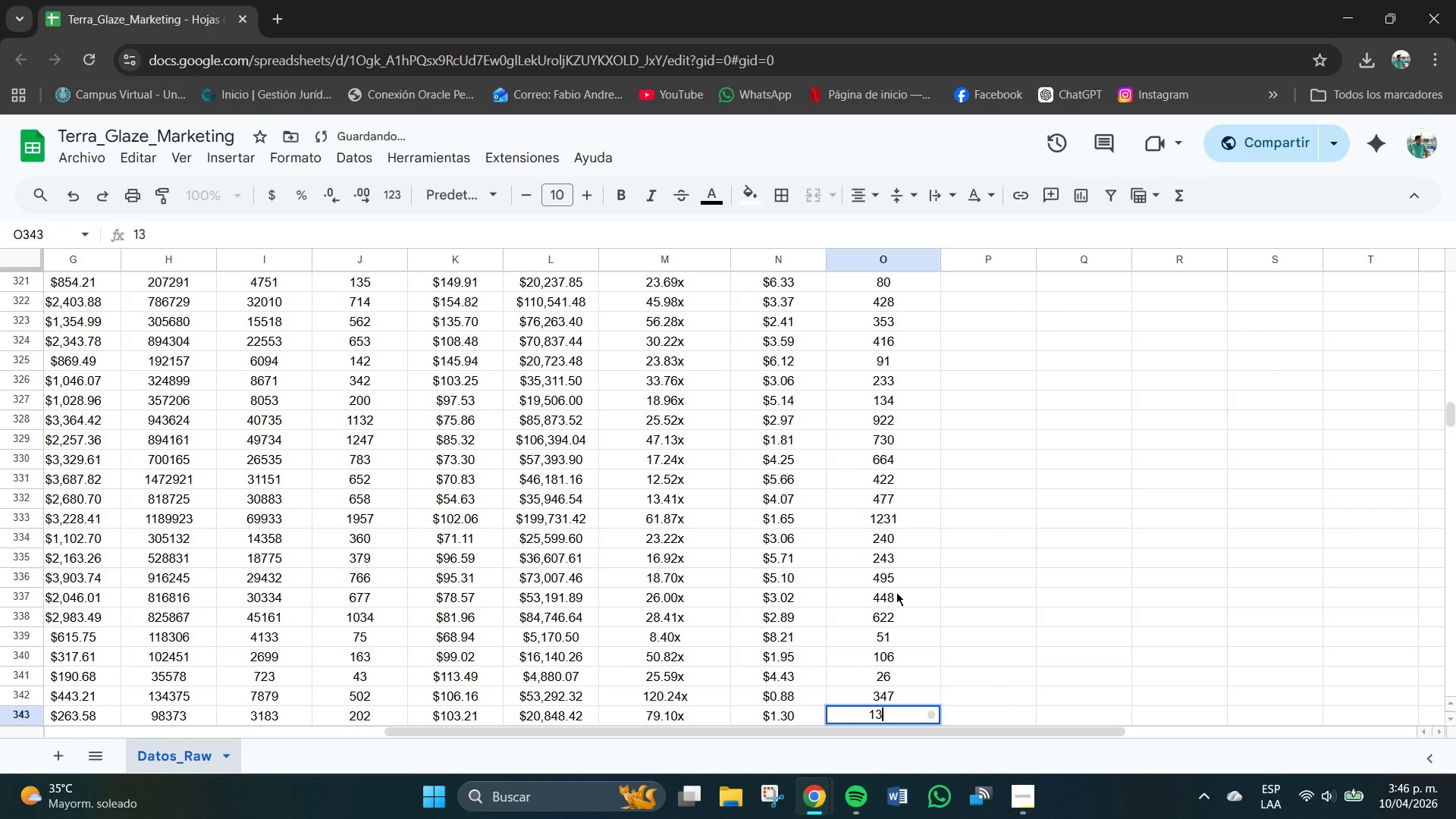 
key(Numpad6)
 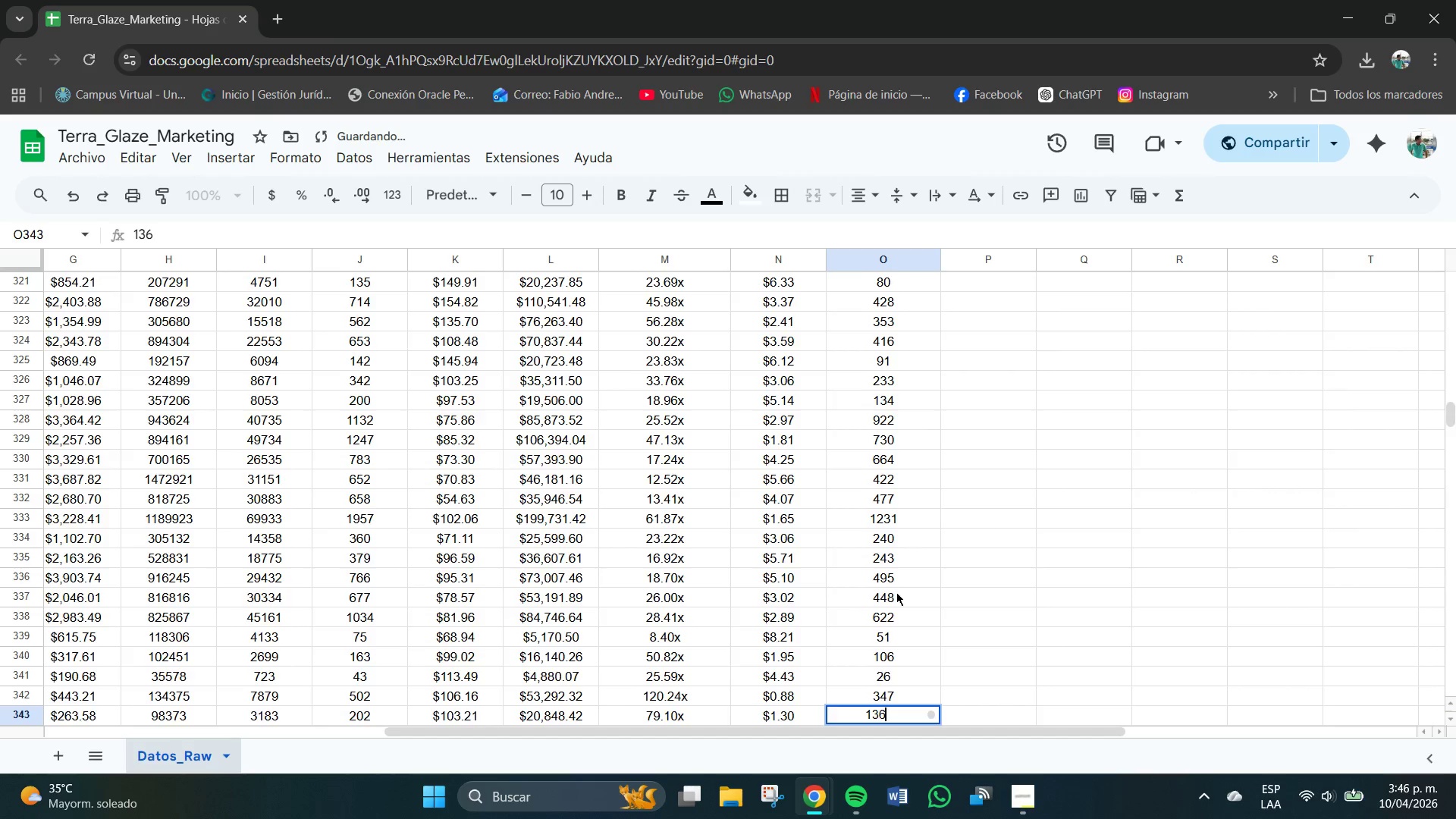 
key(NumpadEnter)
 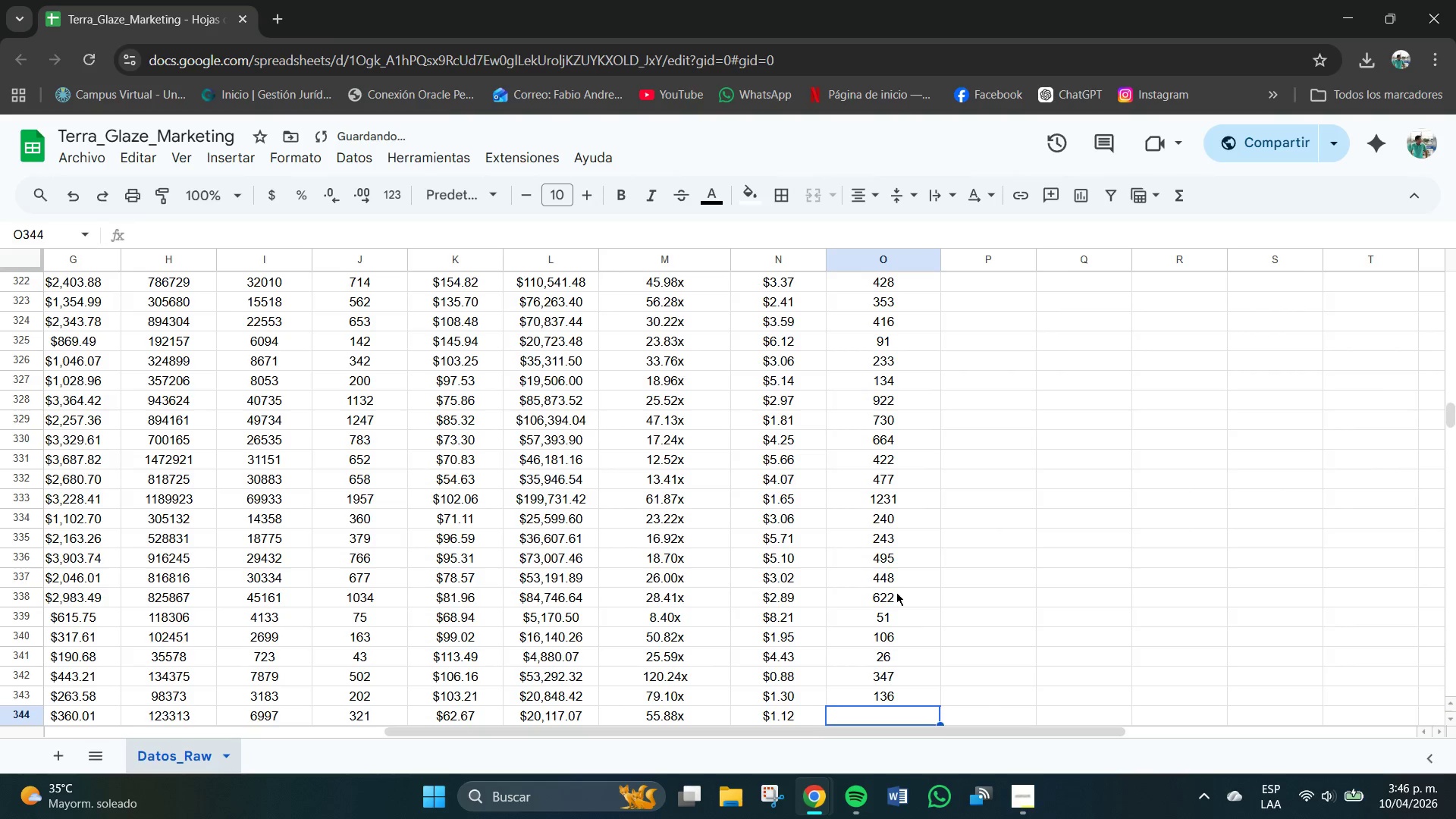 
key(Numpad2)
 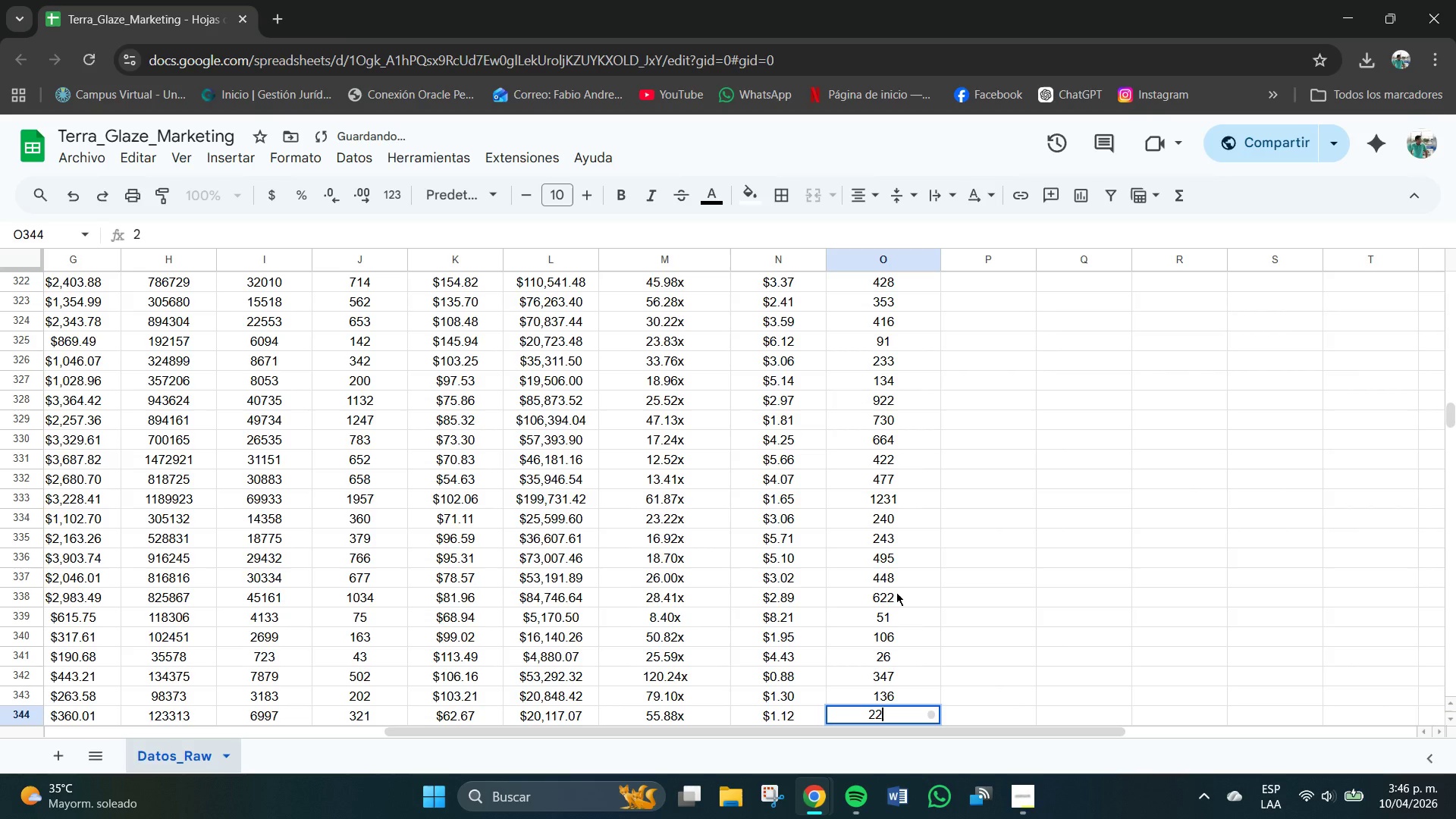 
key(Numpad2)
 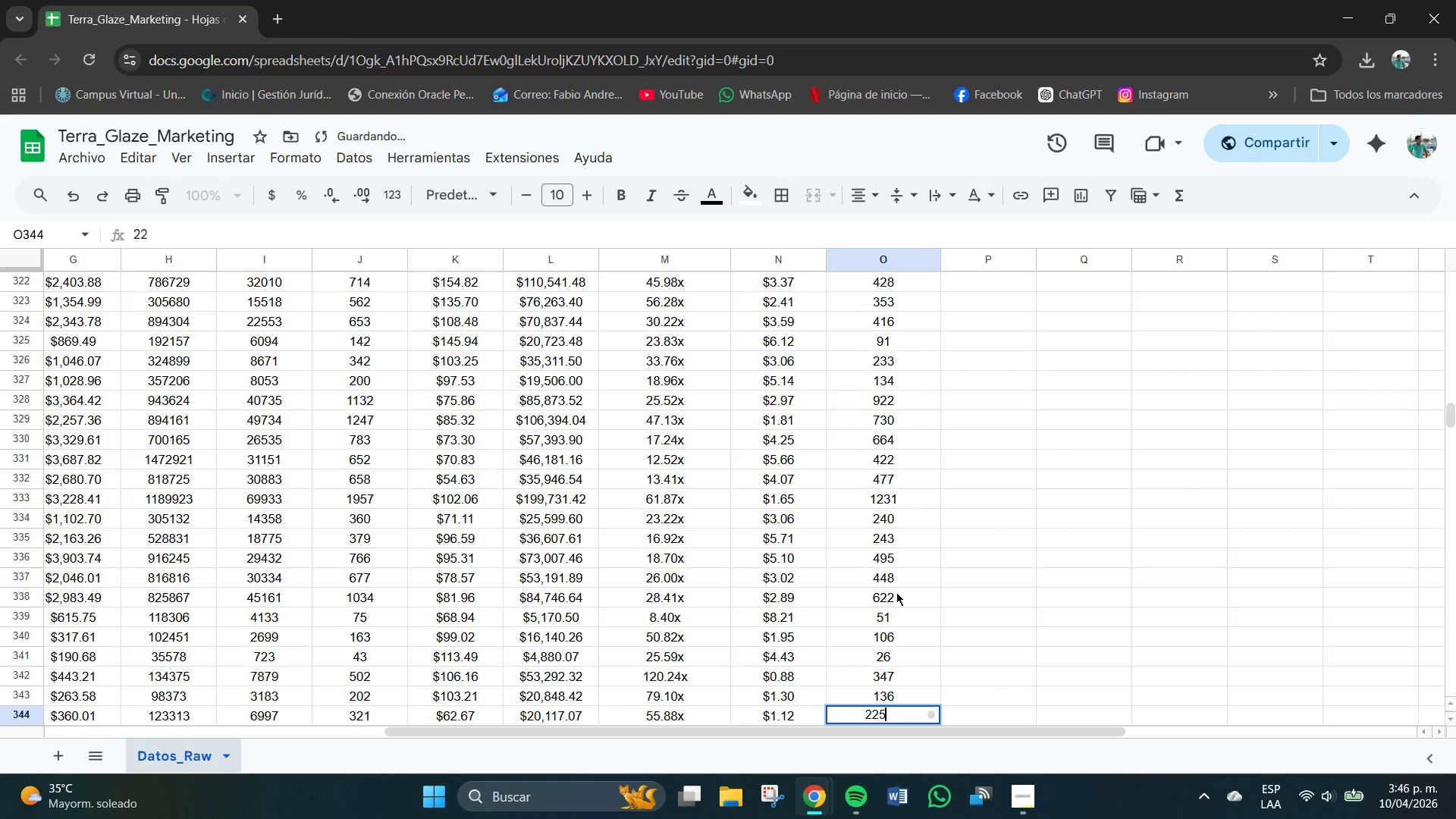 
key(Numpad5)
 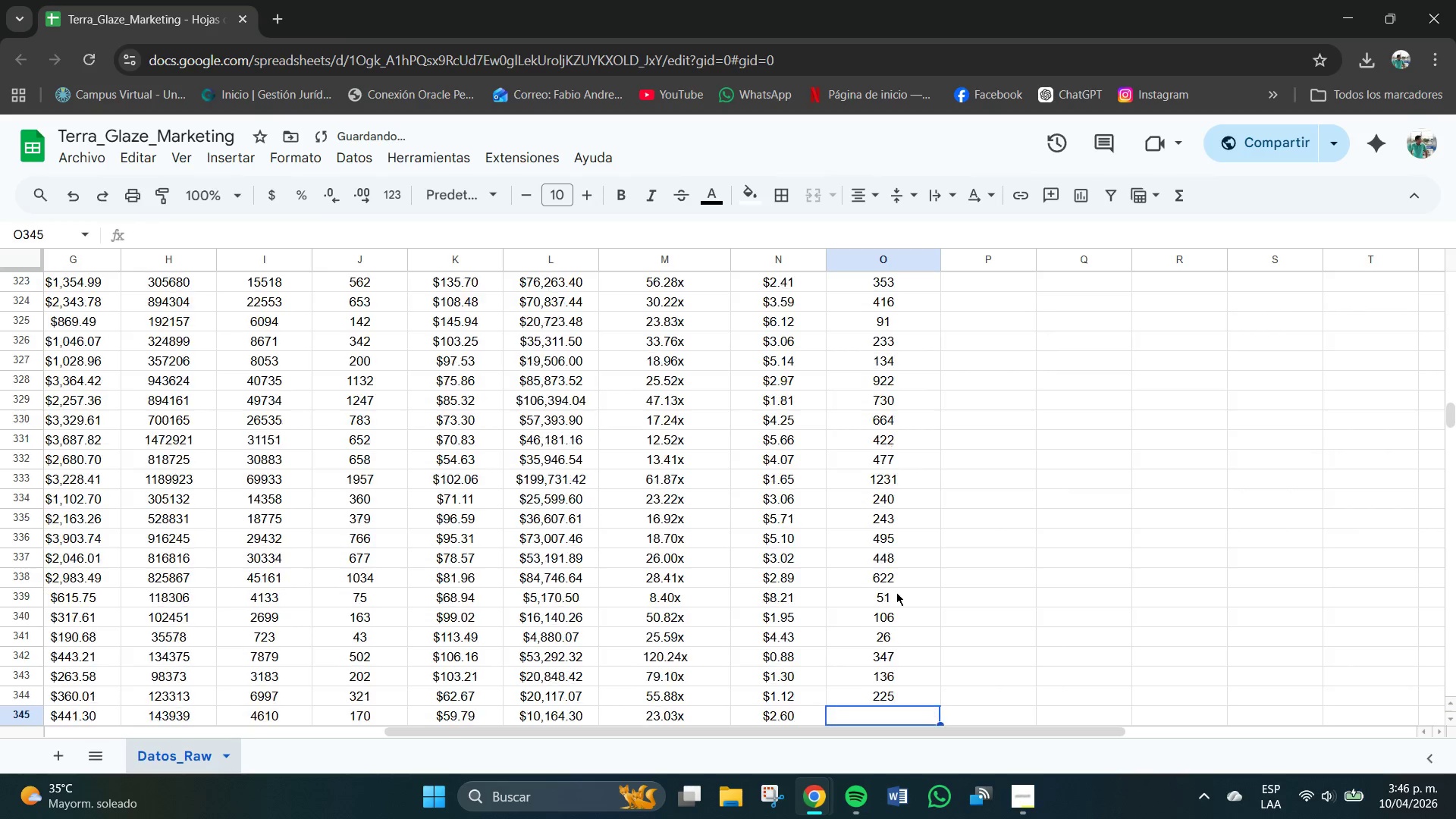 
key(NumpadEnter)
 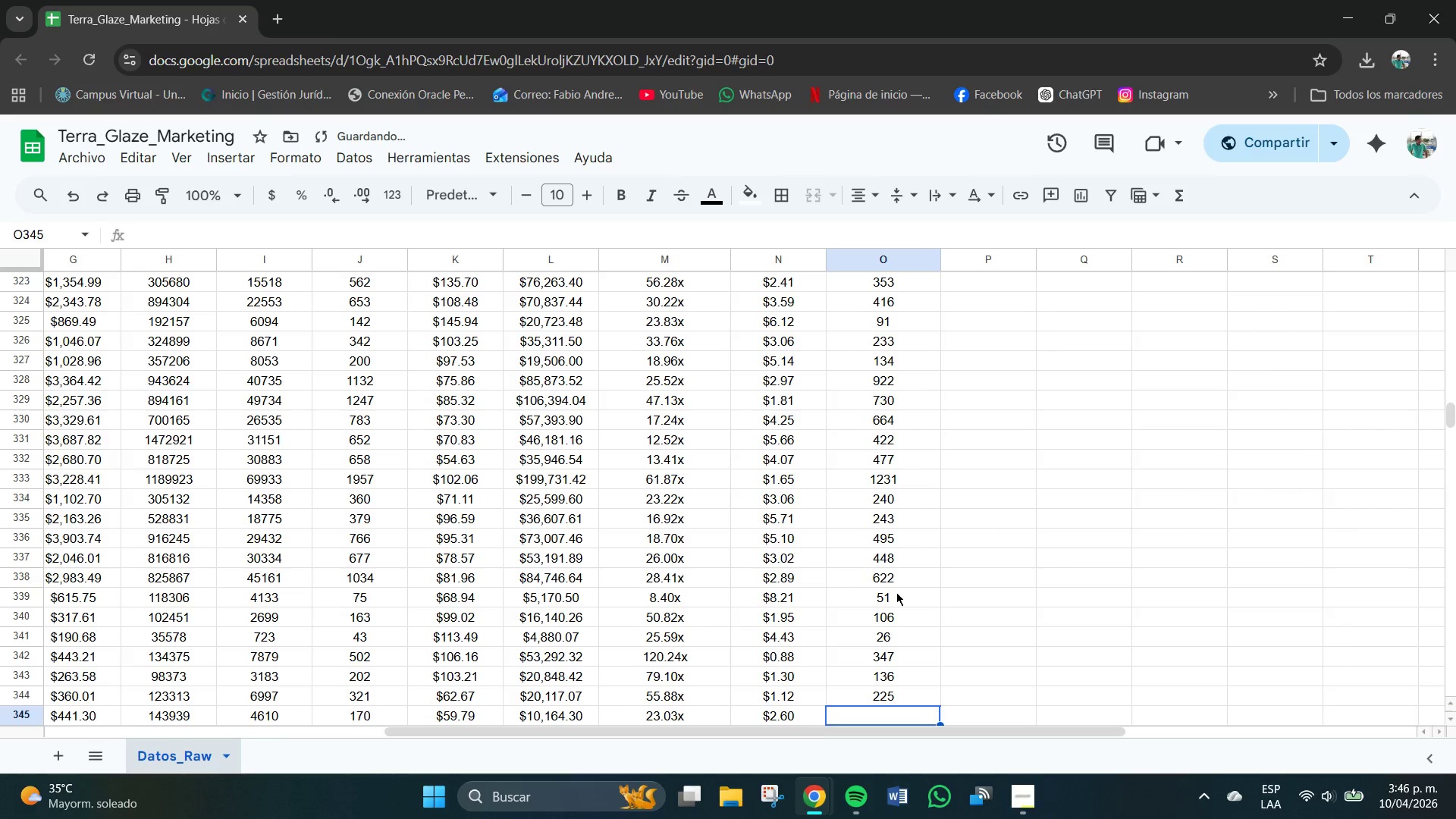 
key(Numpad1)
 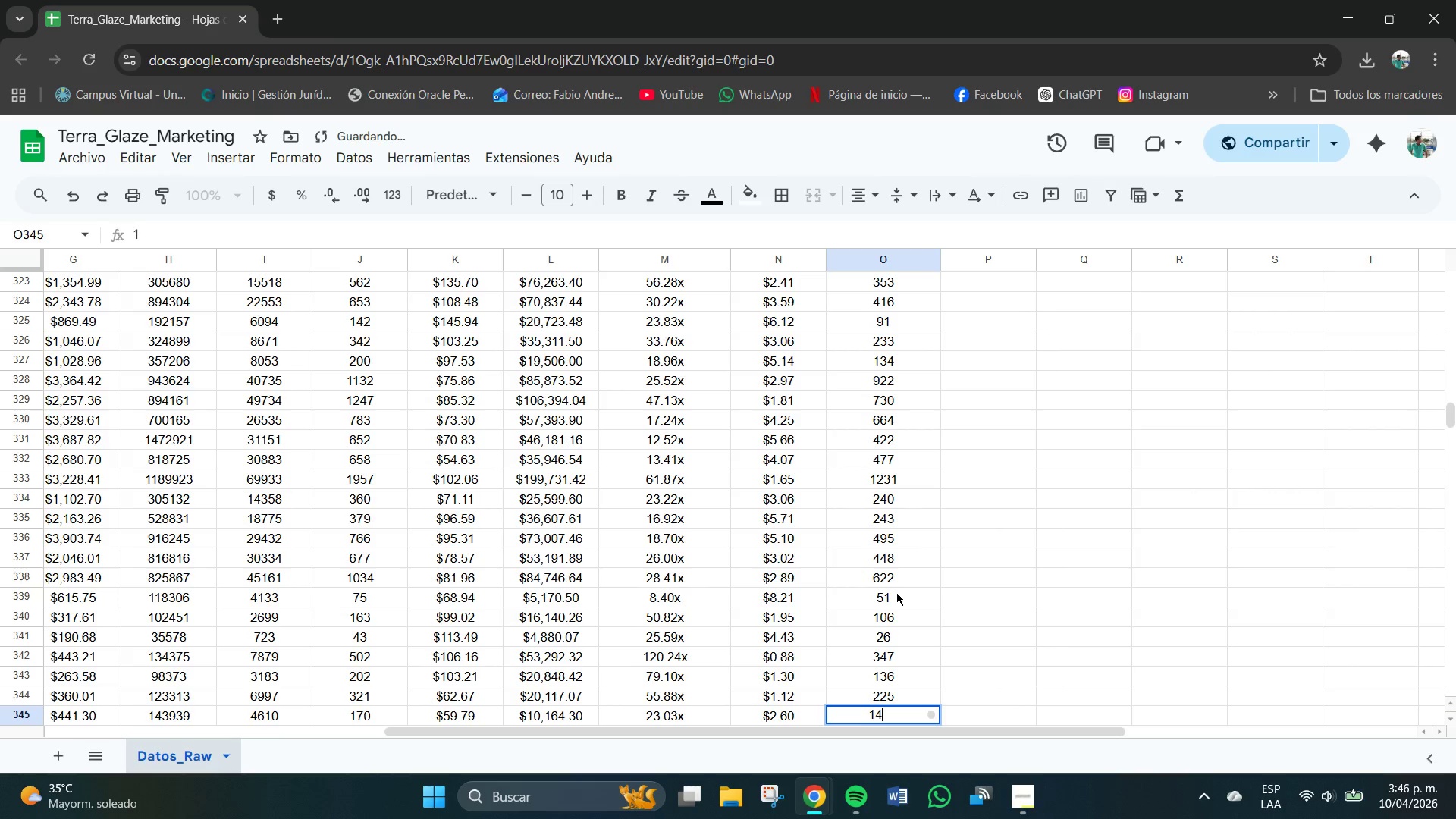 
key(Numpad4)
 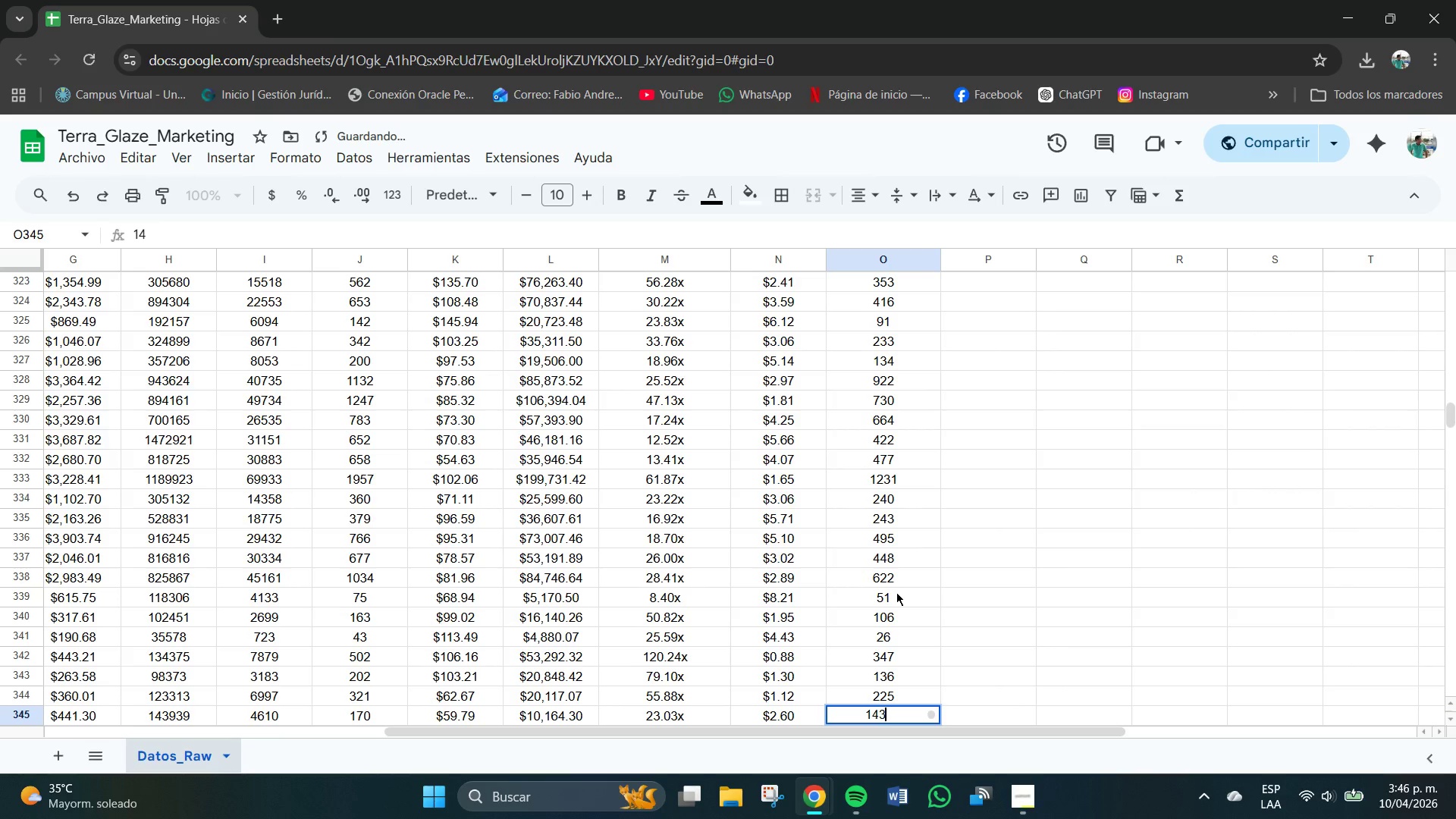 
key(Numpad3)
 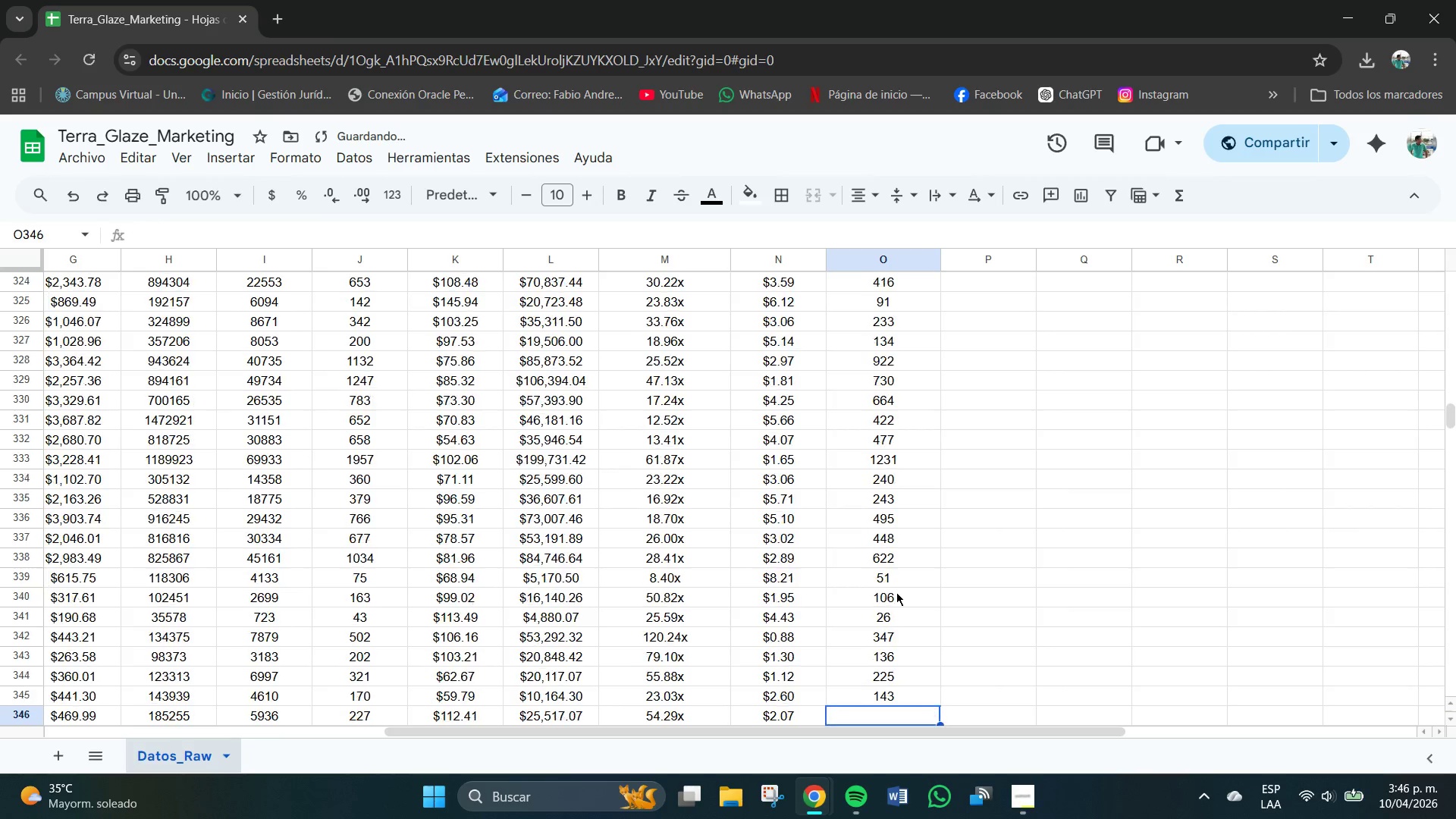 
key(NumpadEnter)
 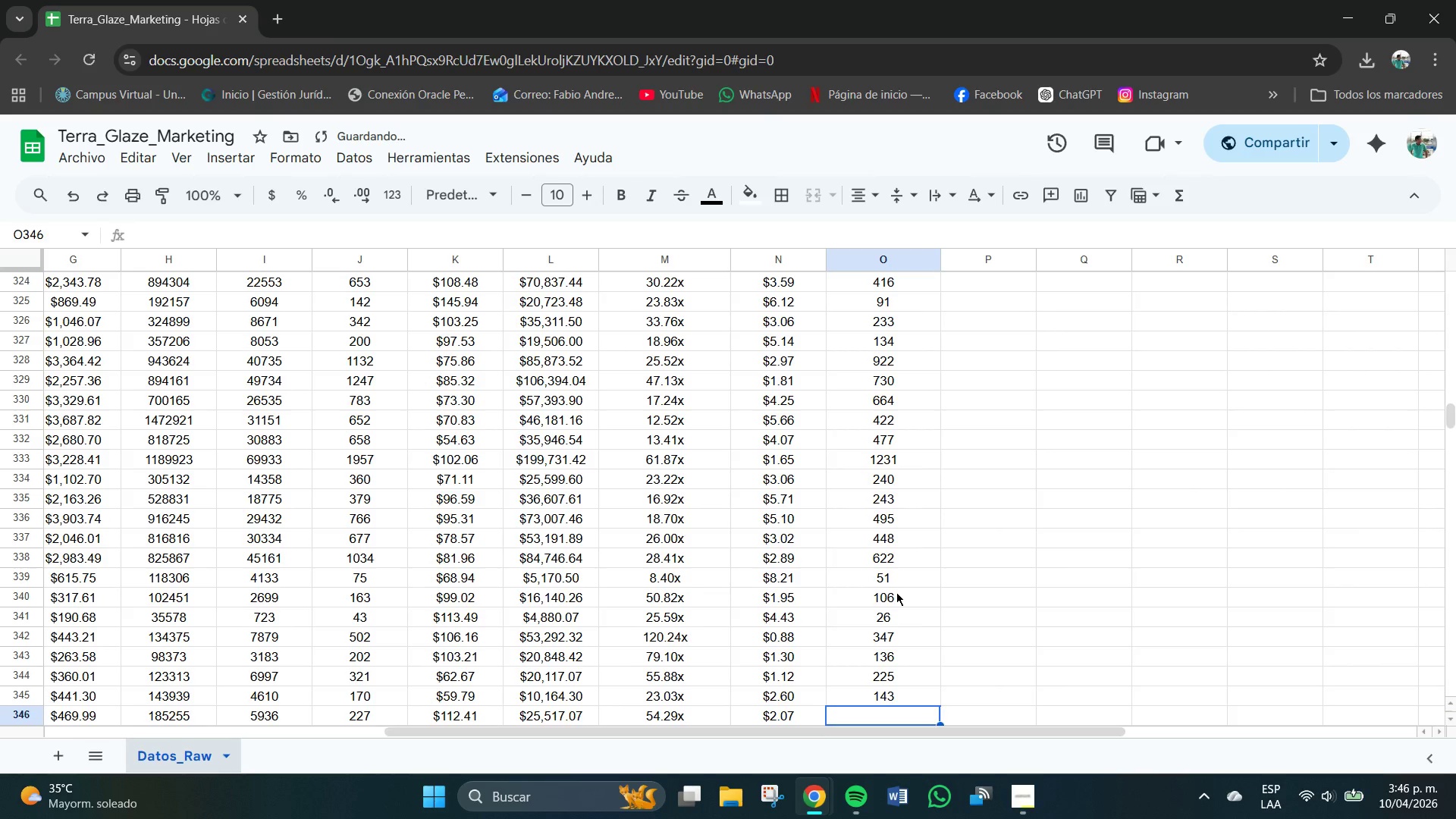 
key(Numpad1)
 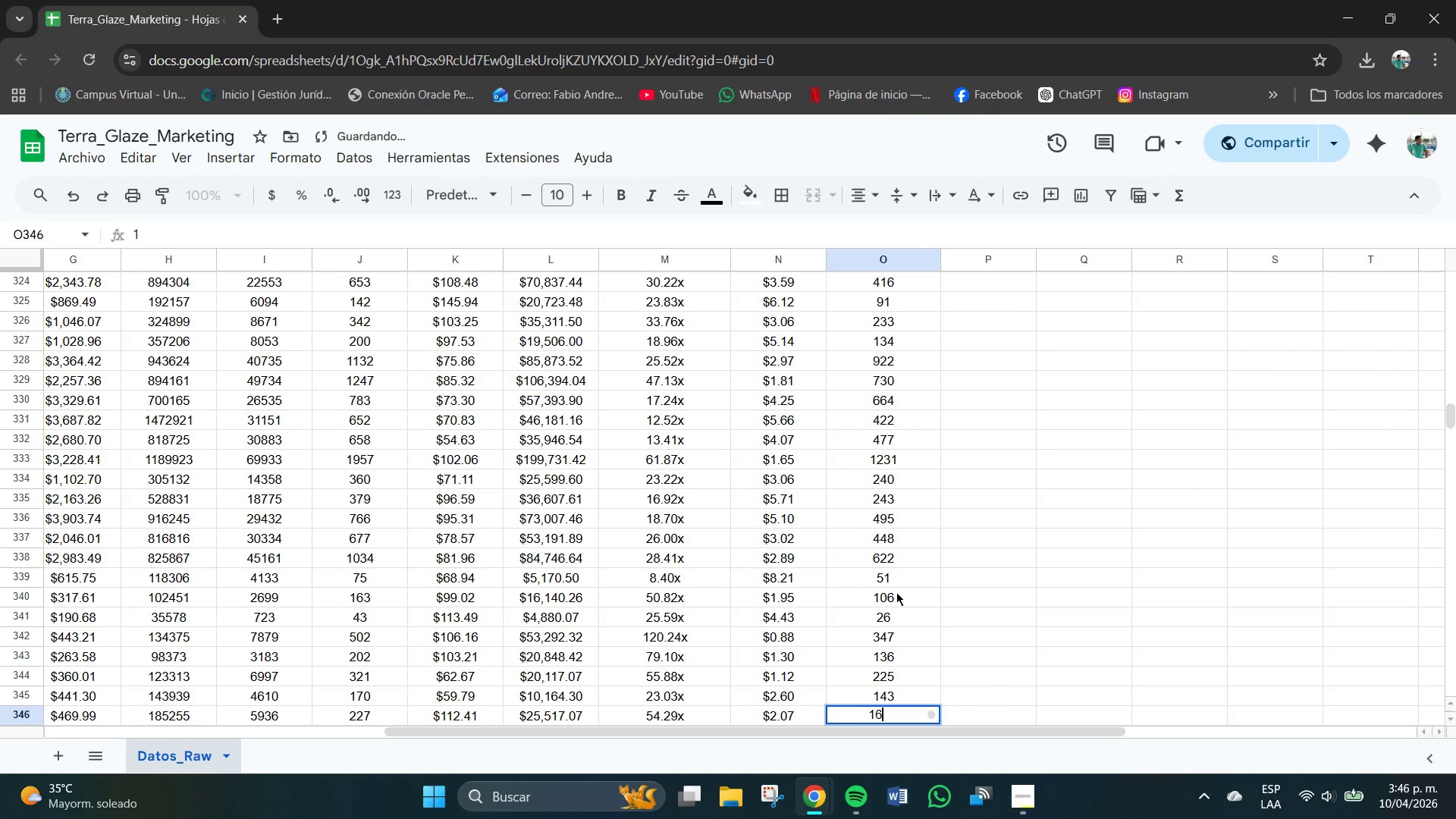 
key(Numpad6)
 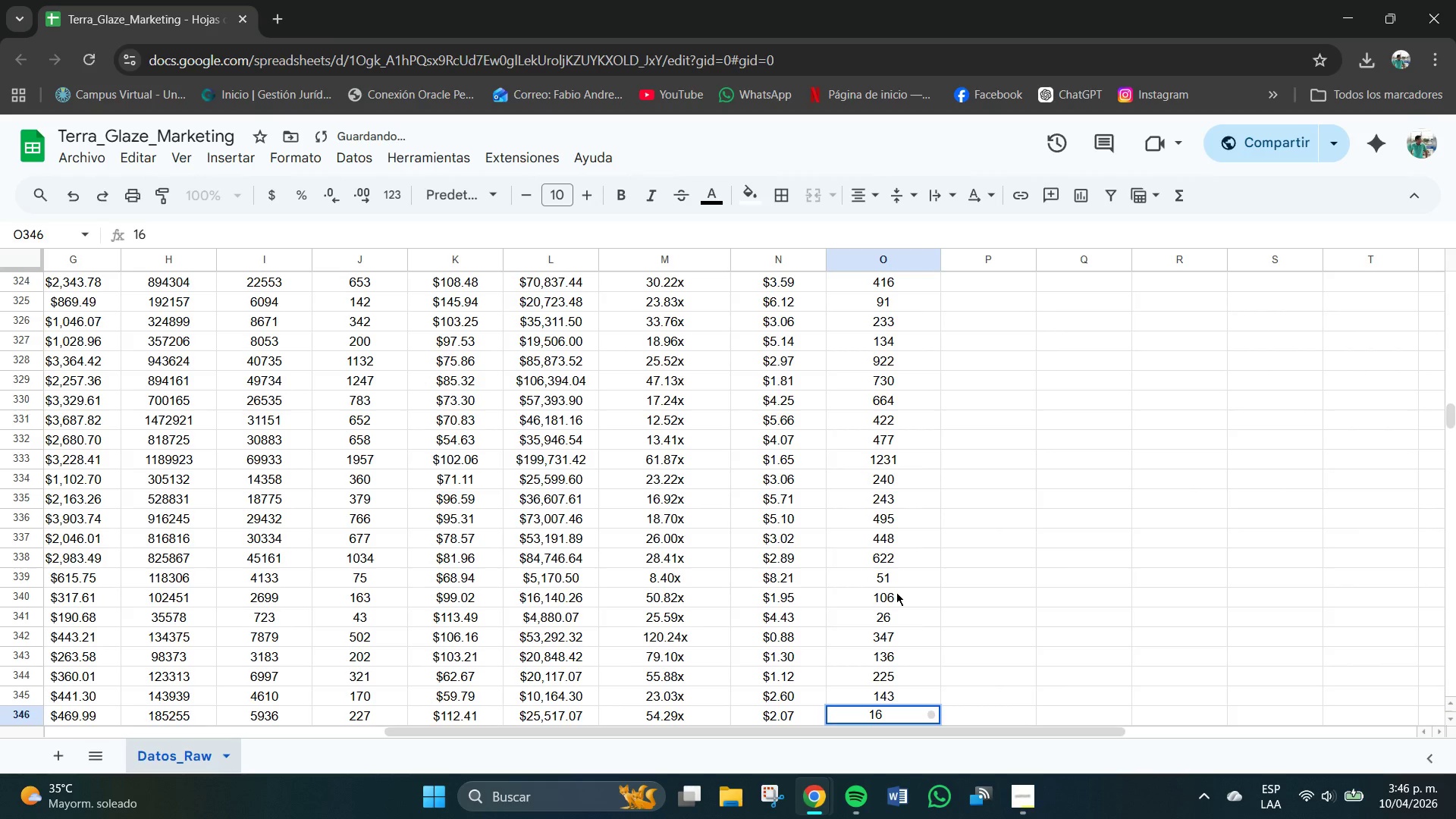 
key(Backspace)
 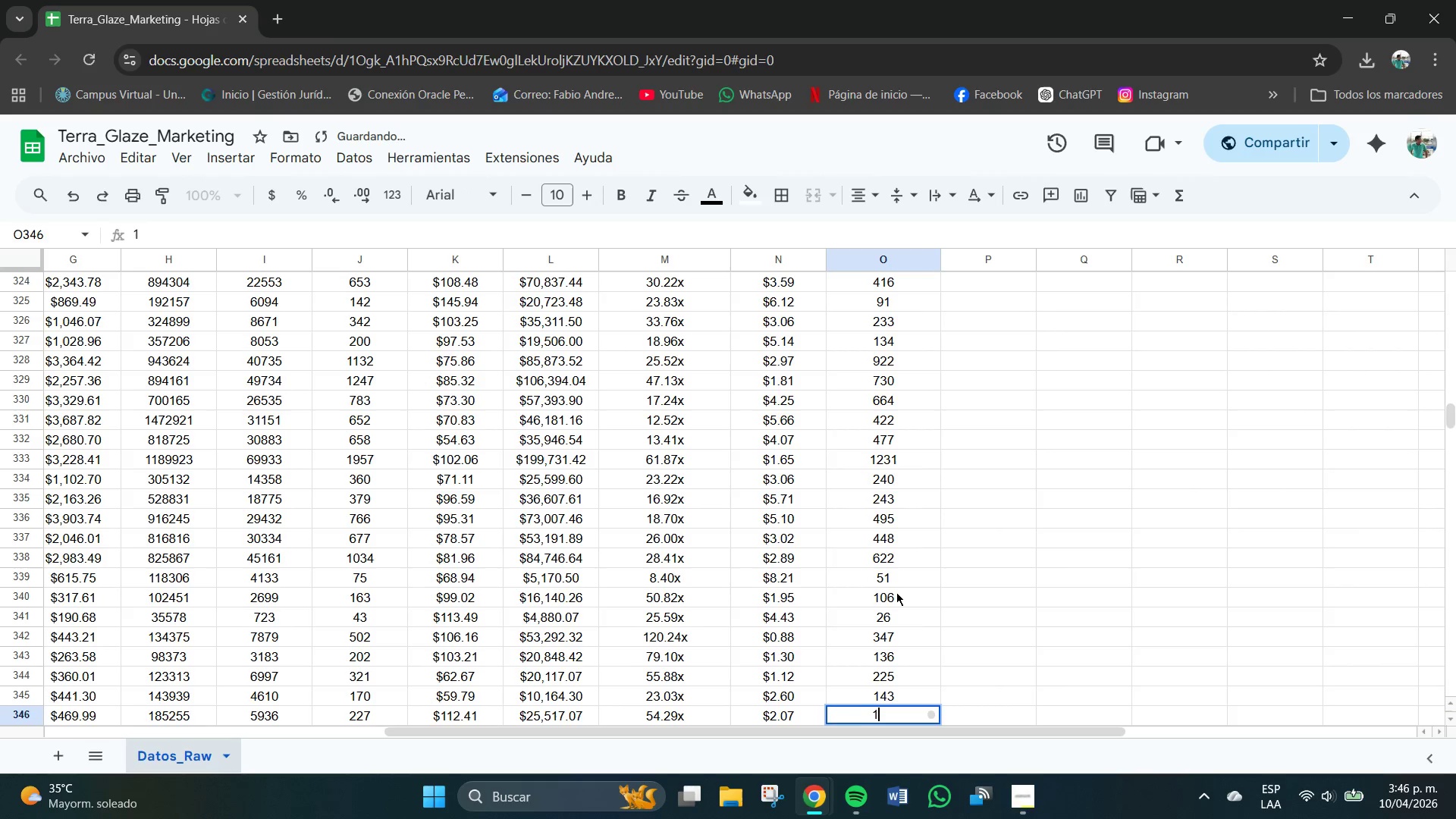 
key(Numpad8)
 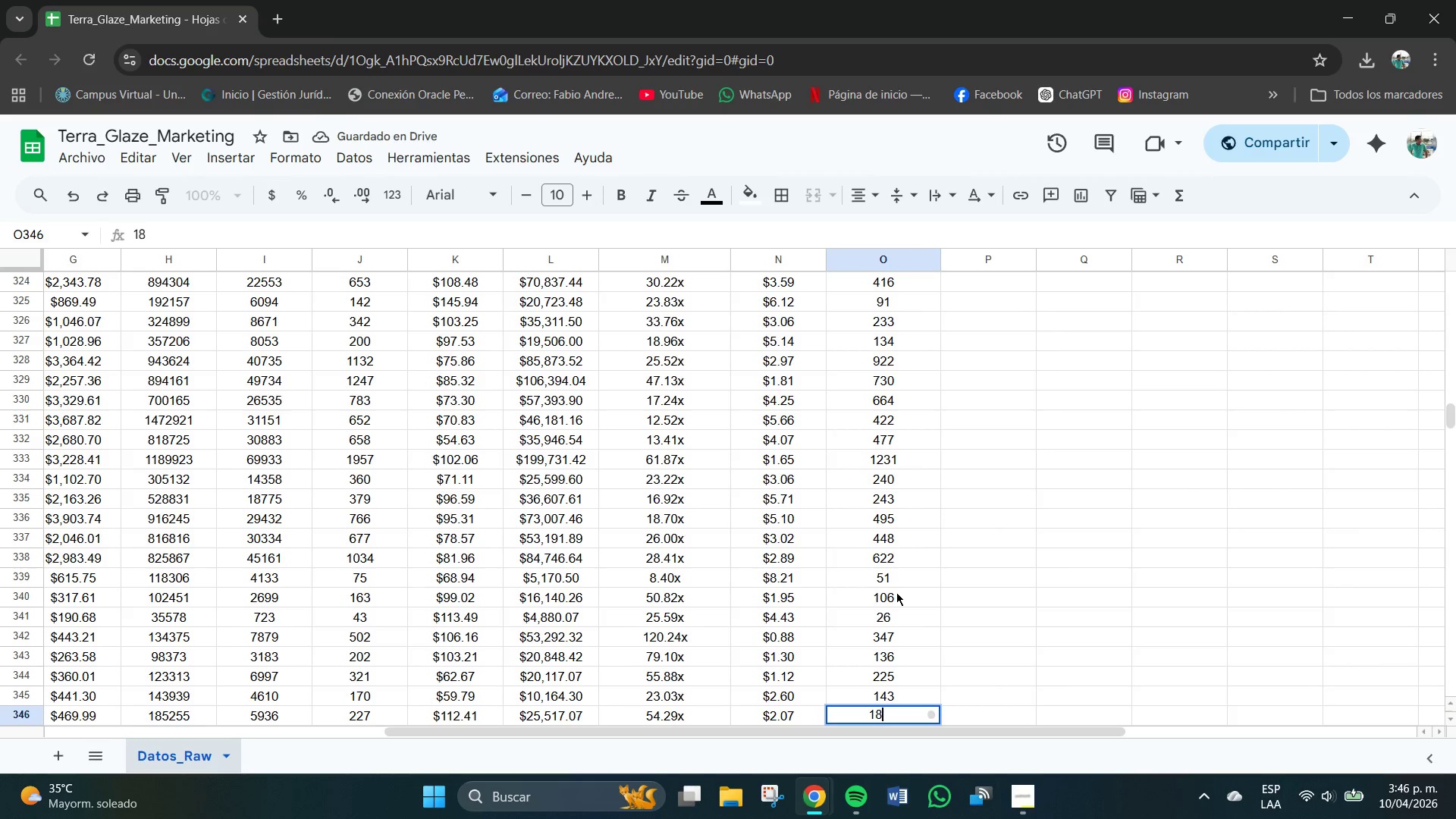 
key(Numpad6)
 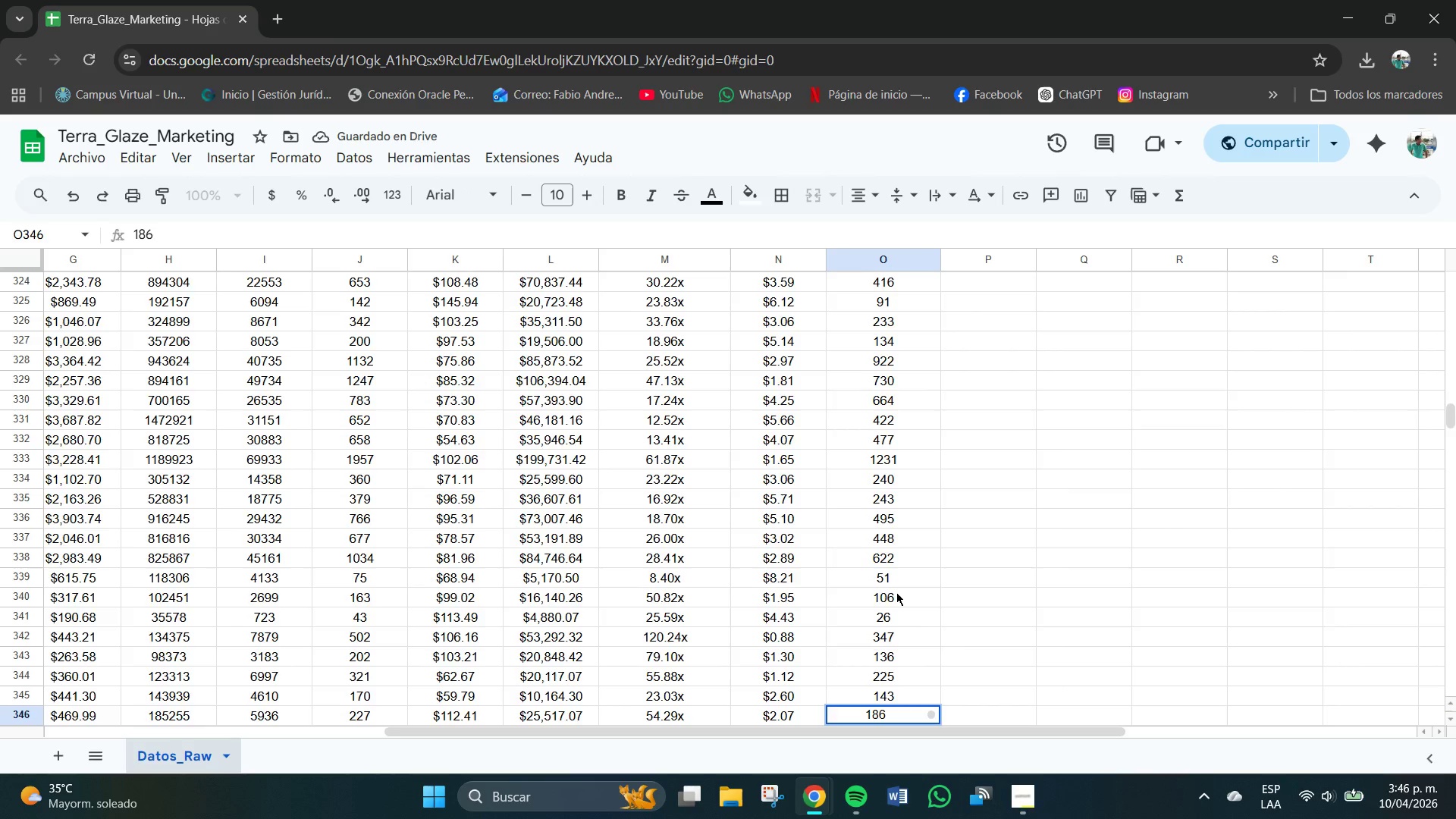 
key(NumpadEnter)
 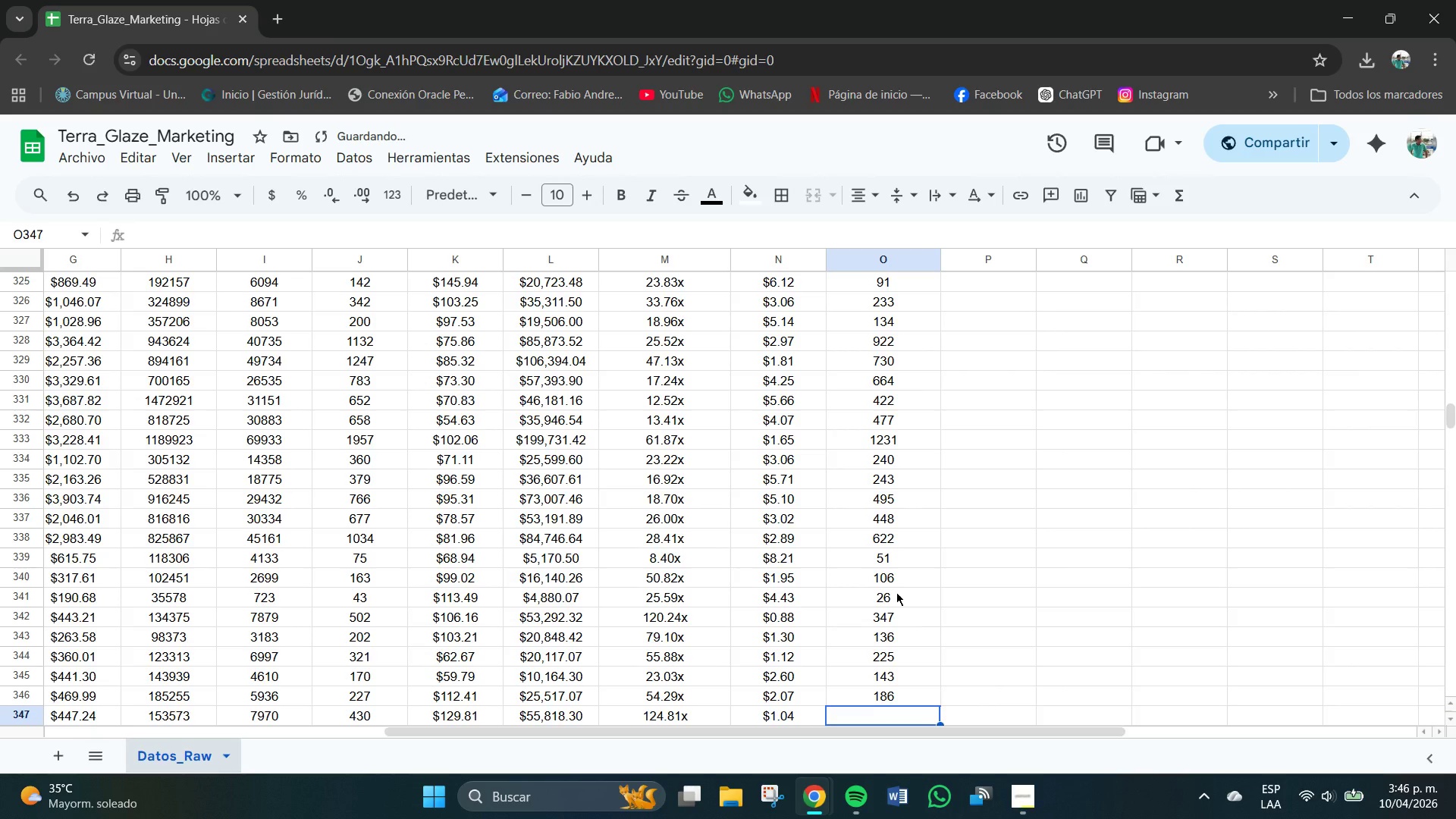 
key(Numpad2)
 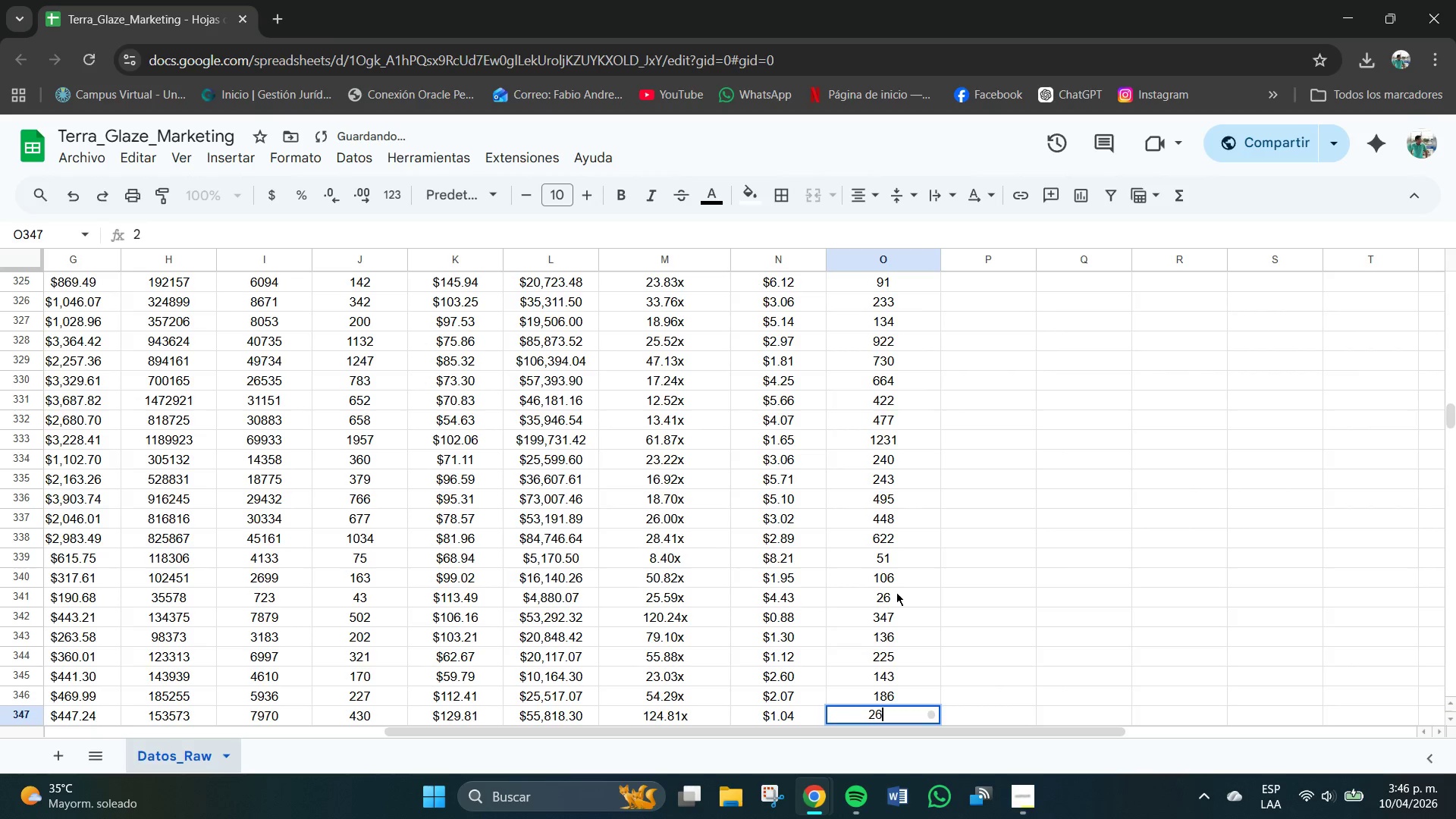 
key(Numpad6)
 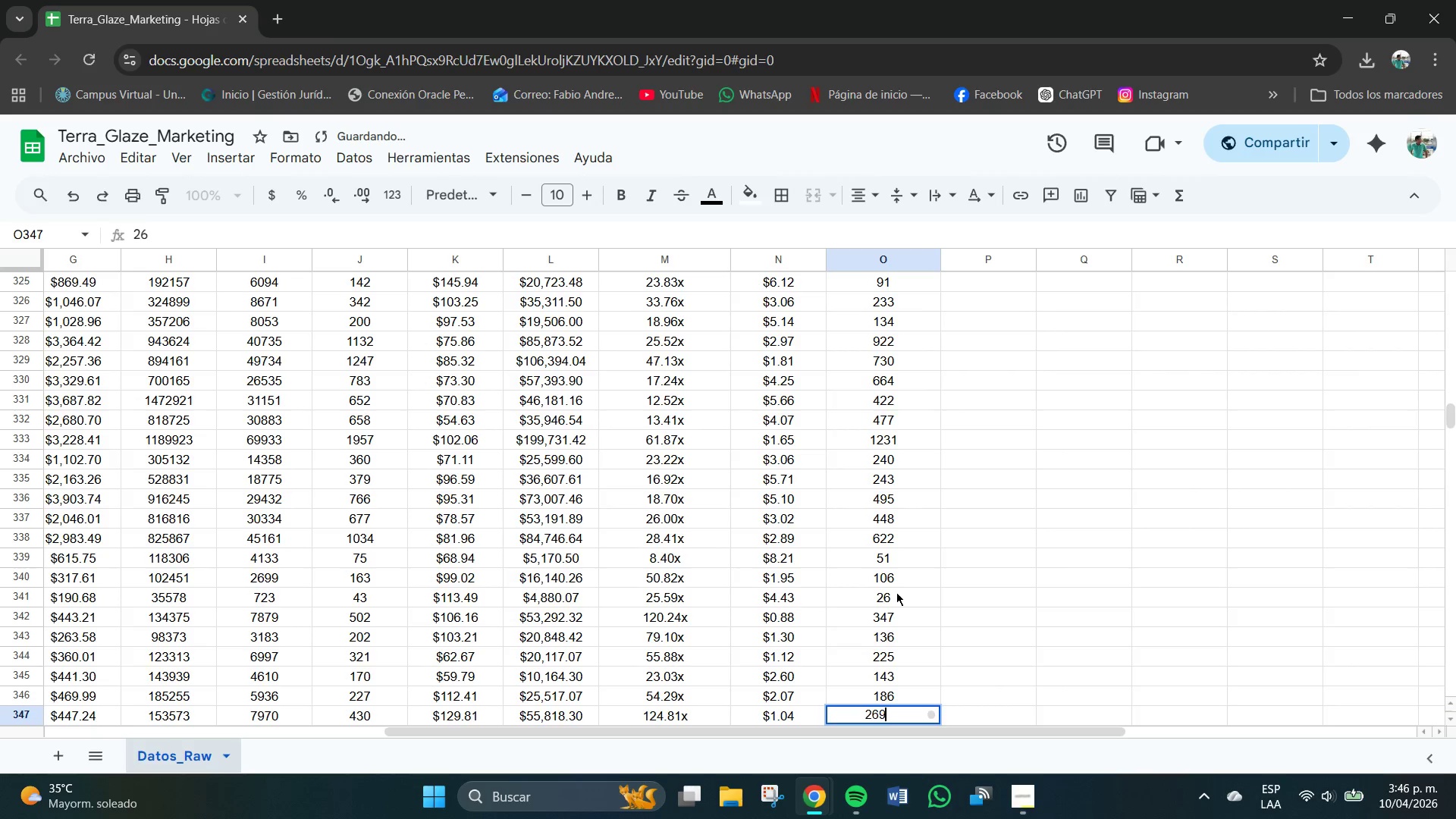 
key(Numpad9)
 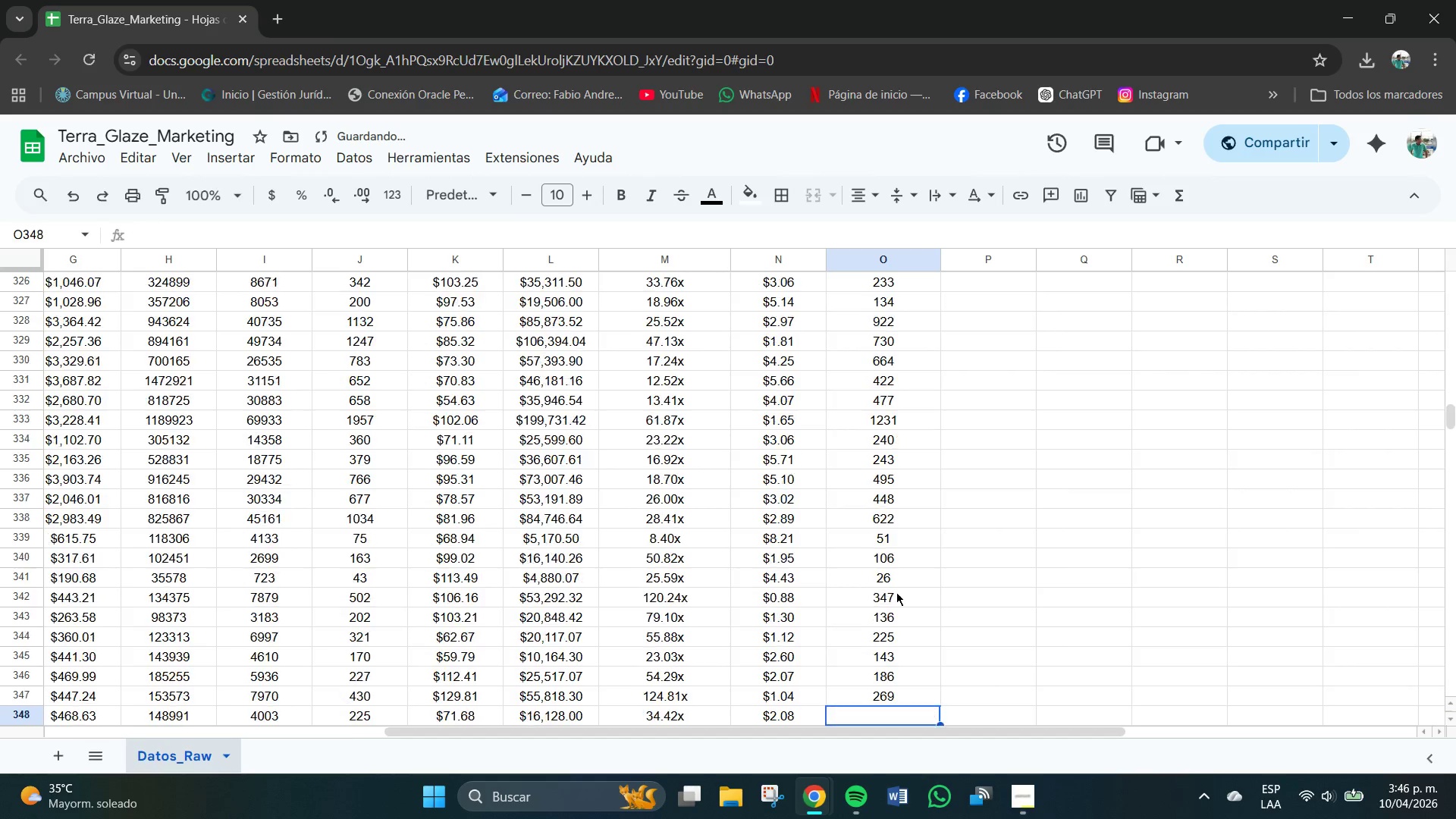 
key(NumpadEnter)
 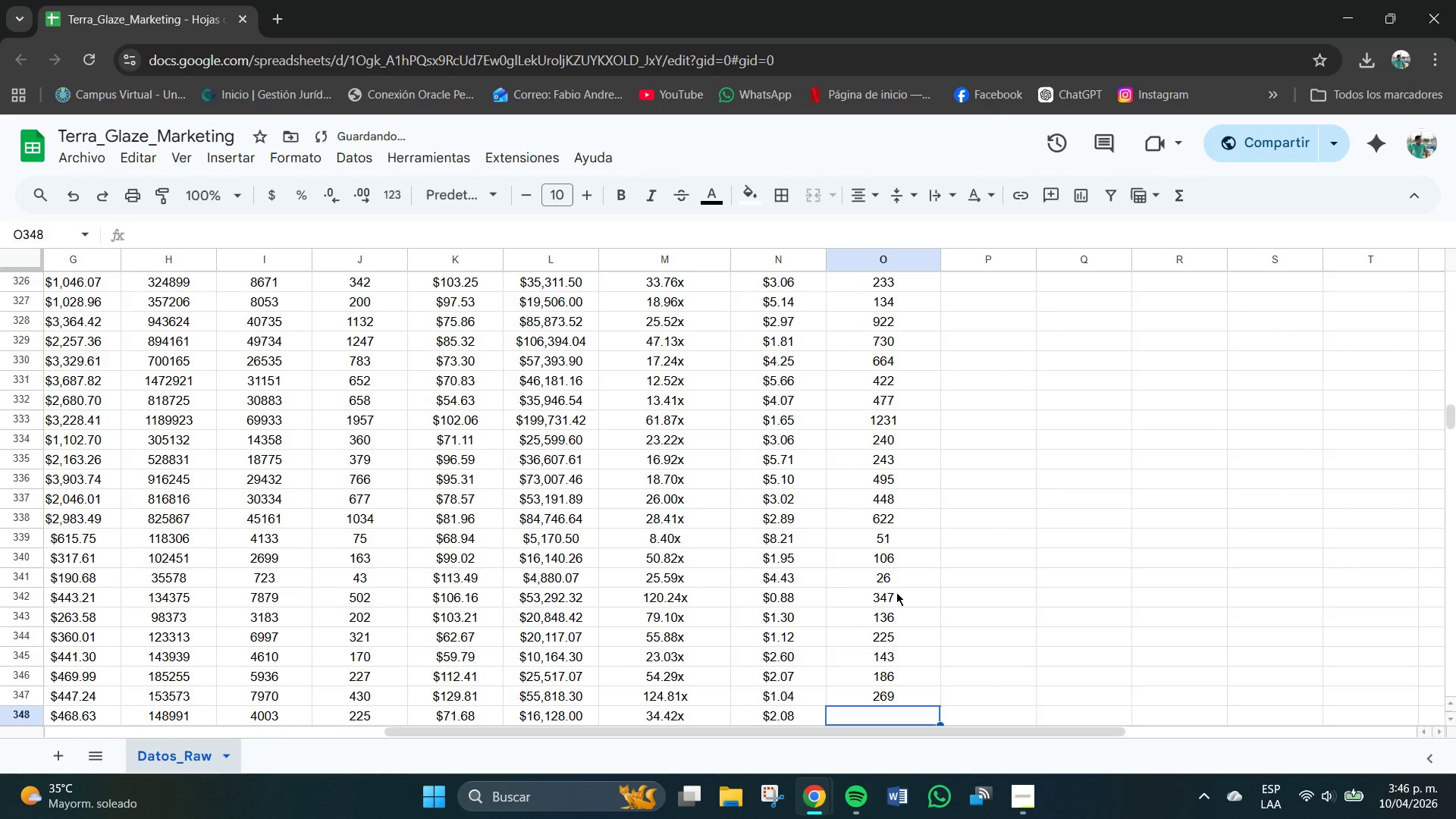 
key(Numpad1)
 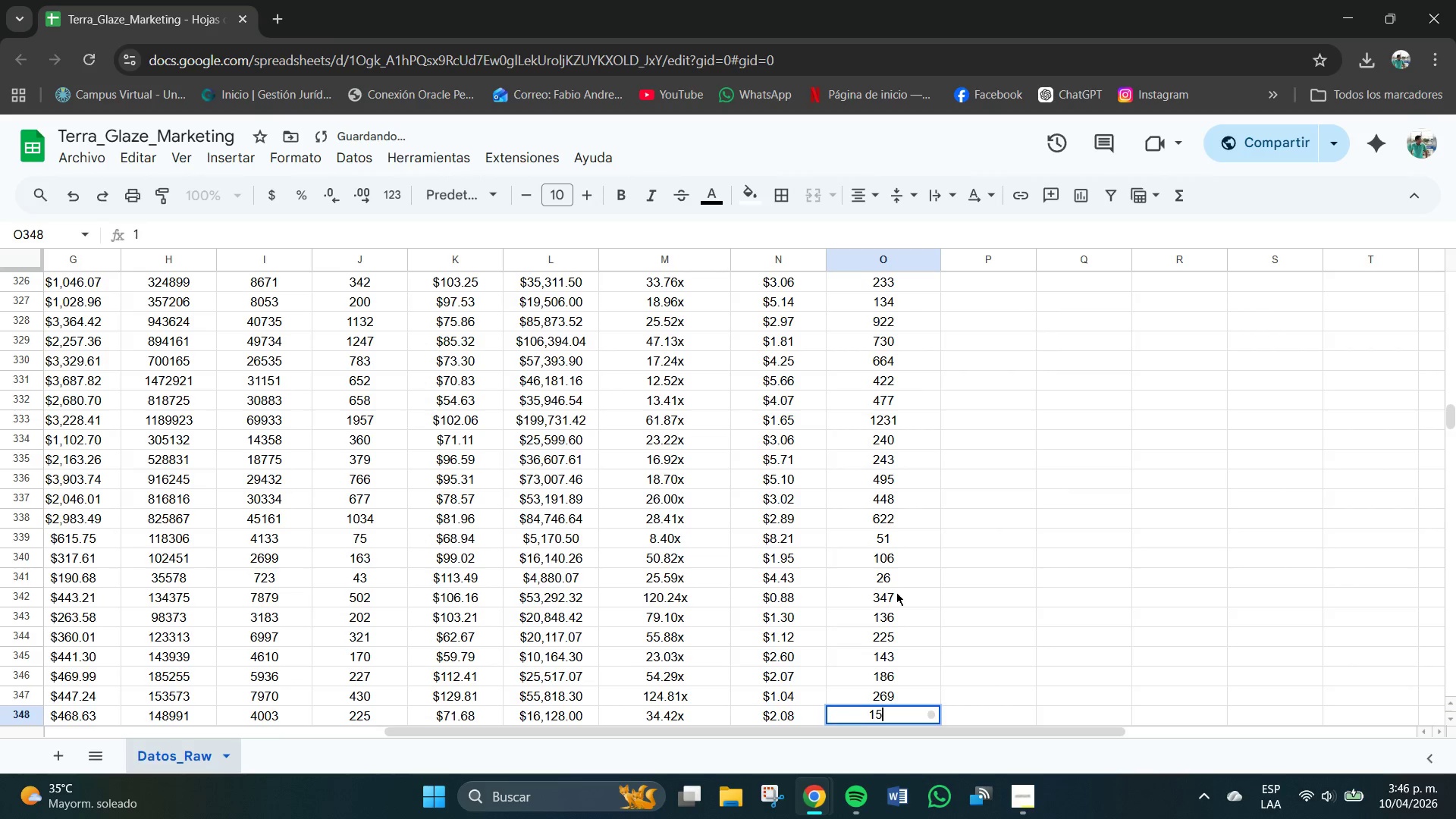 
key(Numpad5)
 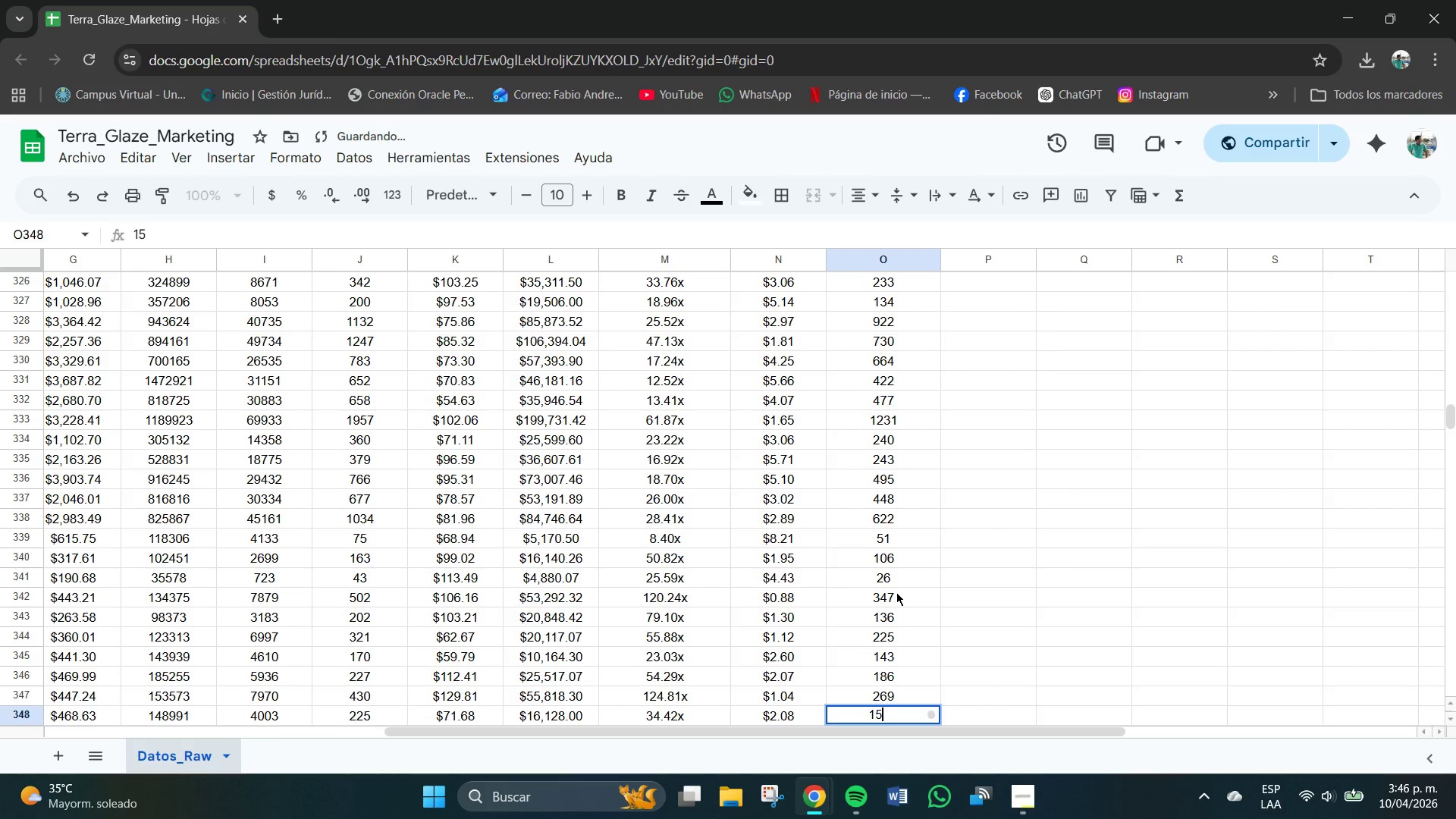 
key(Numpad9)
 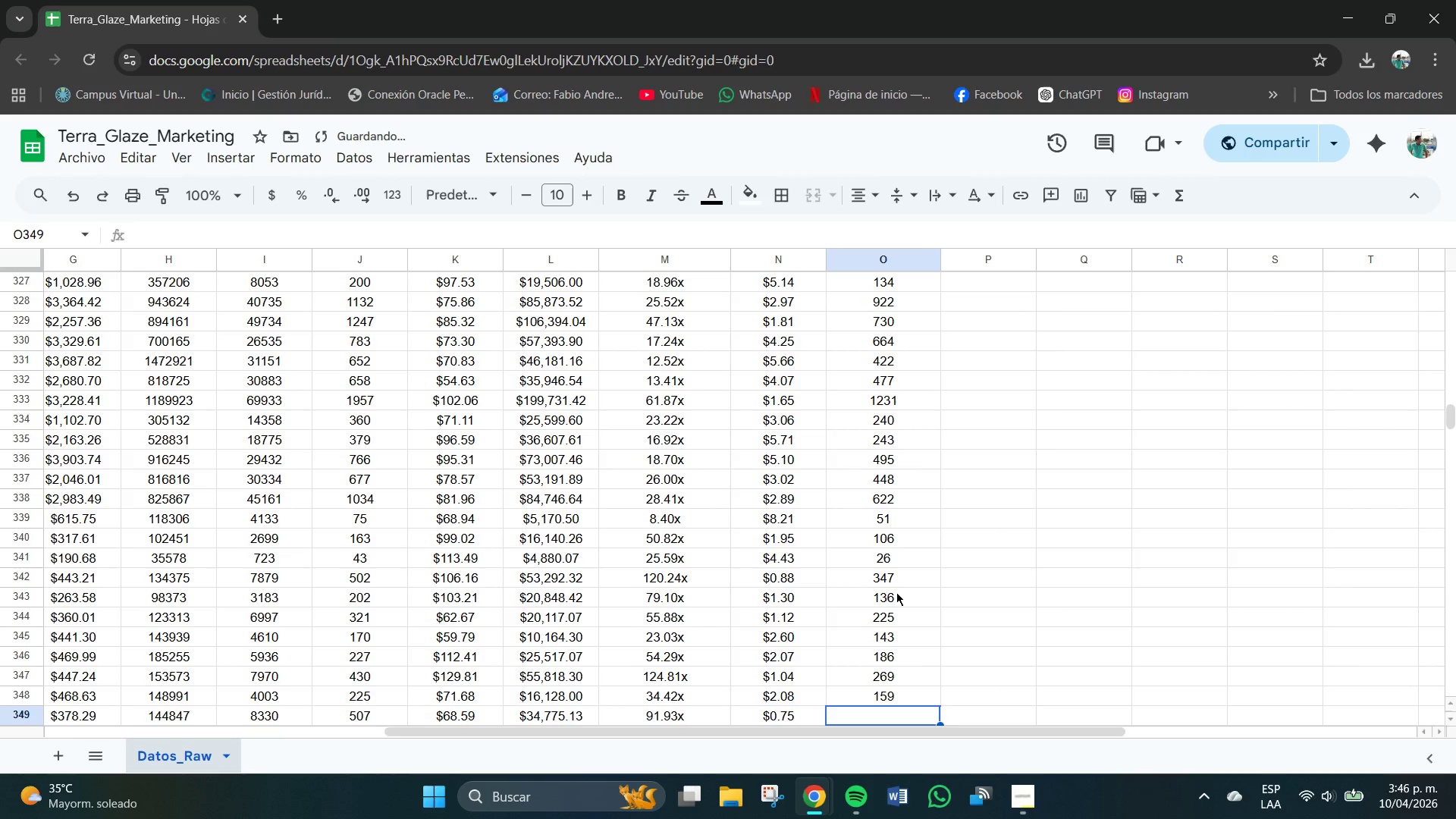 
key(NumpadEnter)
 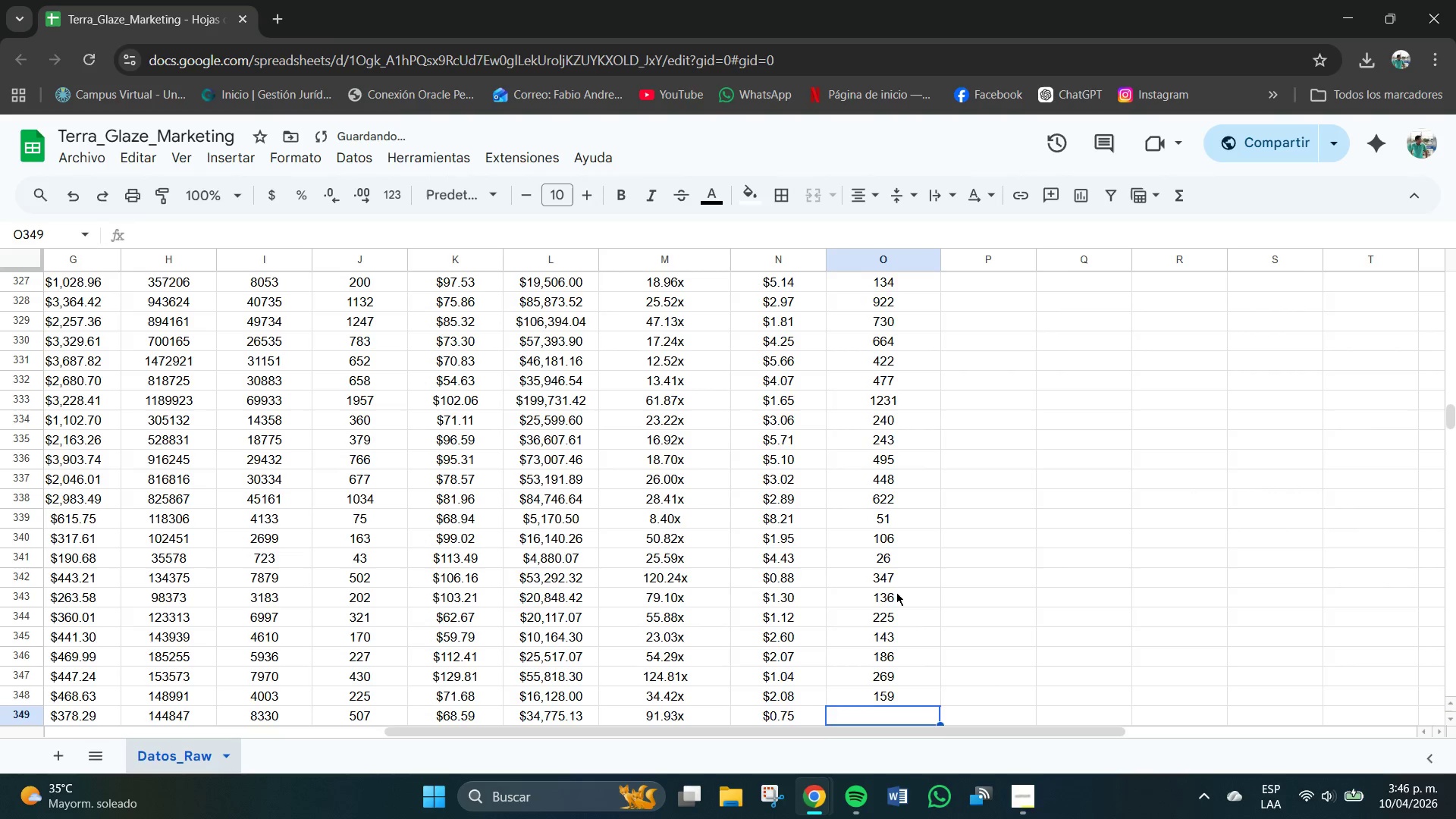 
key(Numpad2)
 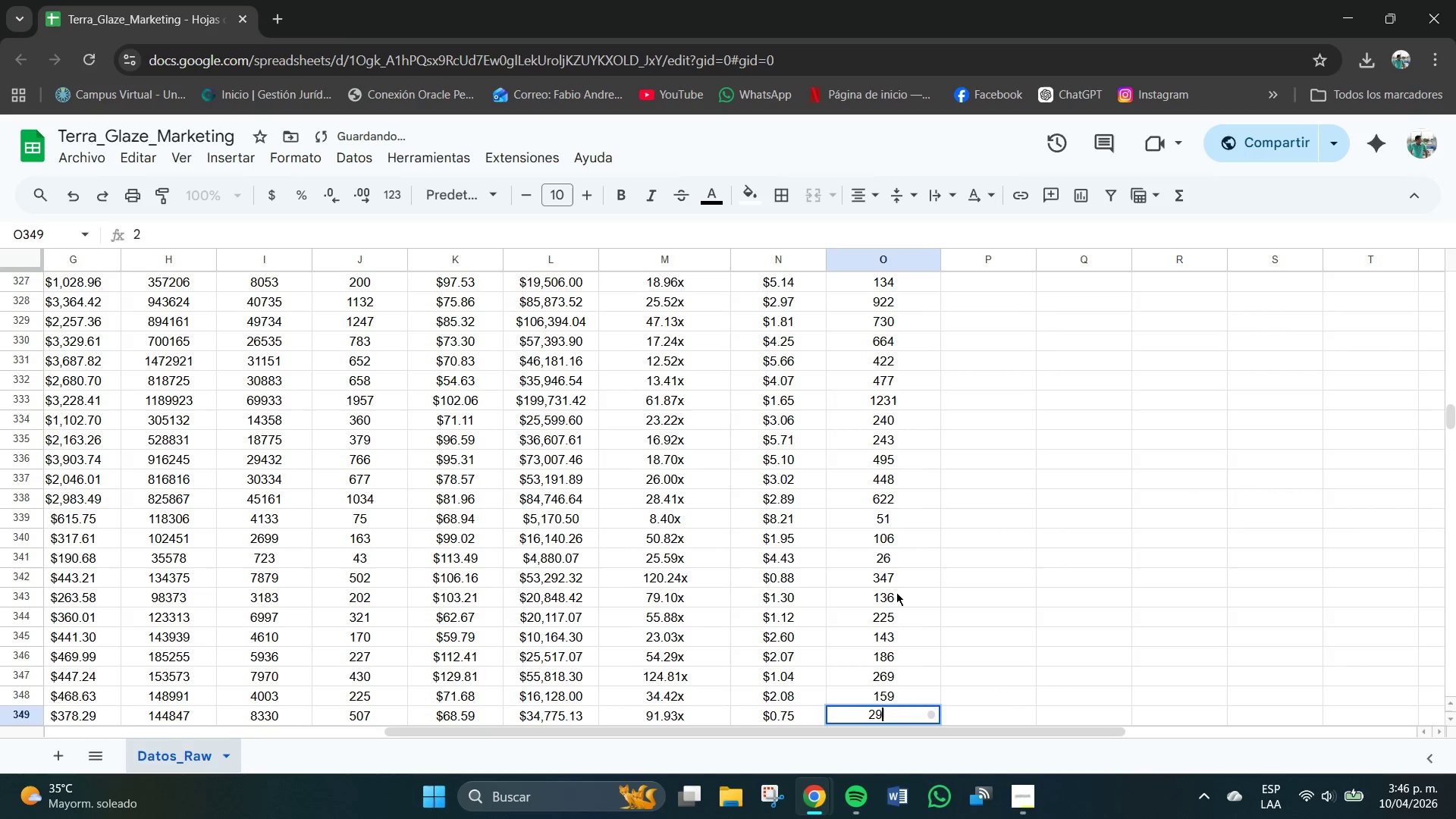 
key(Numpad9)
 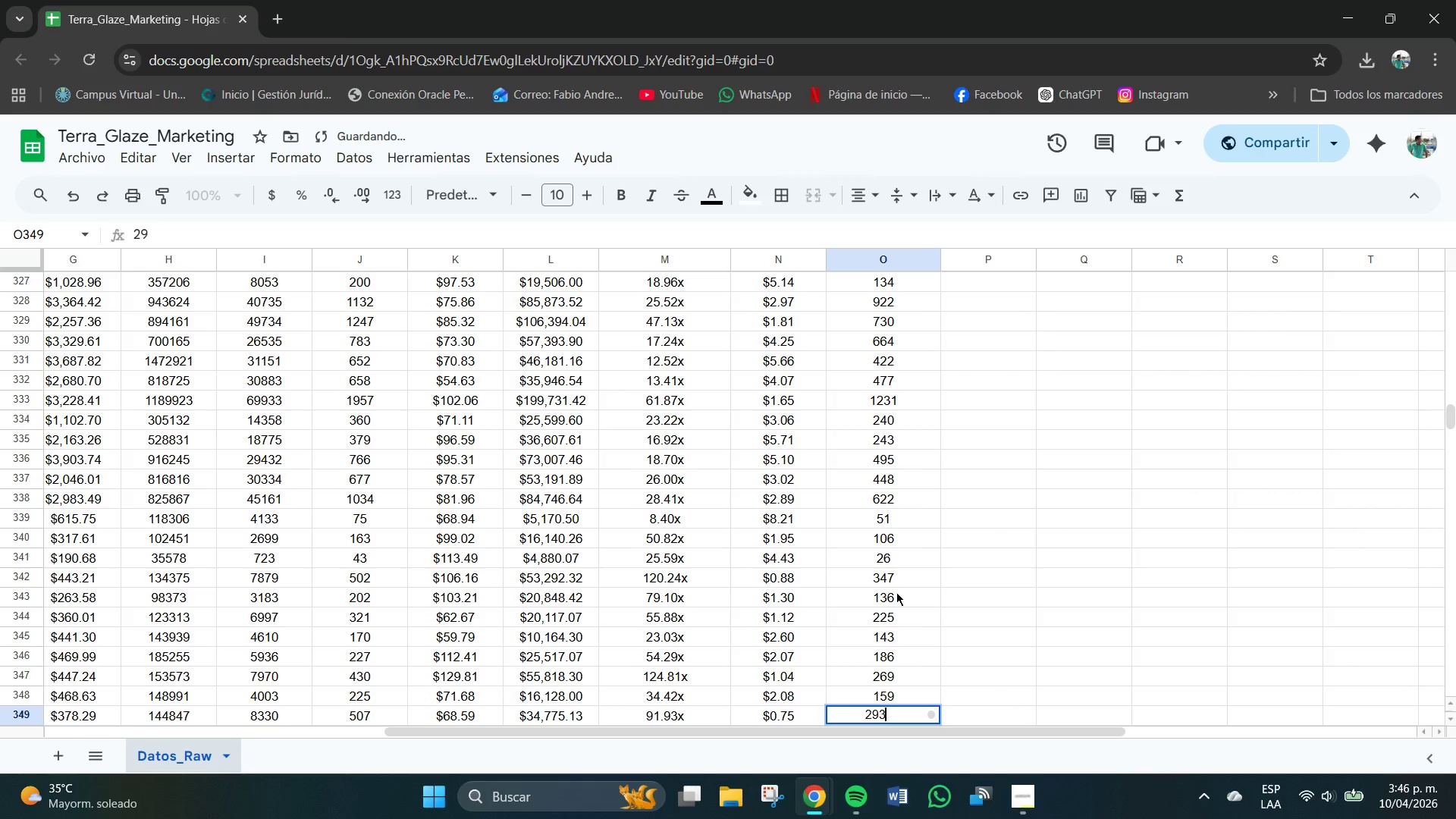 
key(Numpad3)
 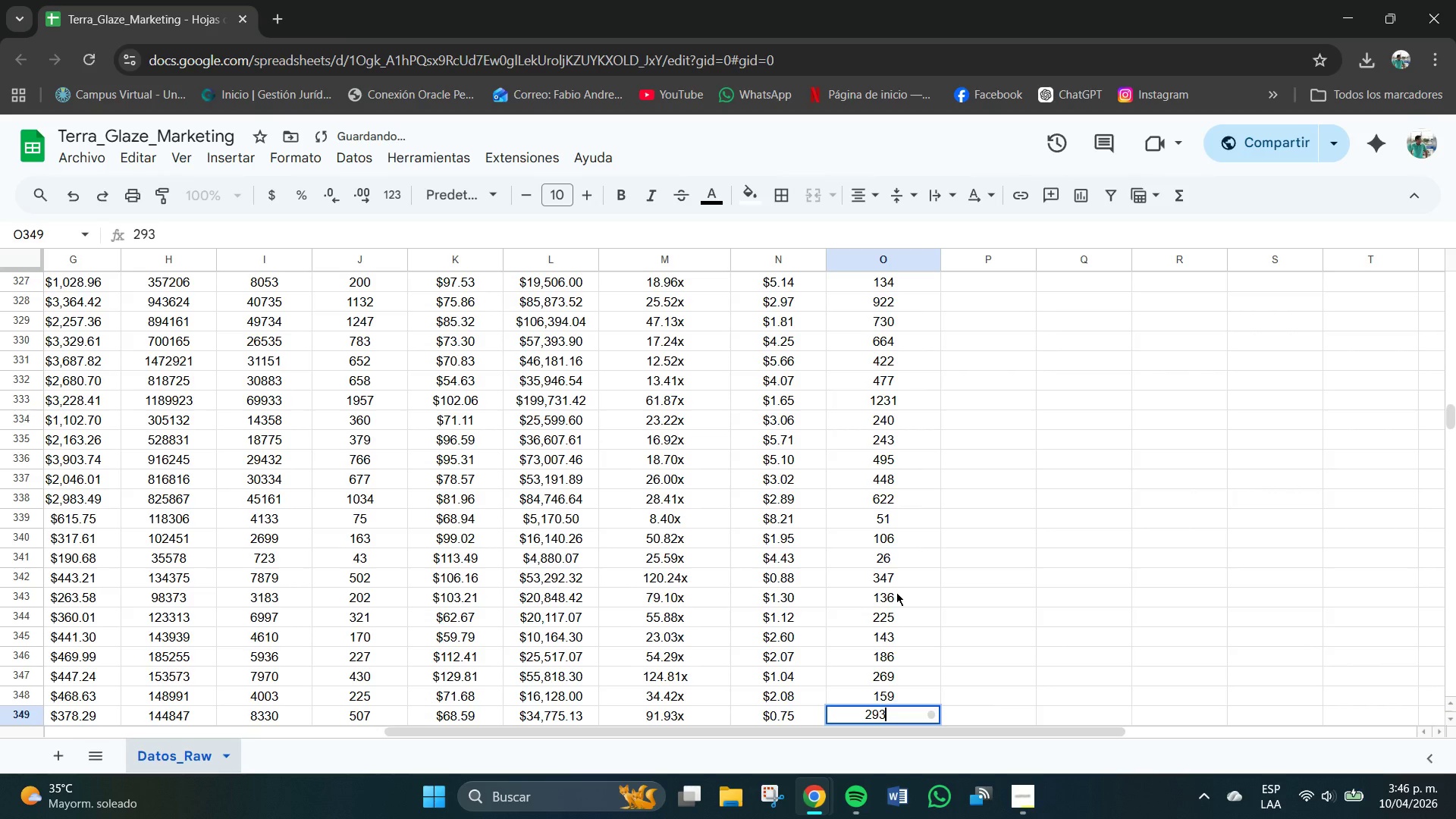 
key(NumpadEnter)
 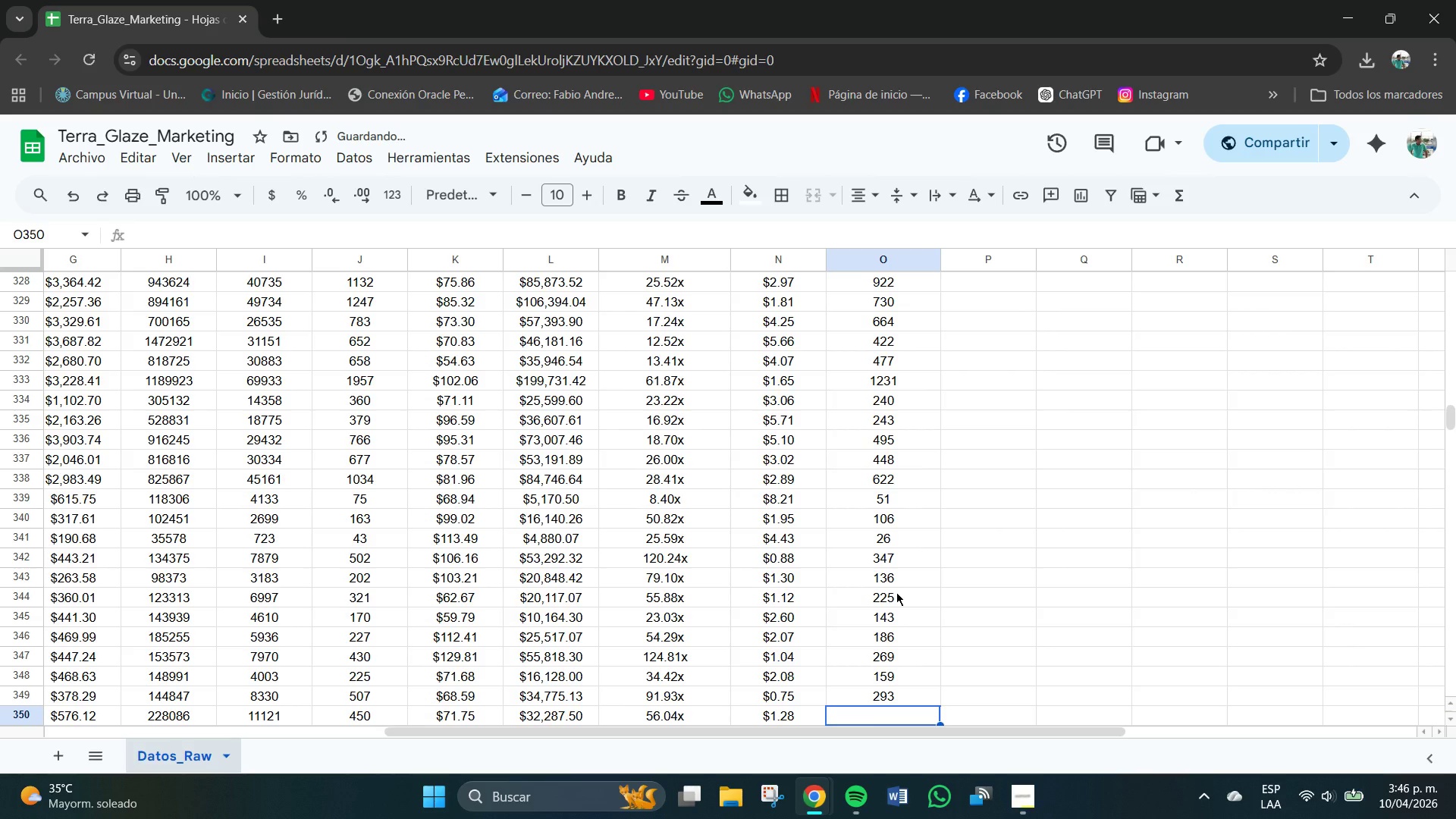 
key(Numpad3)
 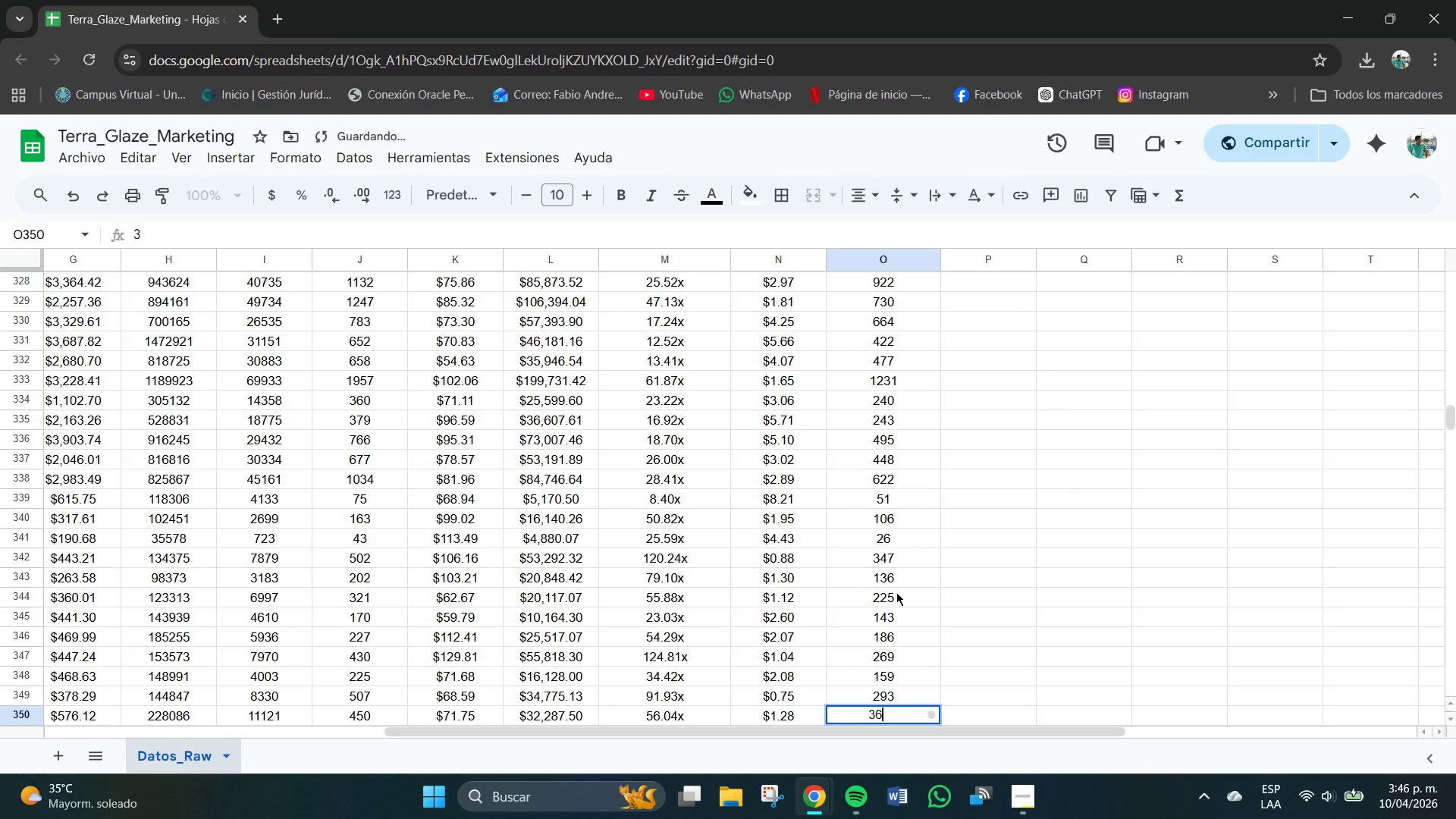 
key(Numpad6)
 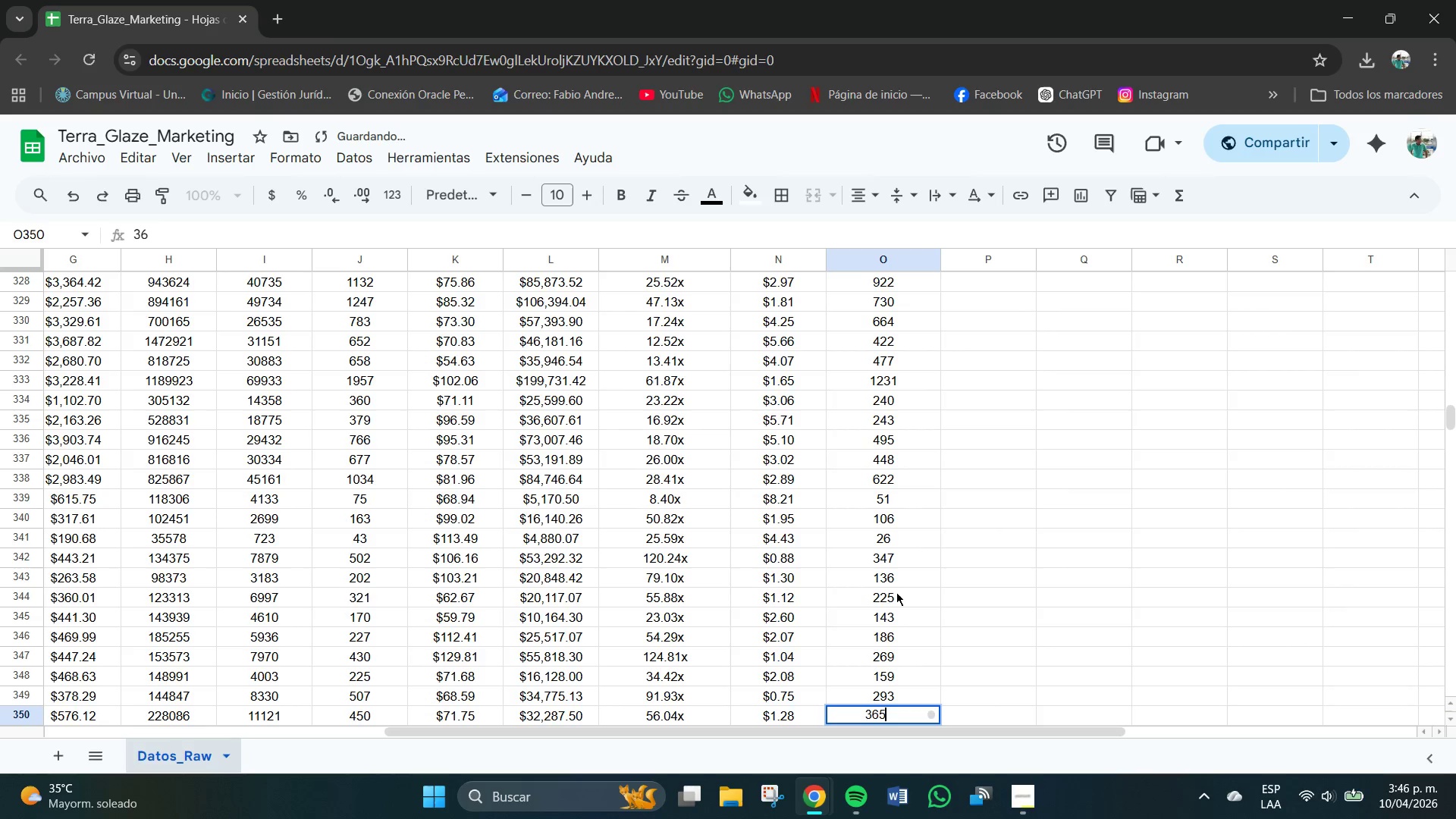 
key(Numpad5)
 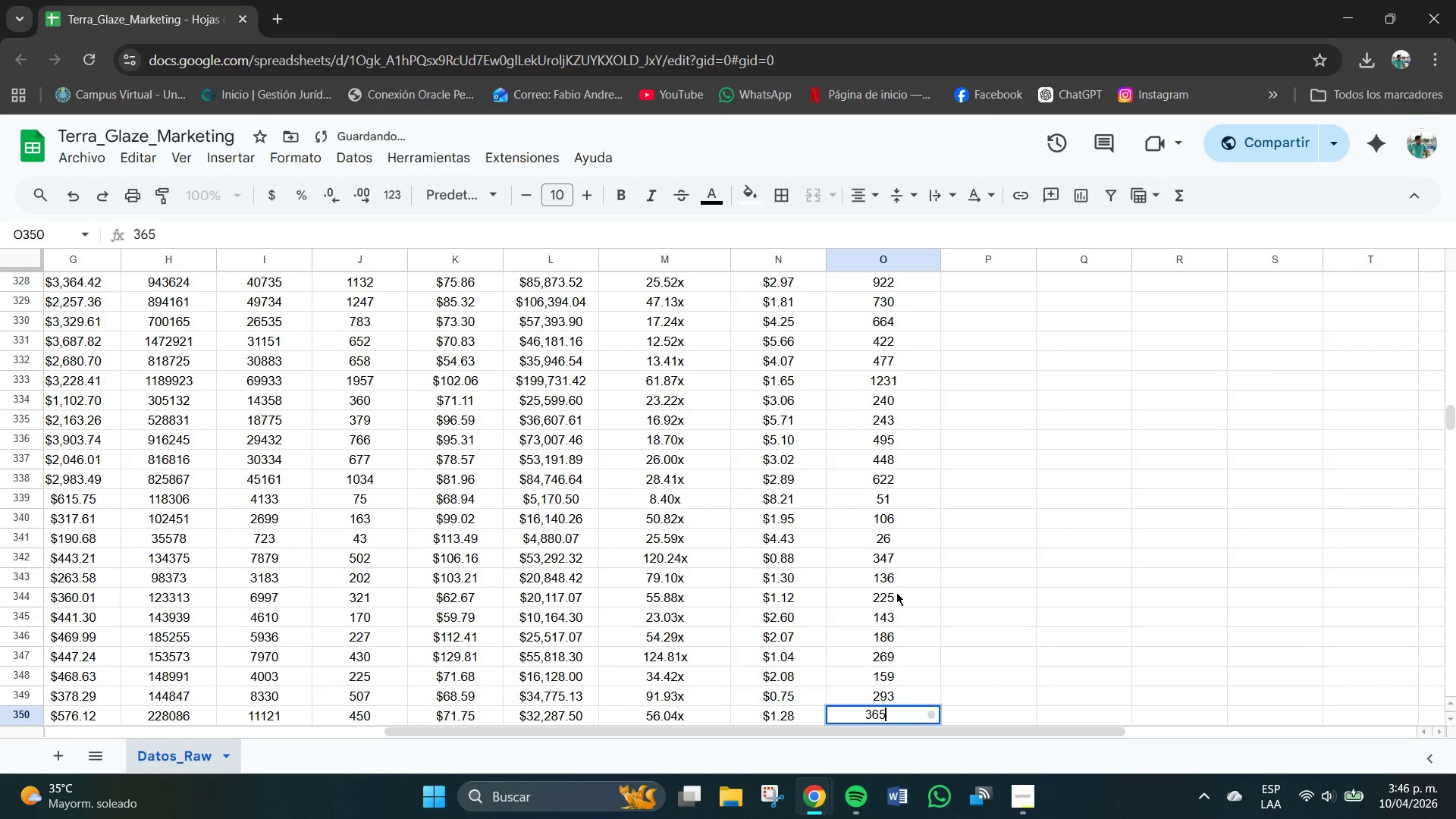 
key(NumpadEnter)
 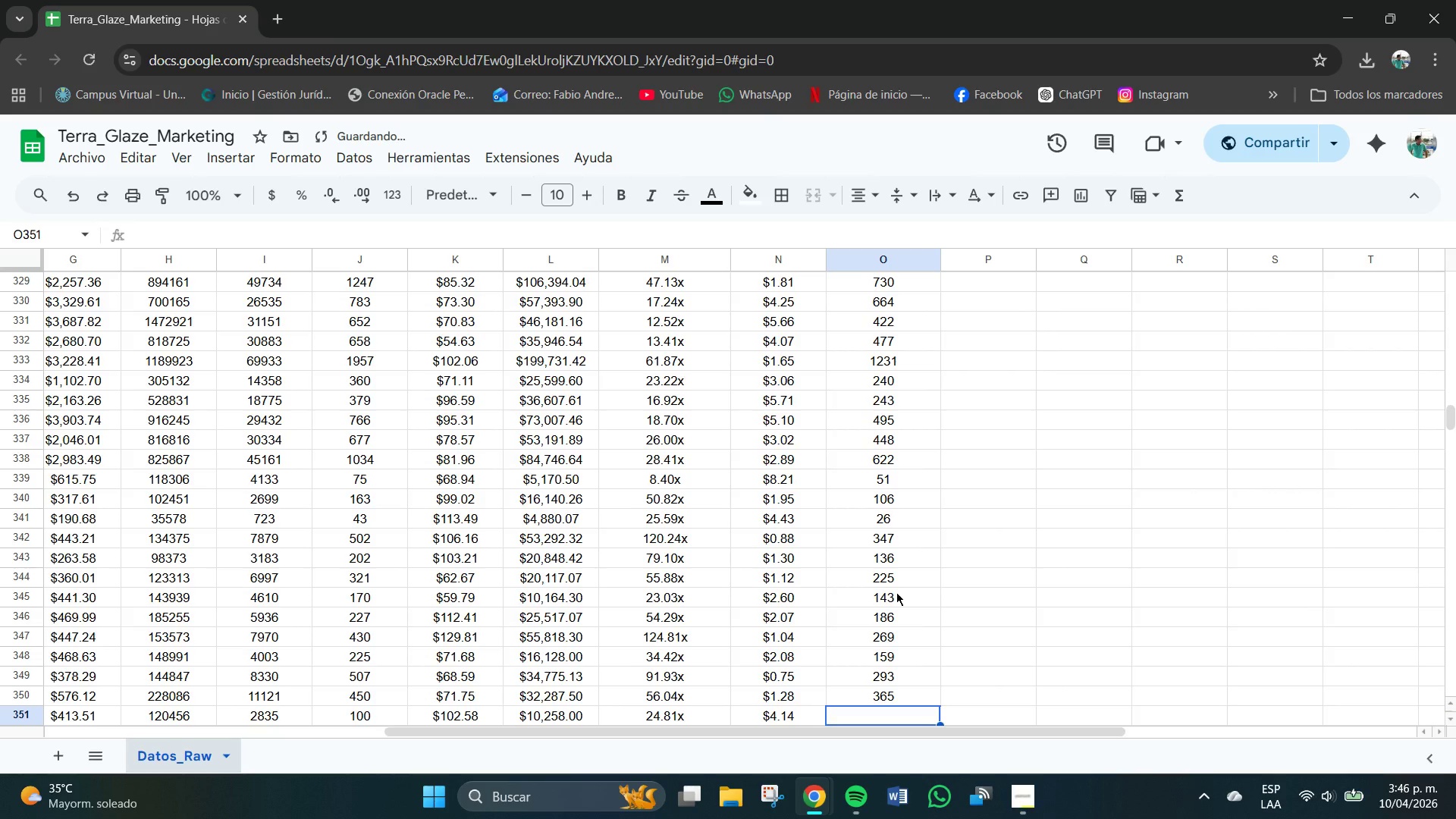 
key(Numpad7)
 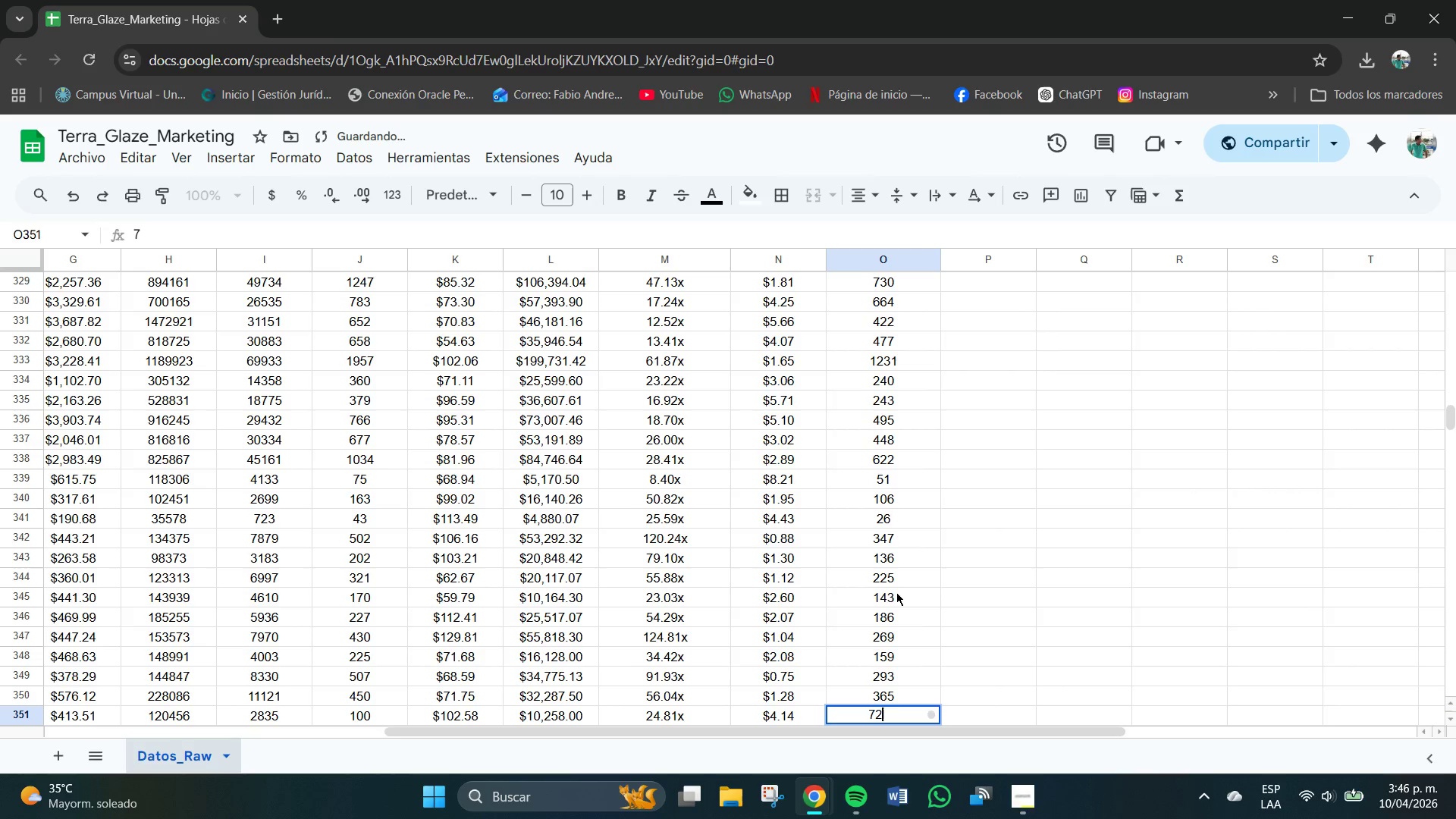 
key(Numpad2)
 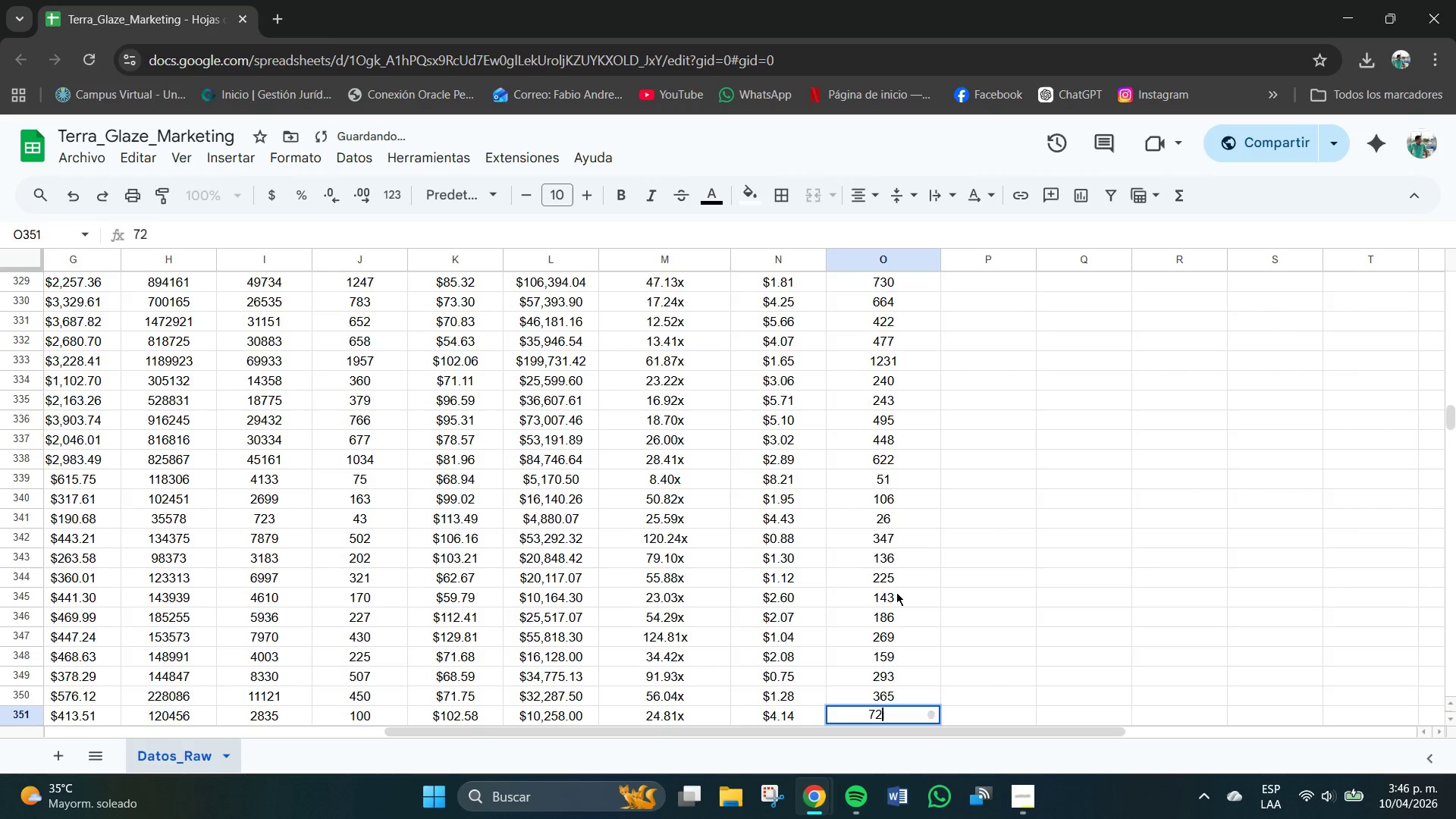 
key(NumpadEnter)
 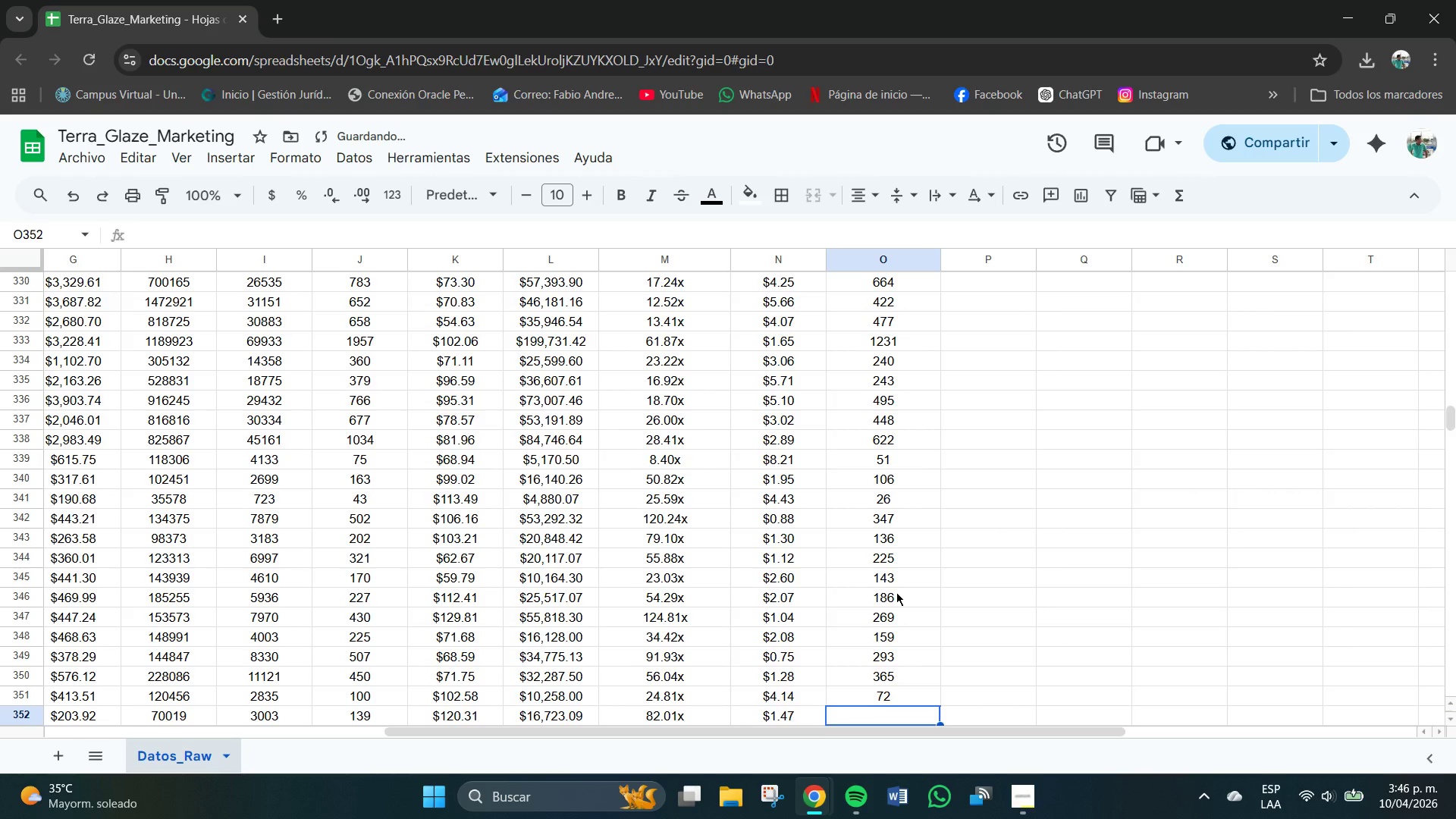 
key(Numpad8)
 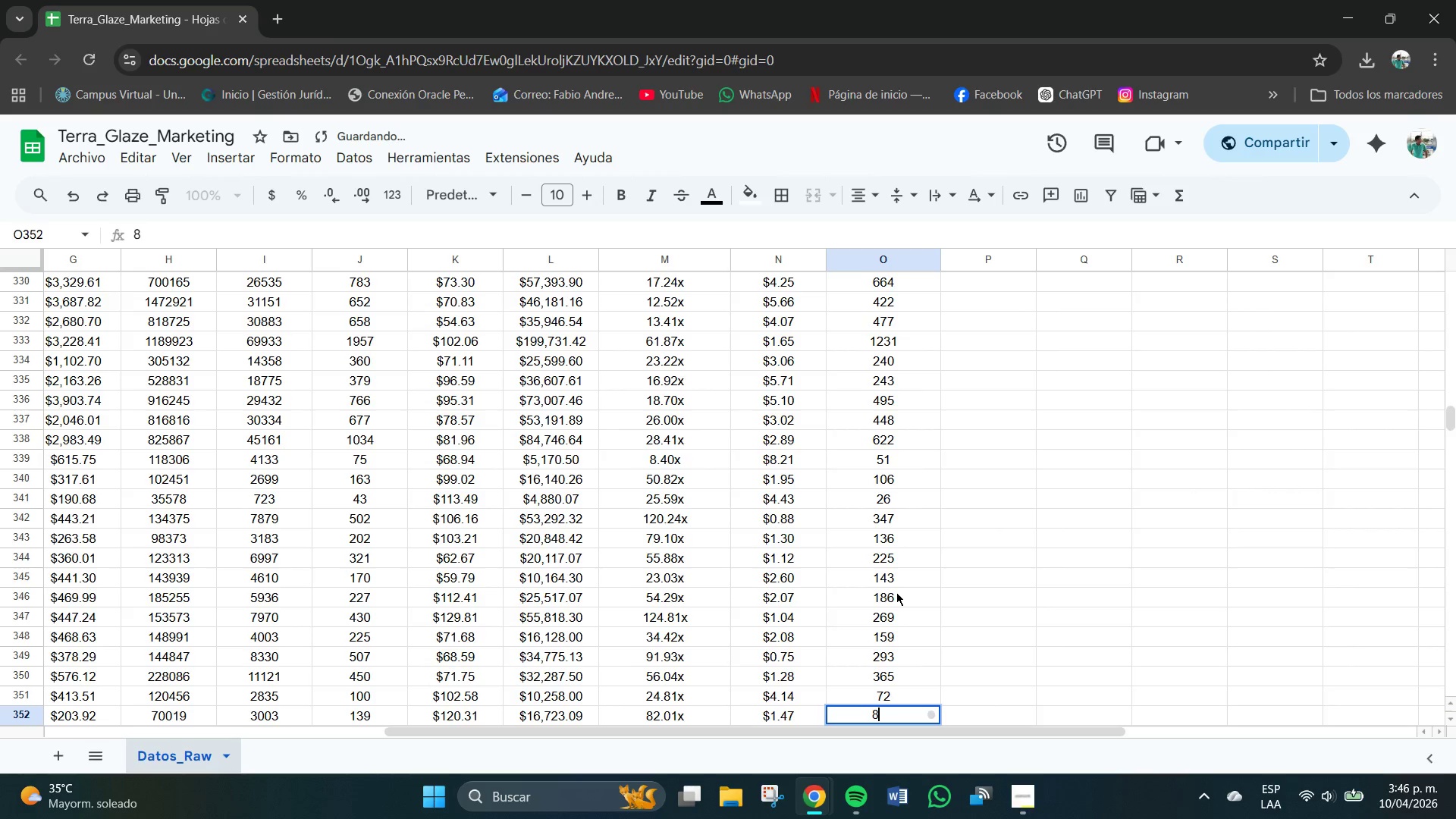 
key(Numpad2)
 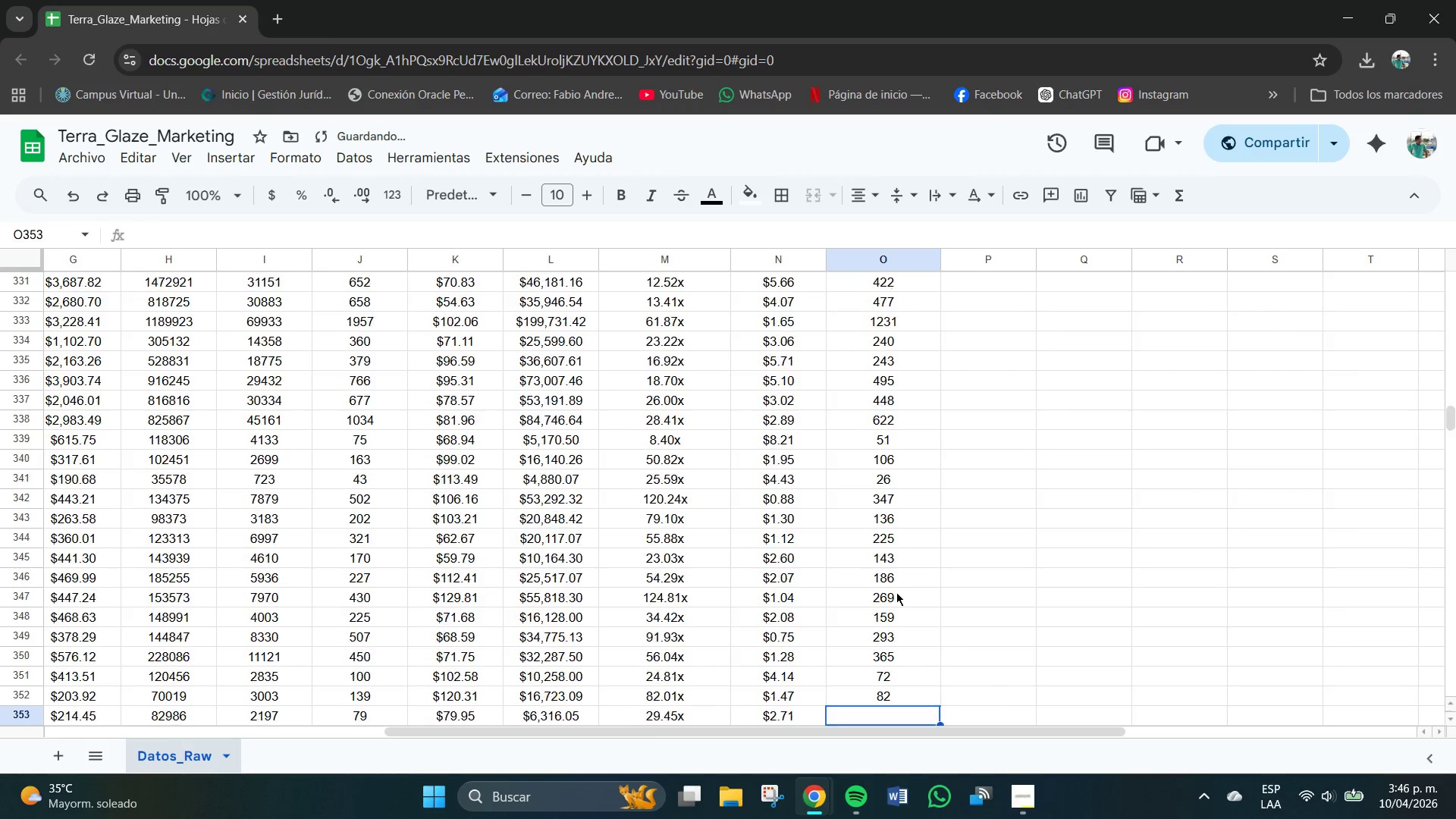 
key(NumpadEnter)
 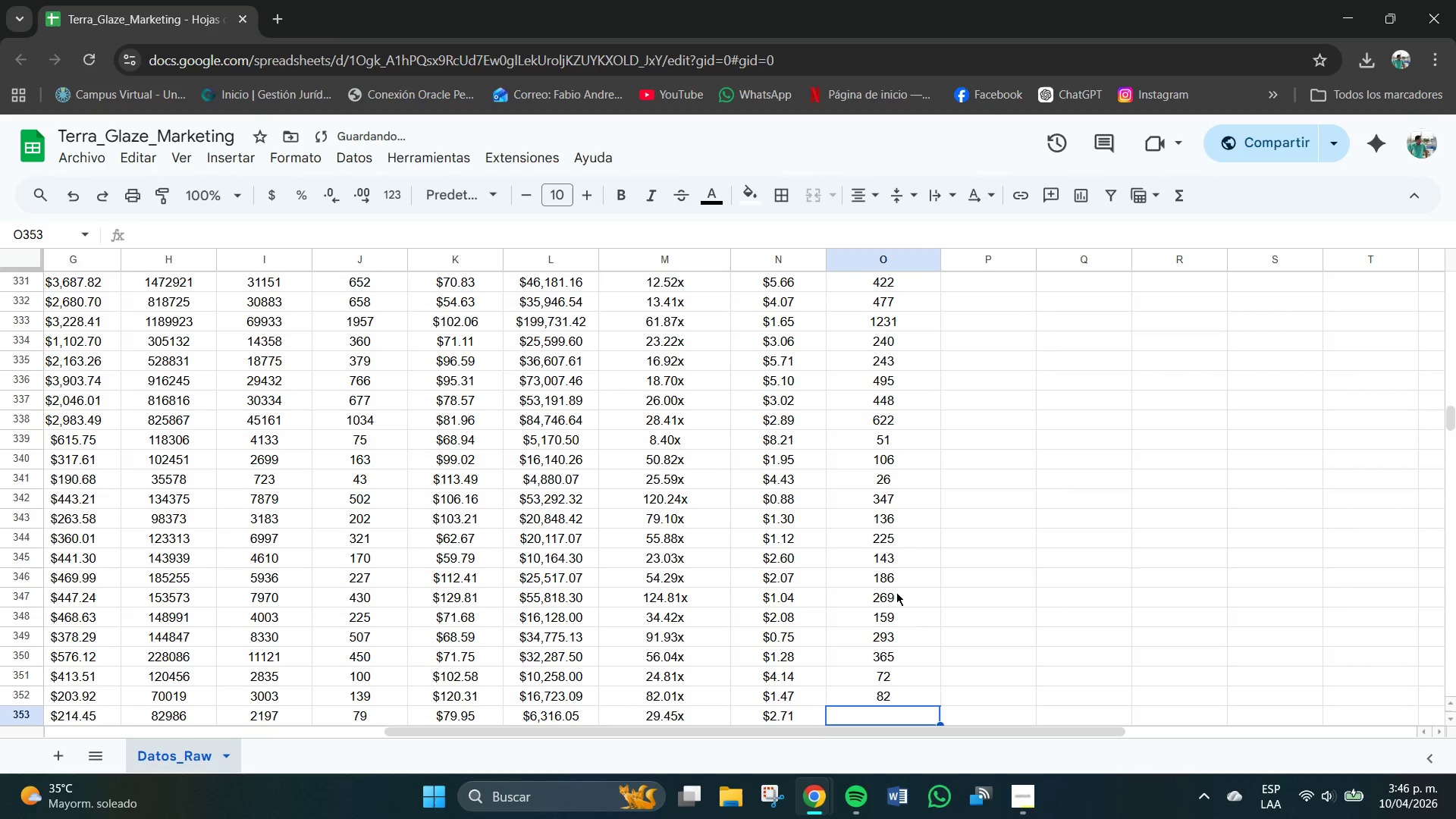 
key(Numpad6)
 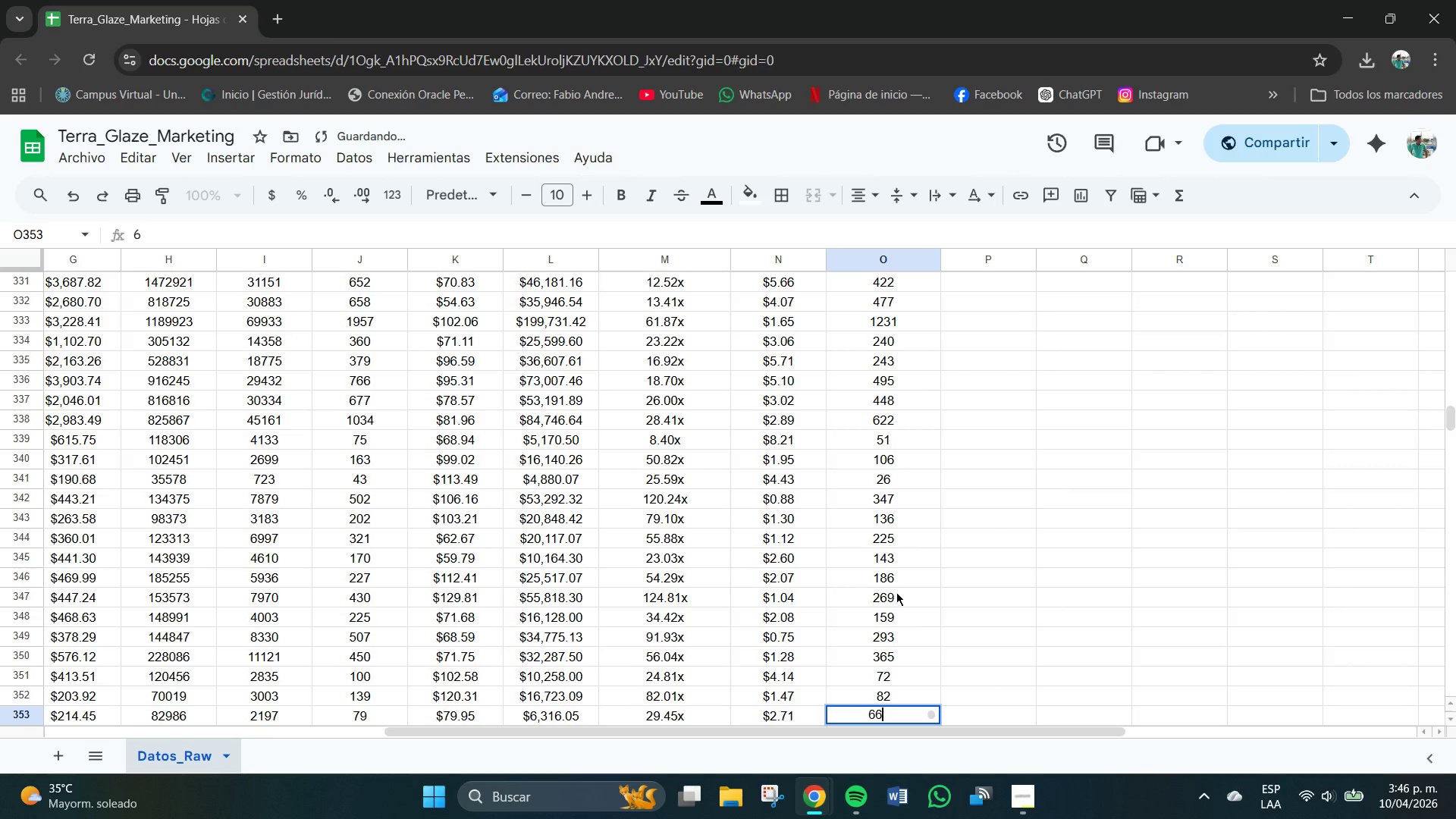 
key(Numpad6)
 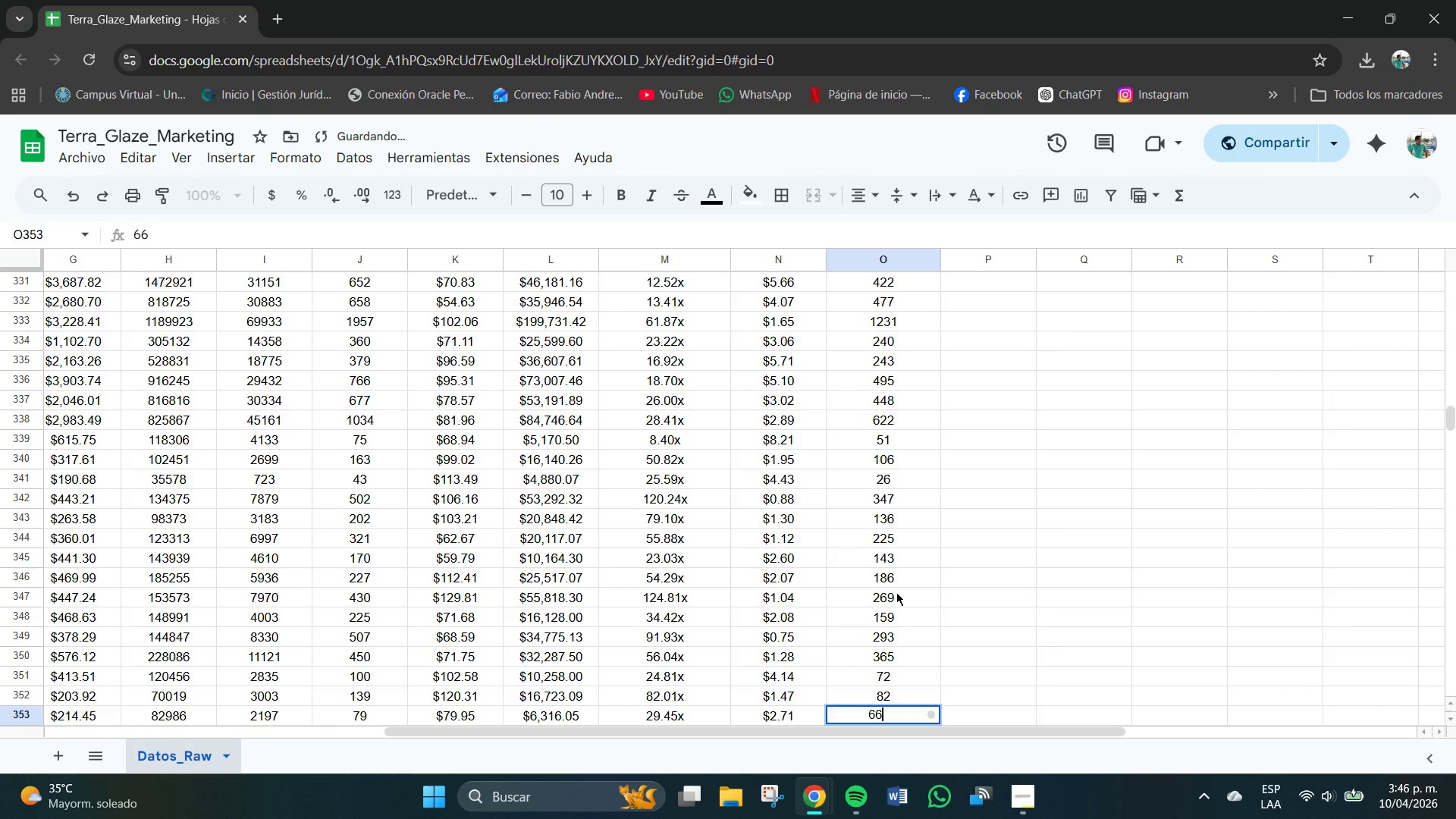 
key(NumpadEnter)
 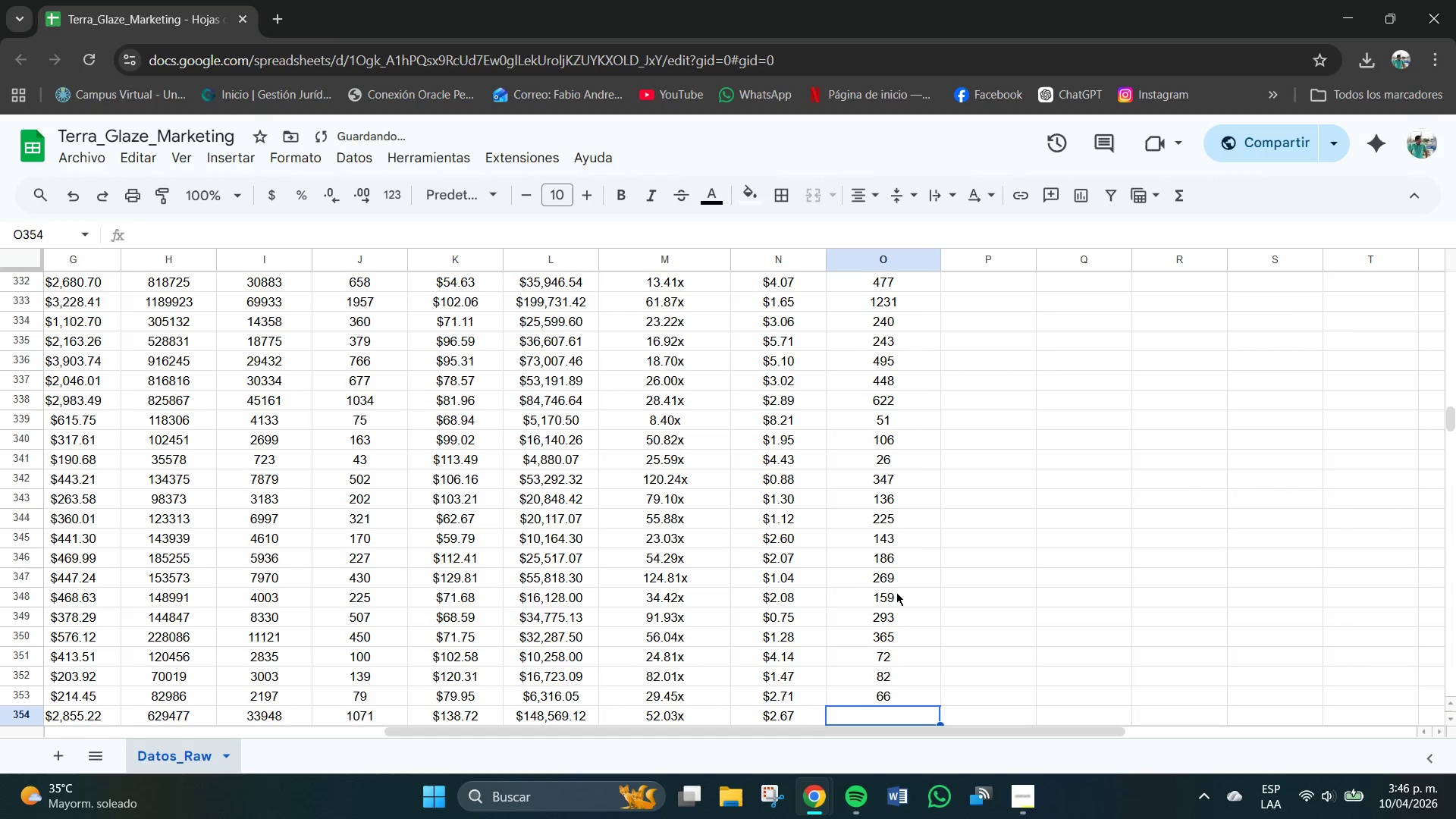 
key(Numpad6)
 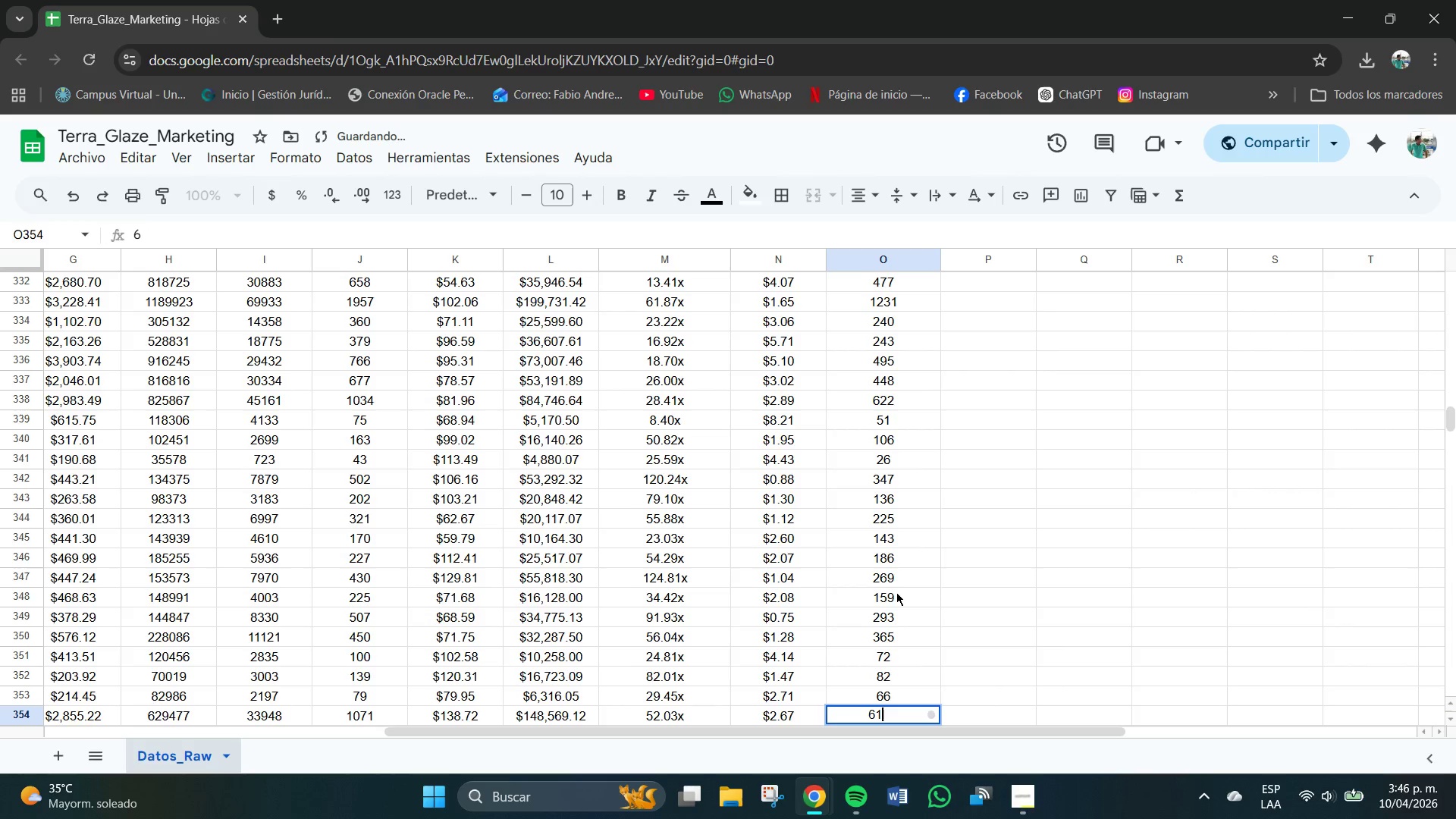 
key(Numpad1)
 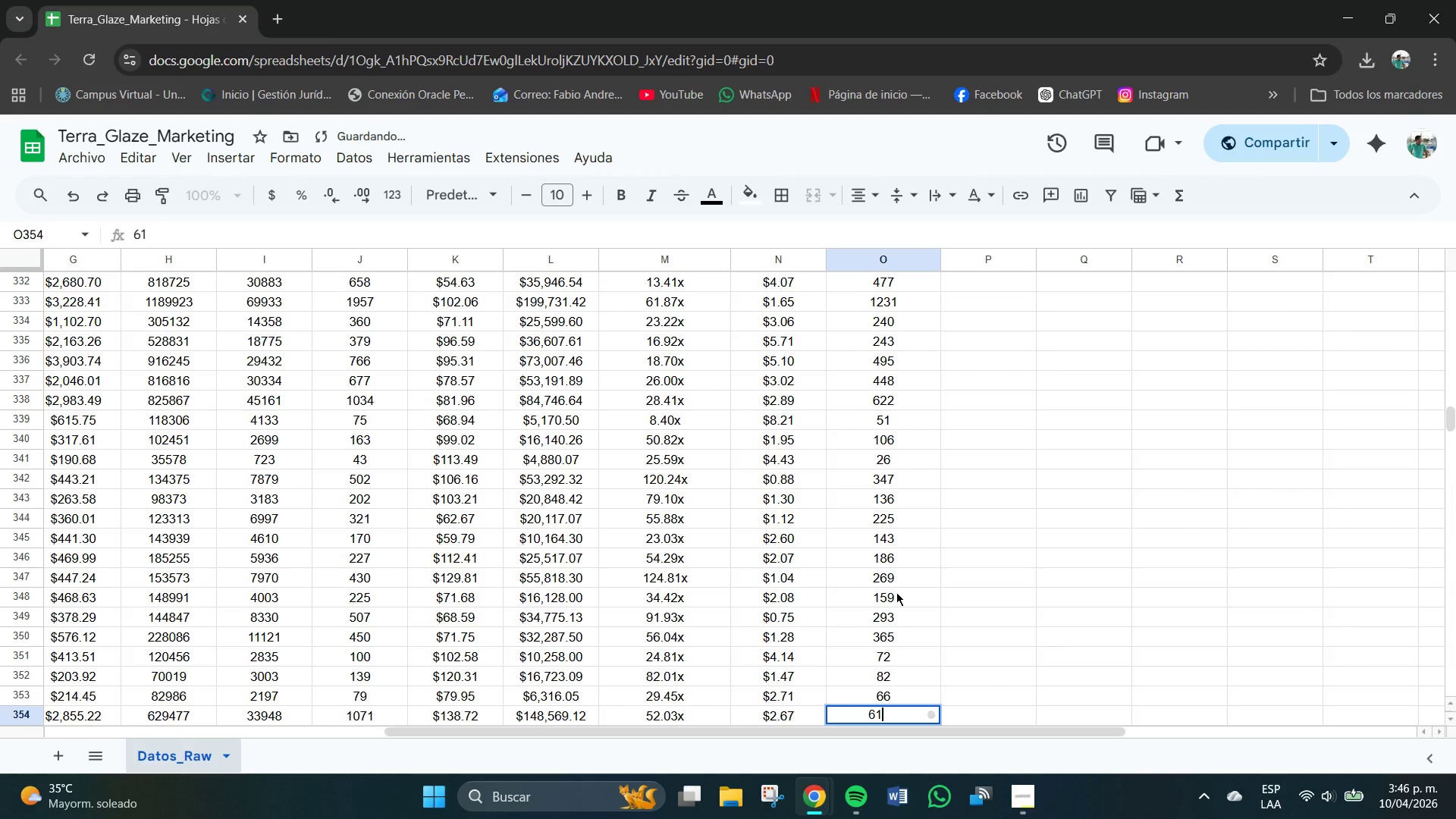 
key(Numpad7)
 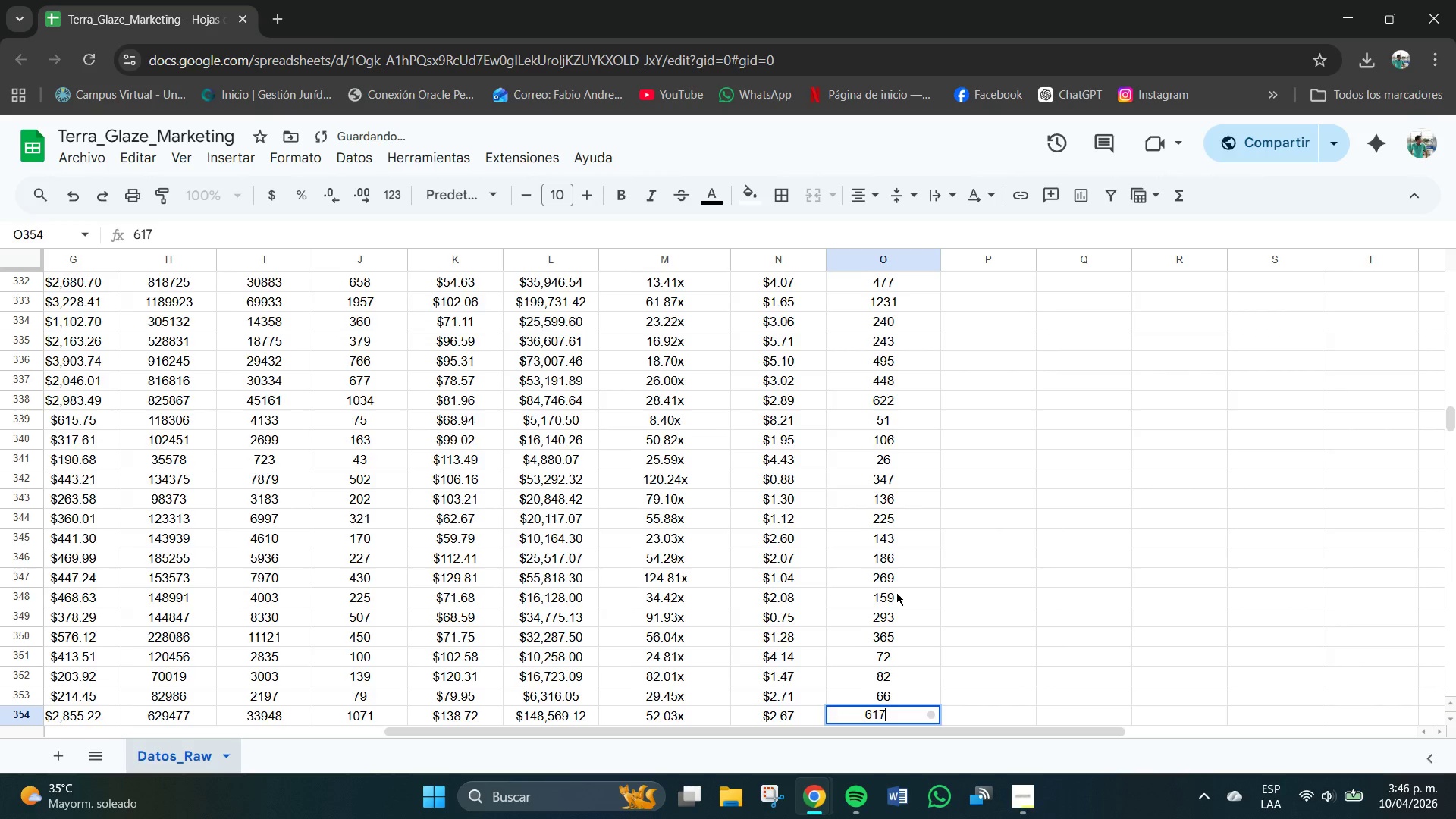 
key(NumpadEnter)
 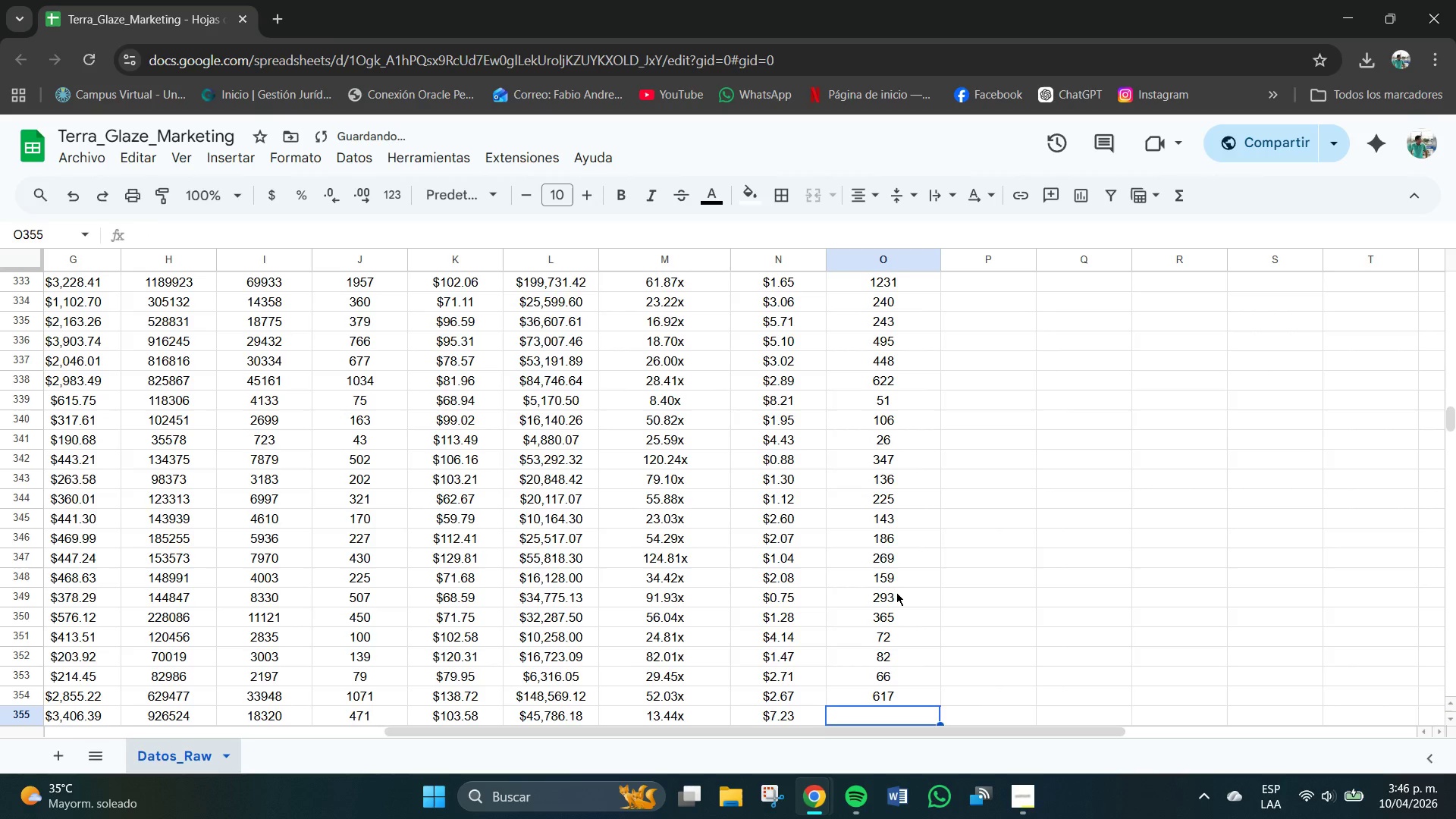 
key(Numpad2)
 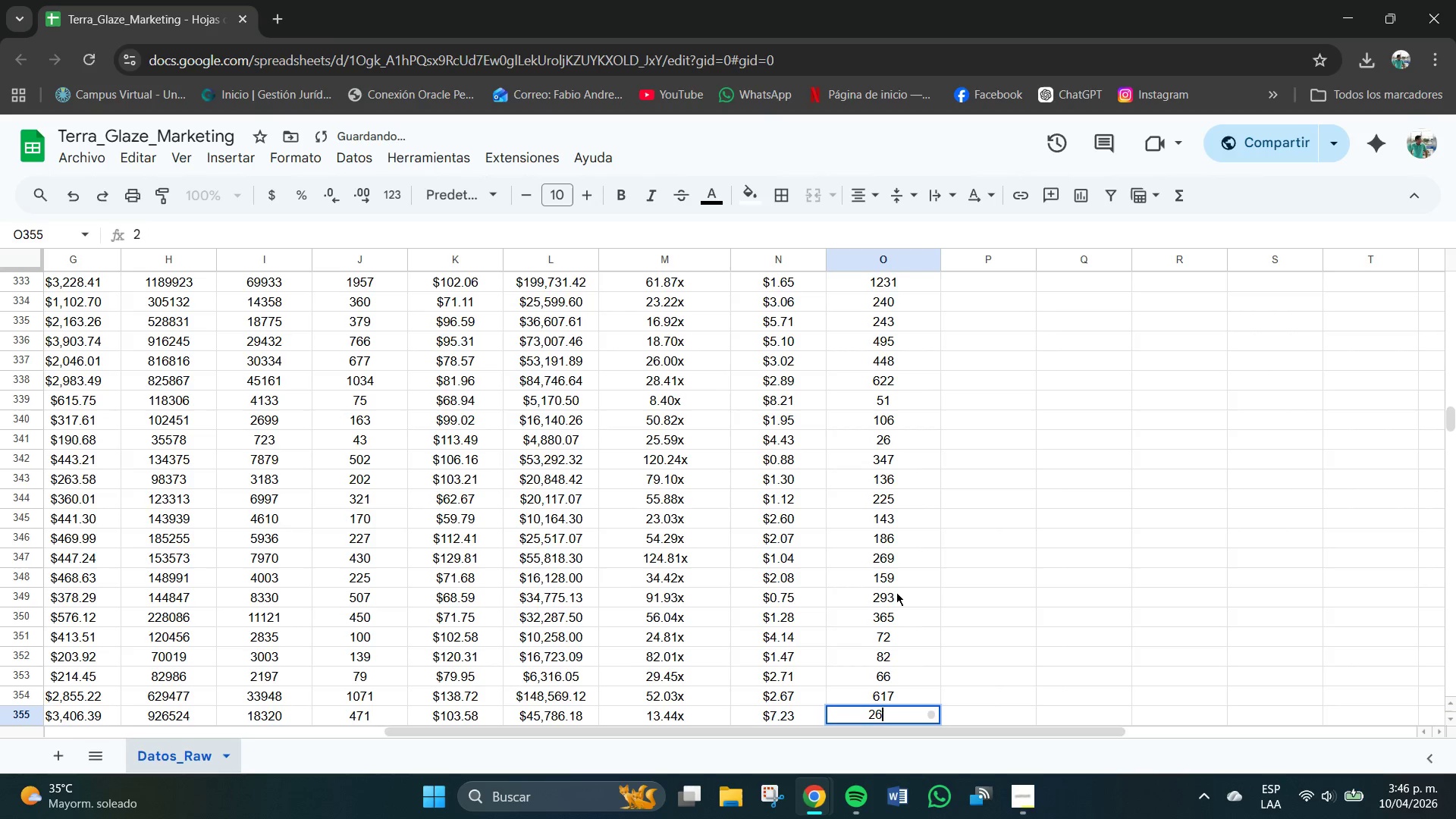 
key(Numpad6)
 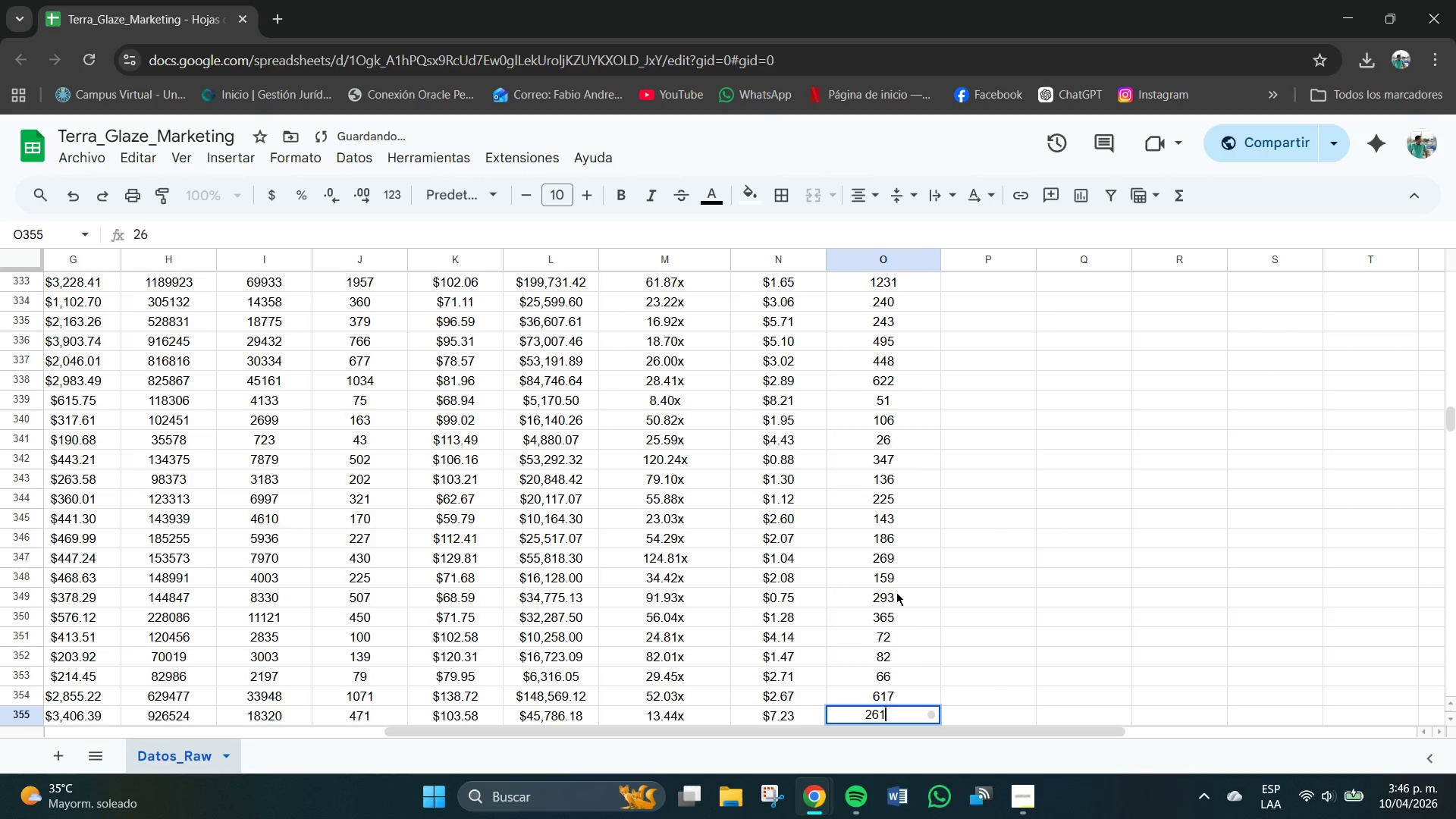 
key(Numpad1)
 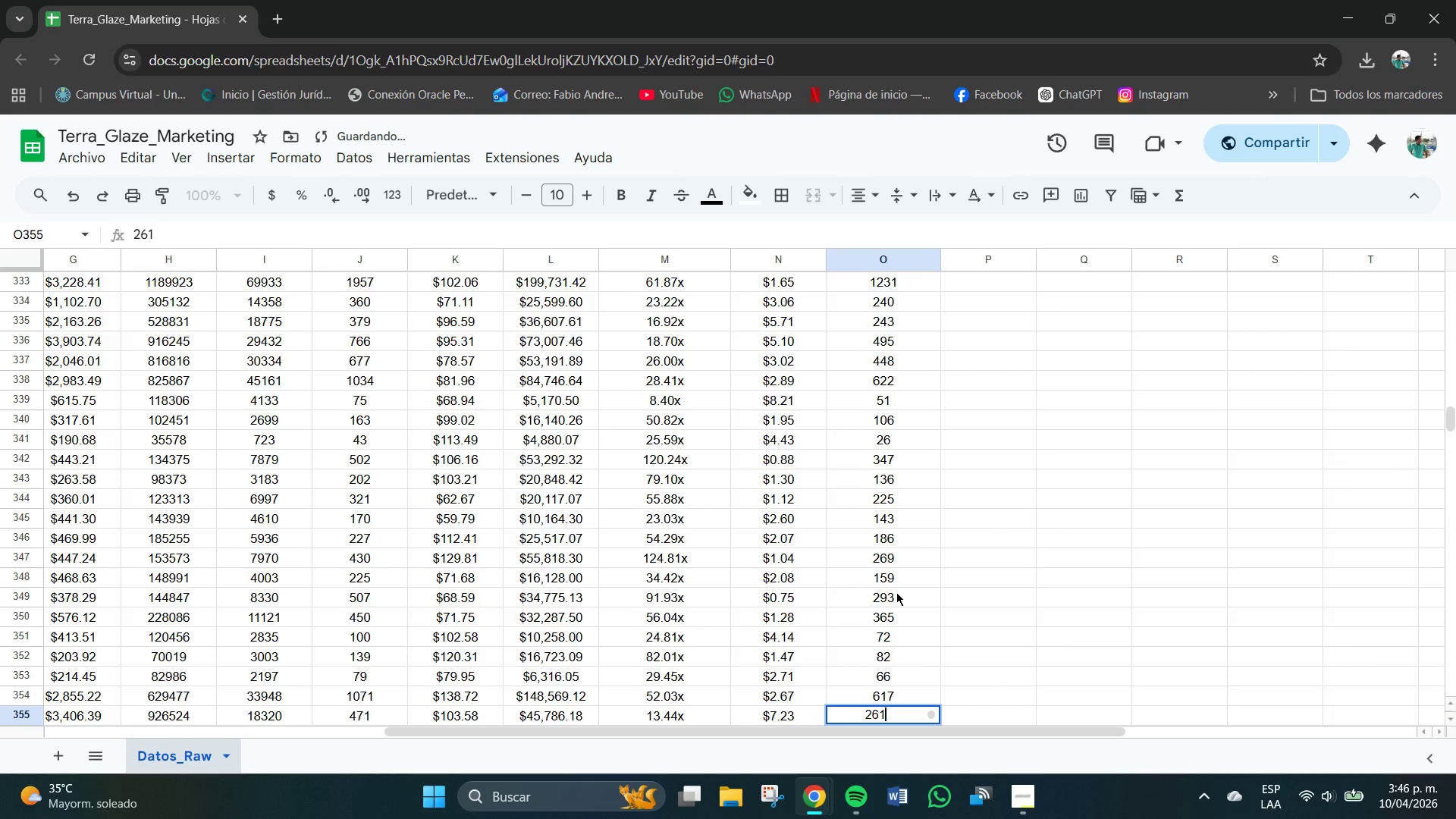 
key(NumpadEnter)
 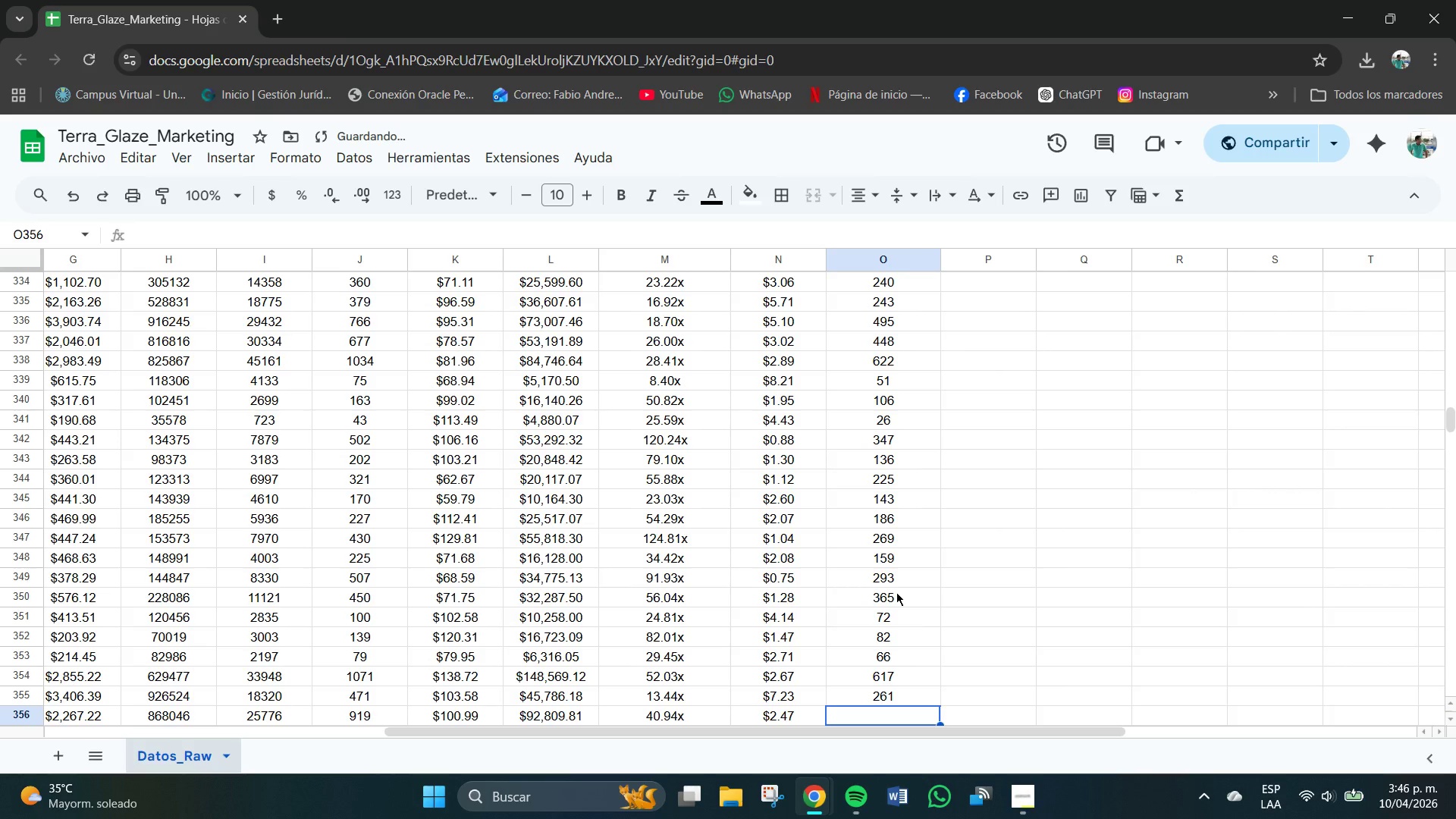 
key(Numpad4)
 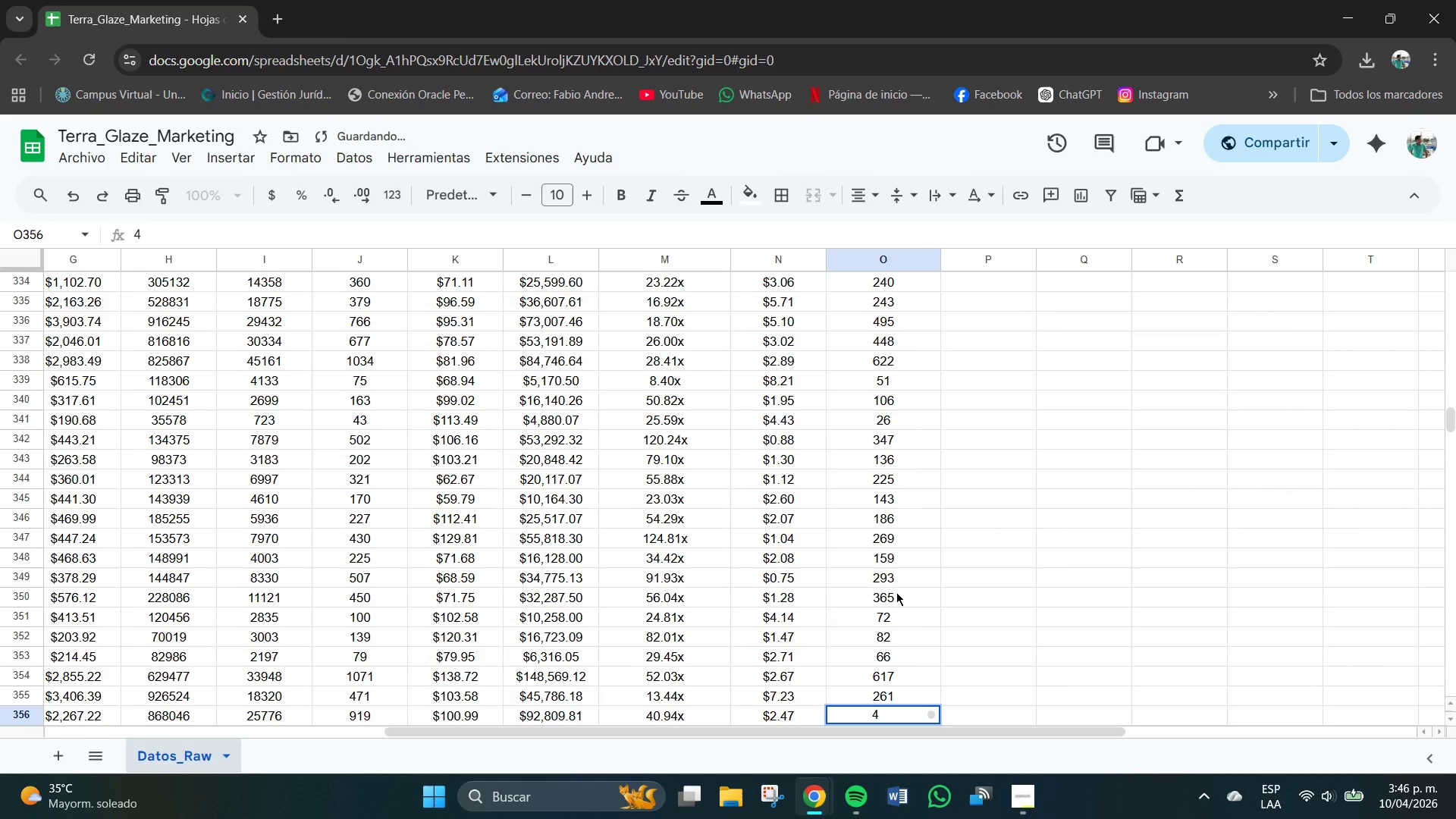 
key(Backspace)
 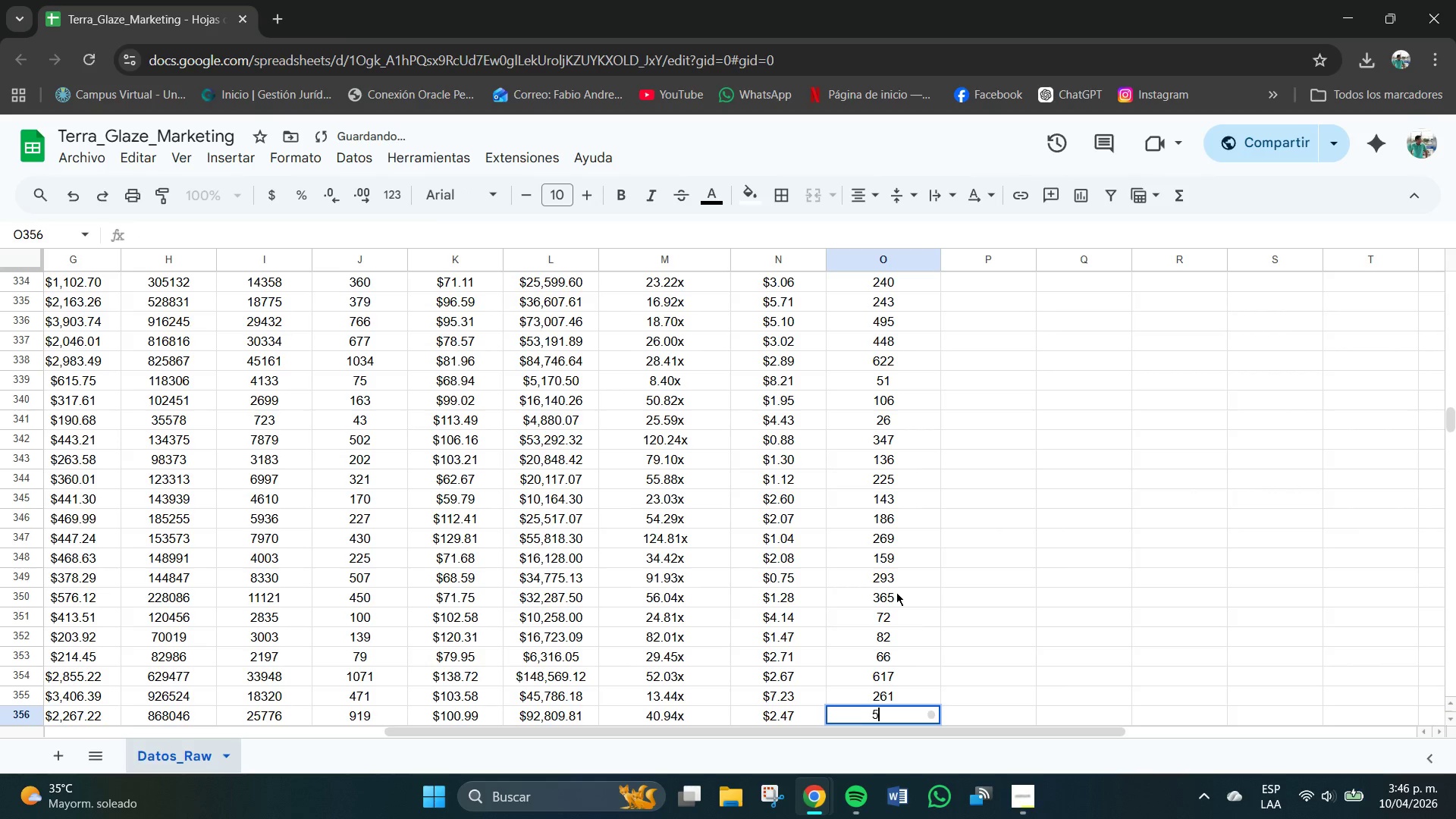 
key(Numpad5)
 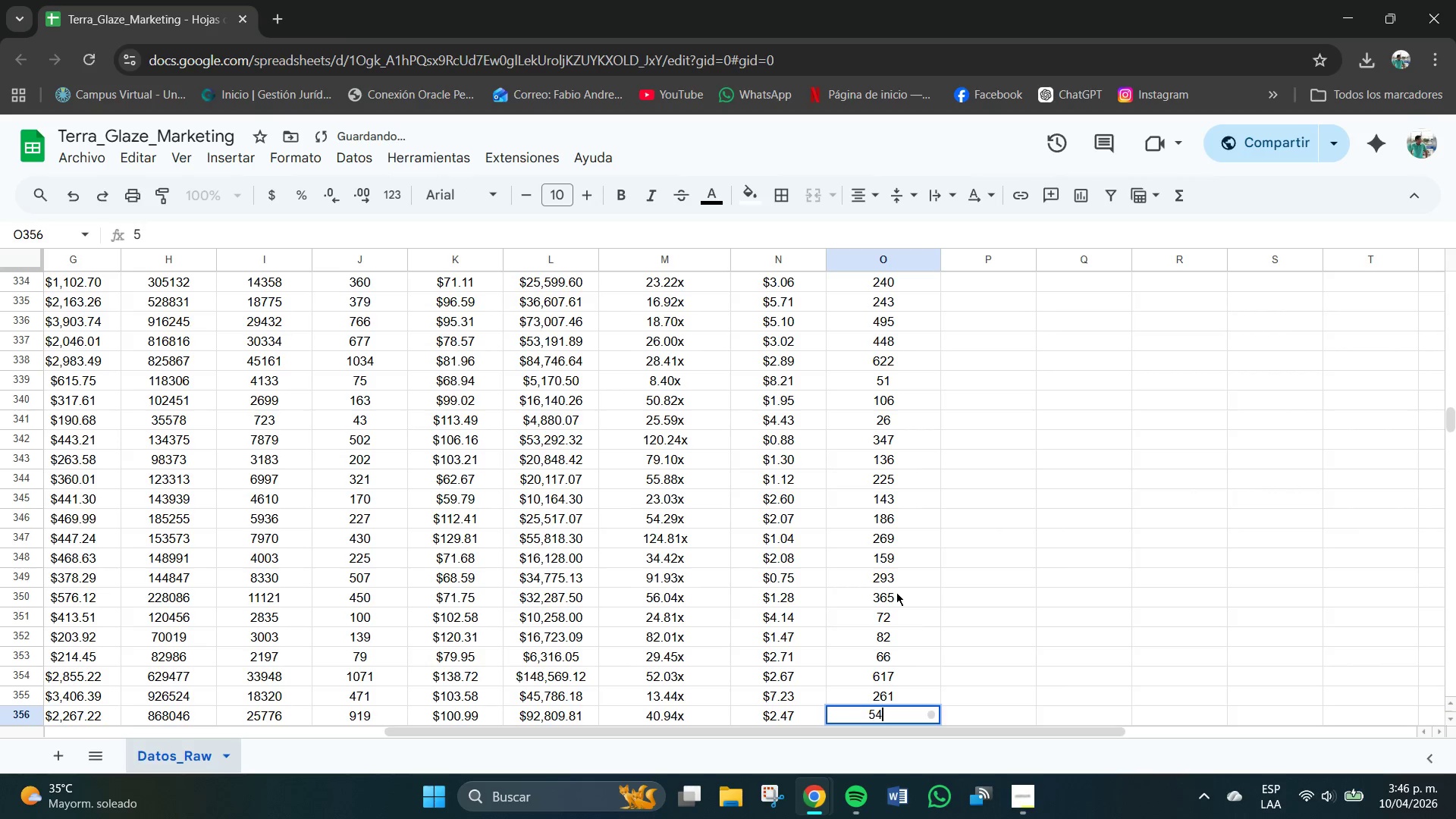 
key(Numpad4)
 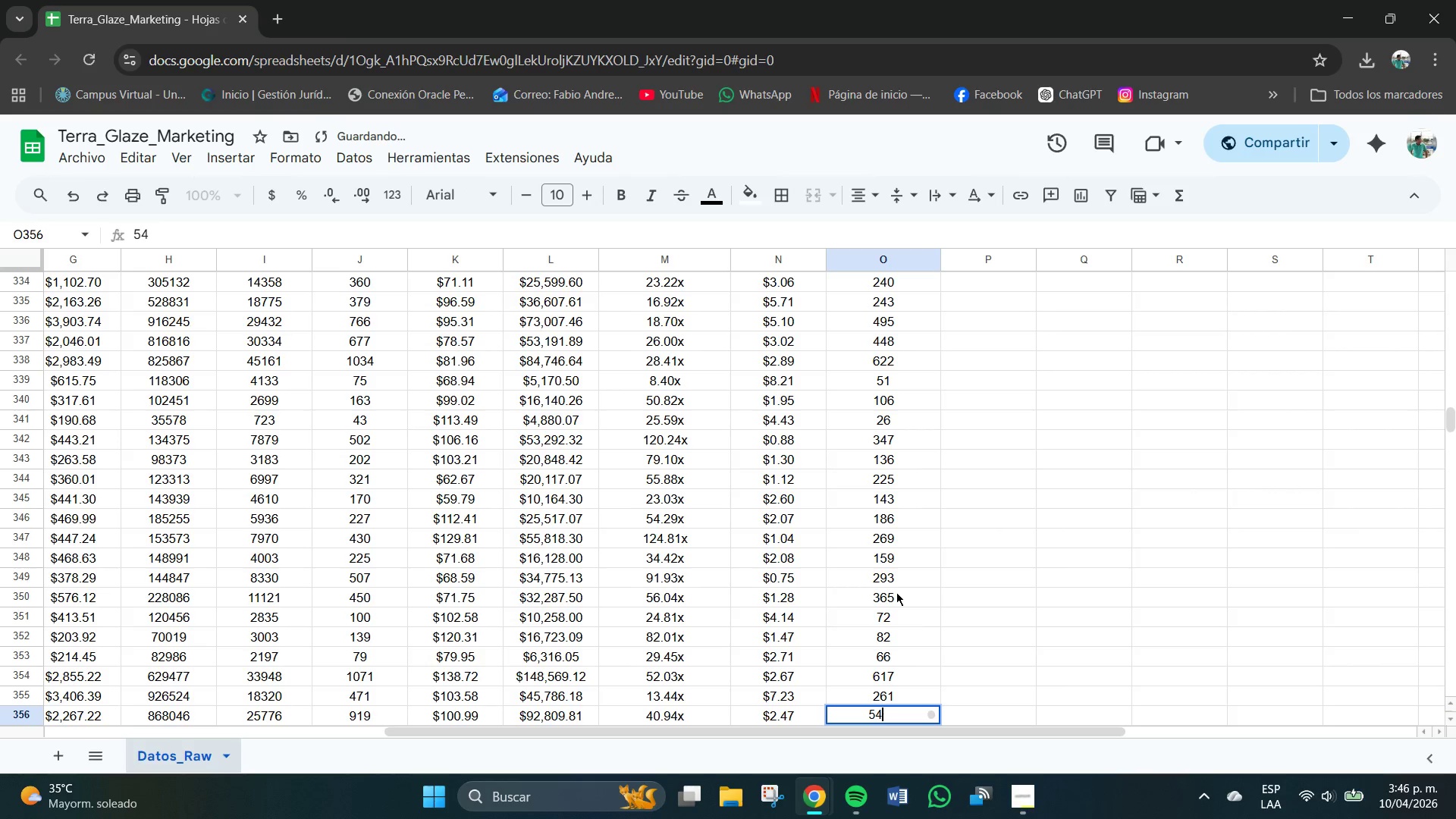 
key(Numpad0)
 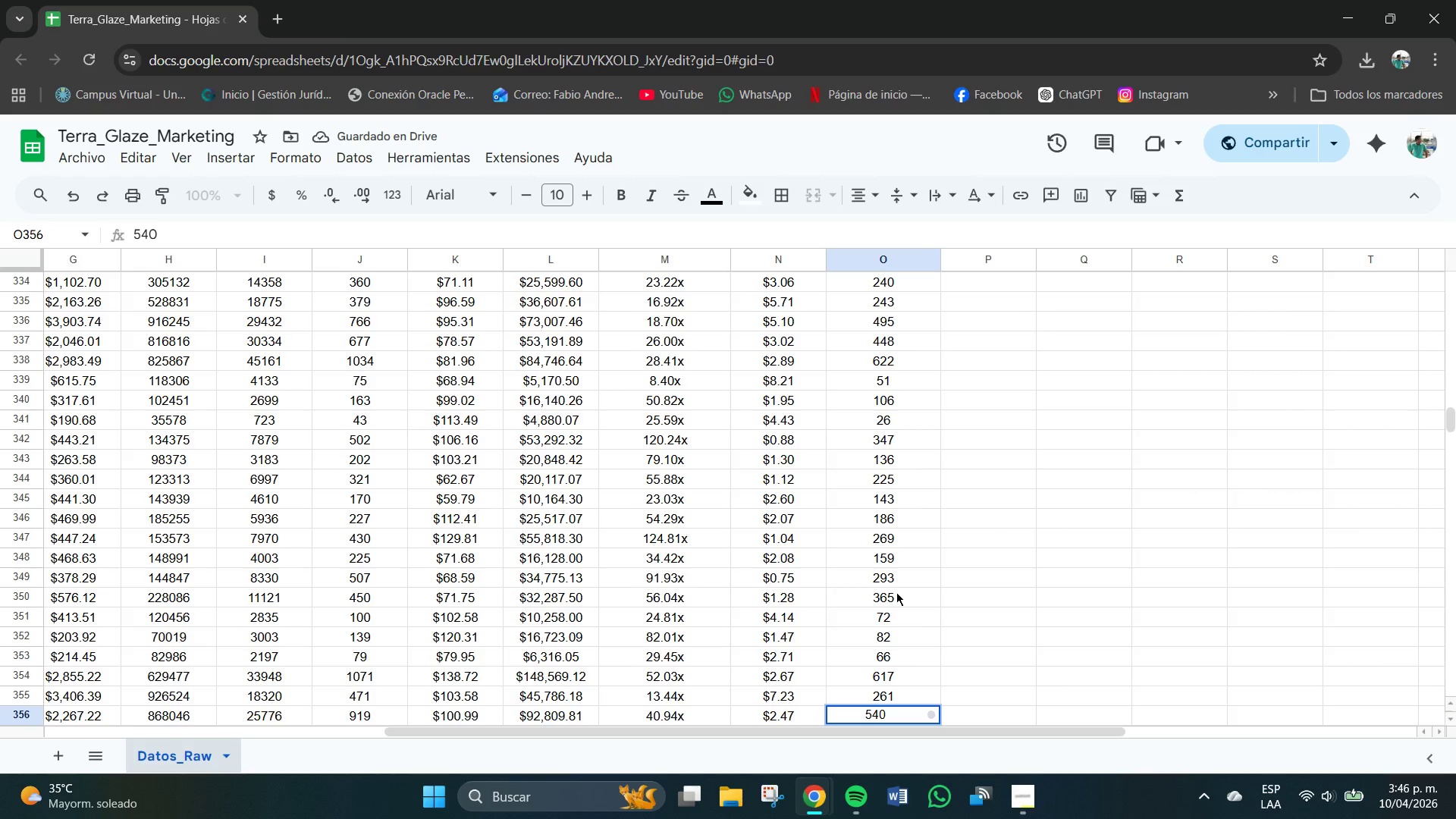 
key(NumpadEnter)
 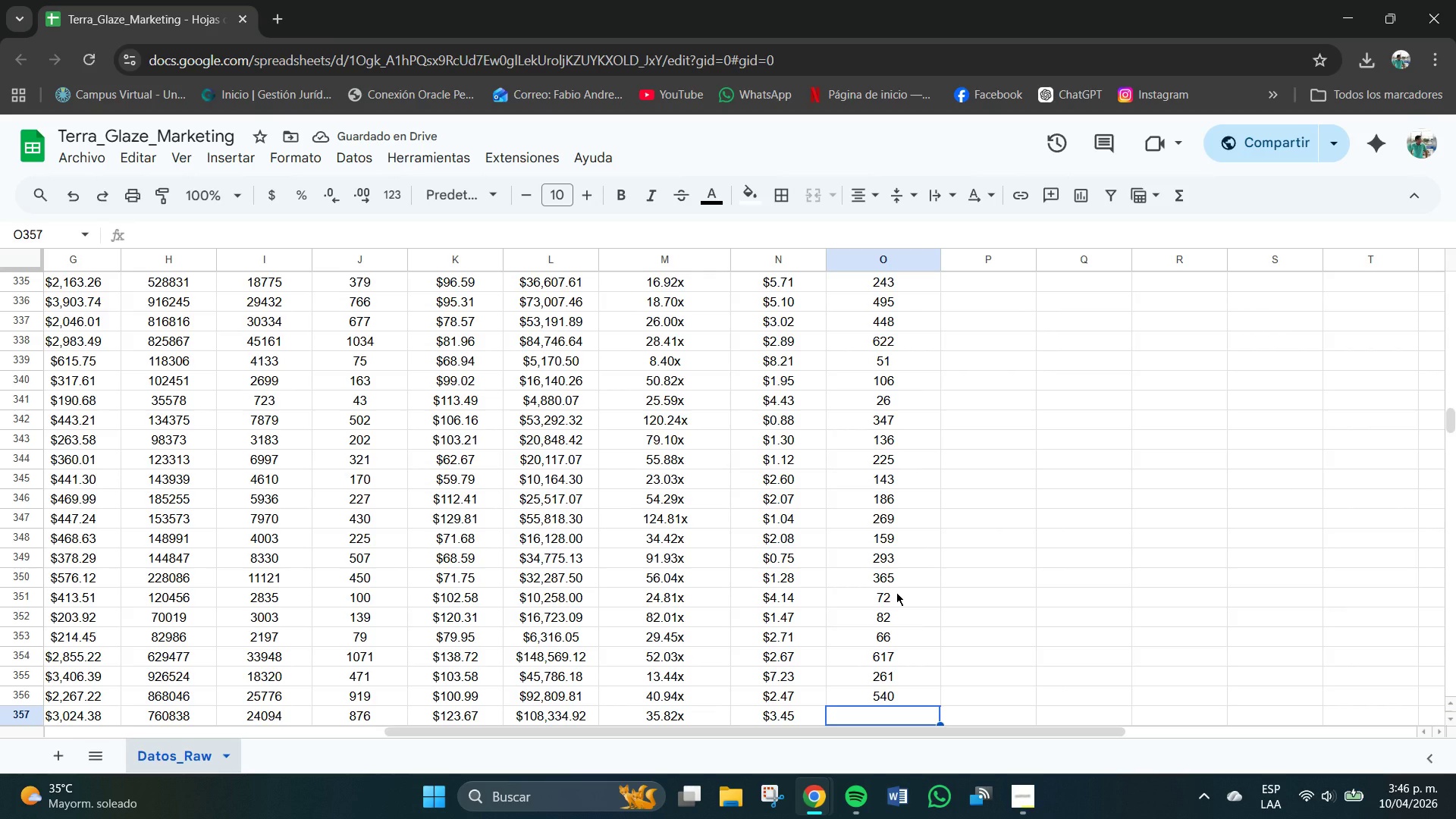 
wait(9.11)
 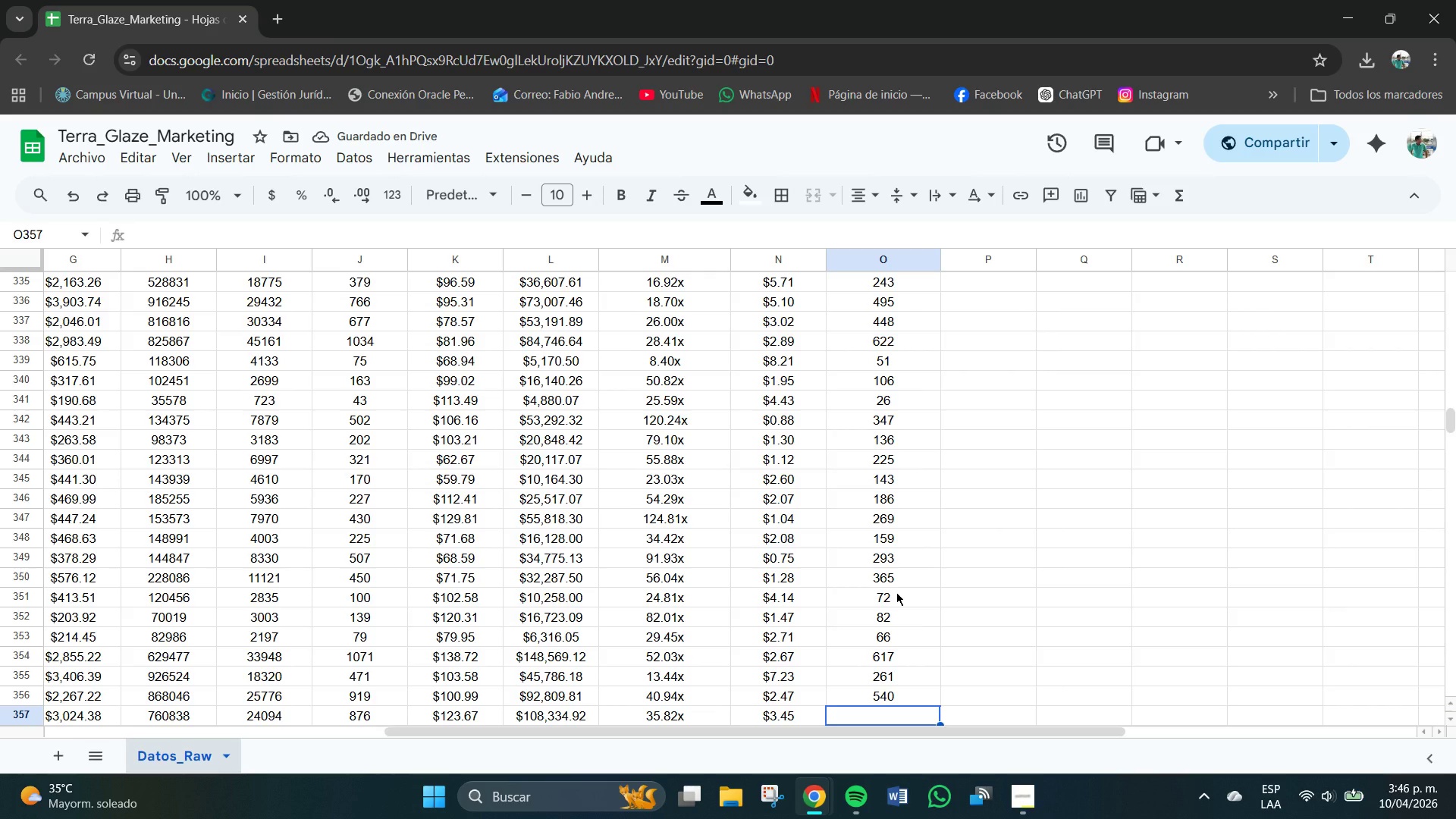 
key(Numpad5)
 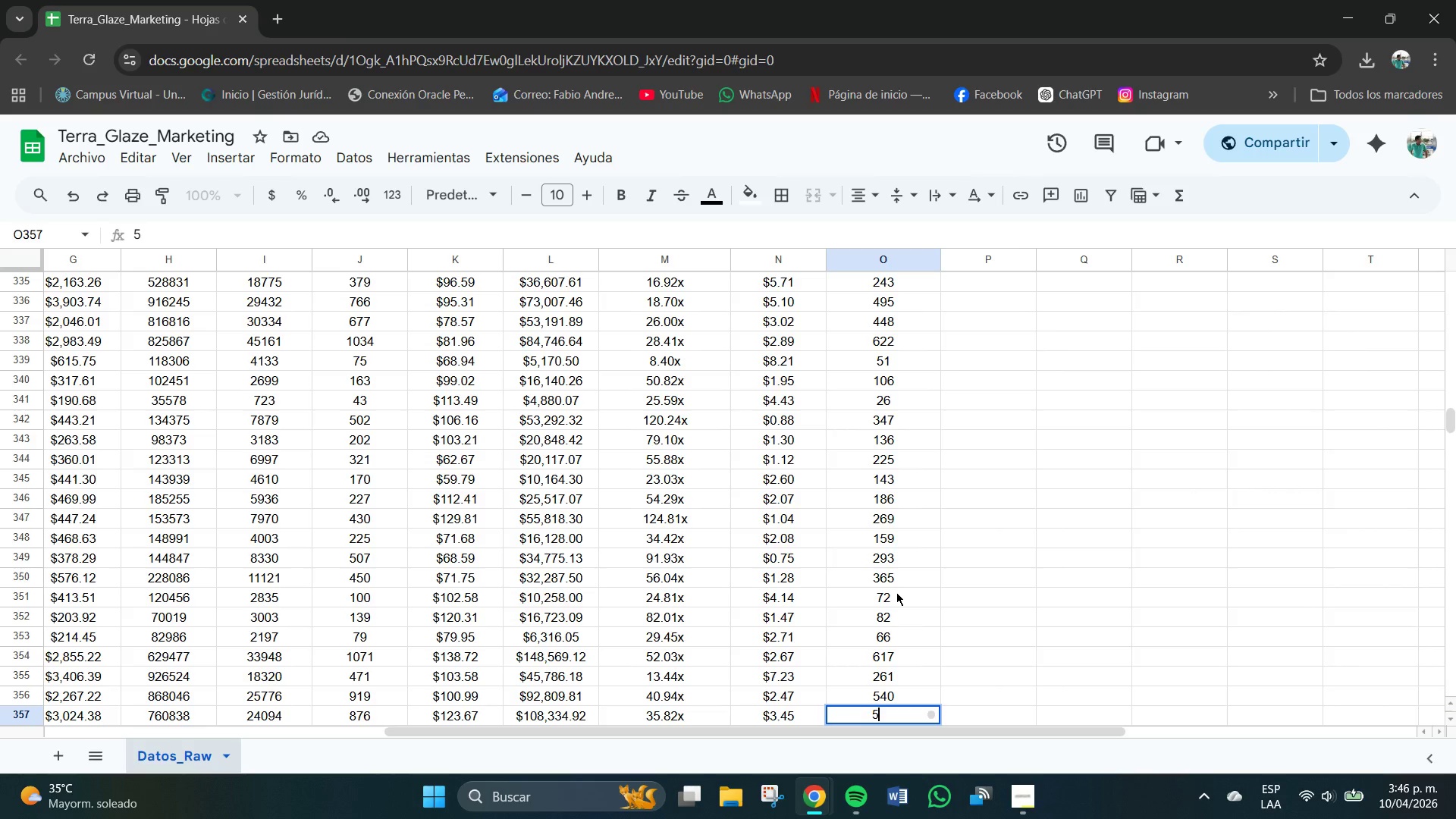 
key(Numpad7)
 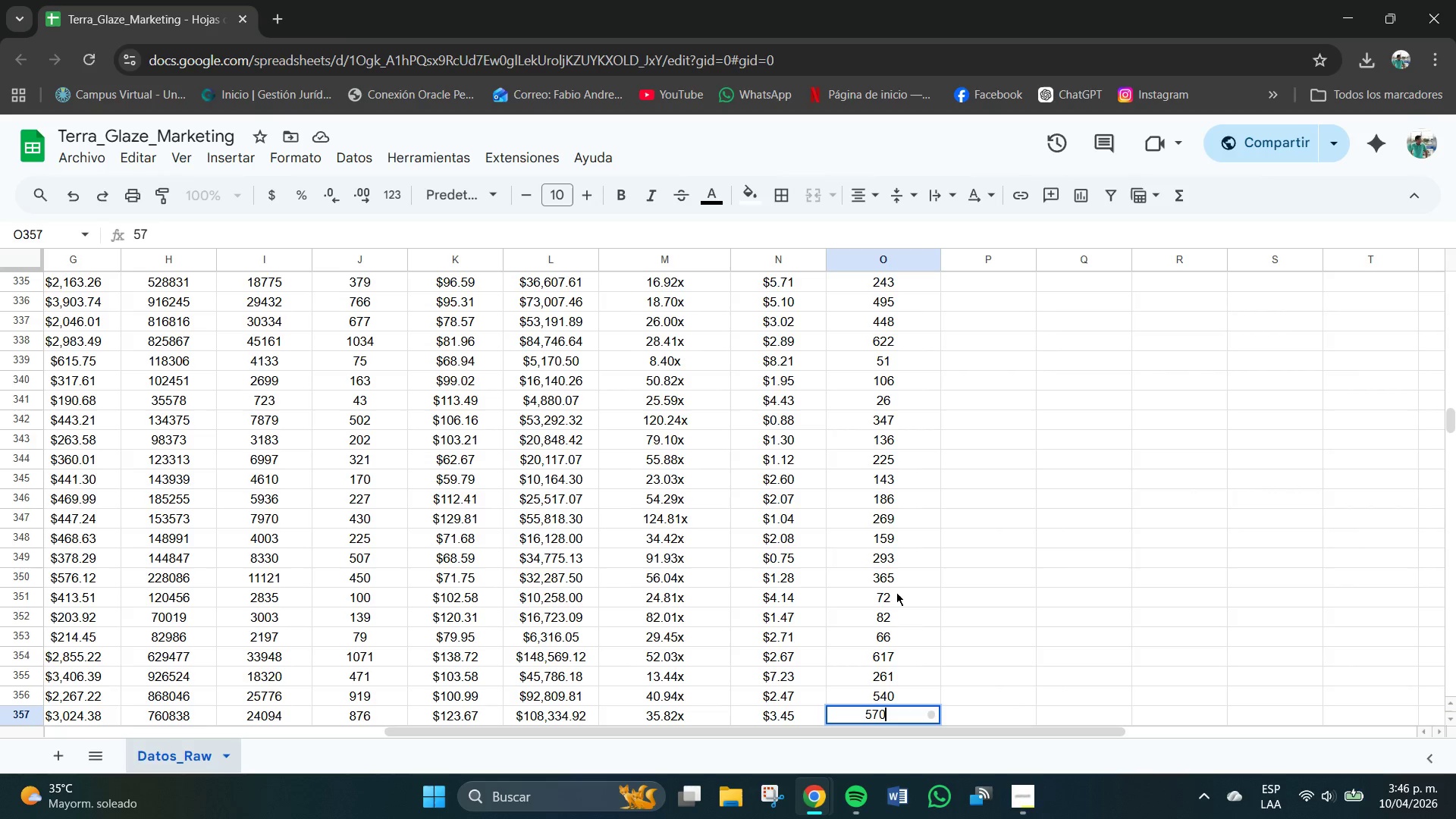 
key(Numpad0)
 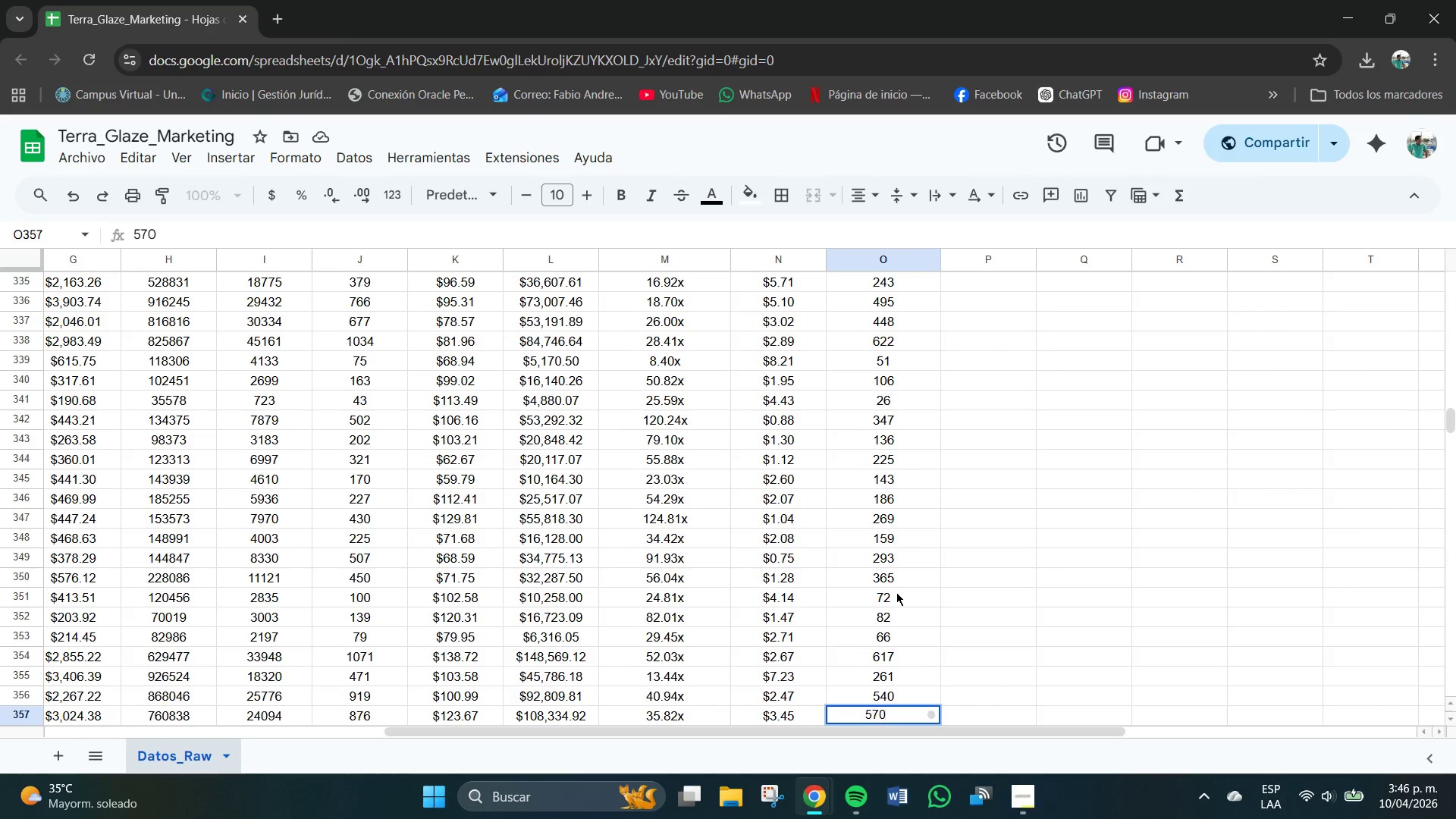 
key(NumpadEnter)
 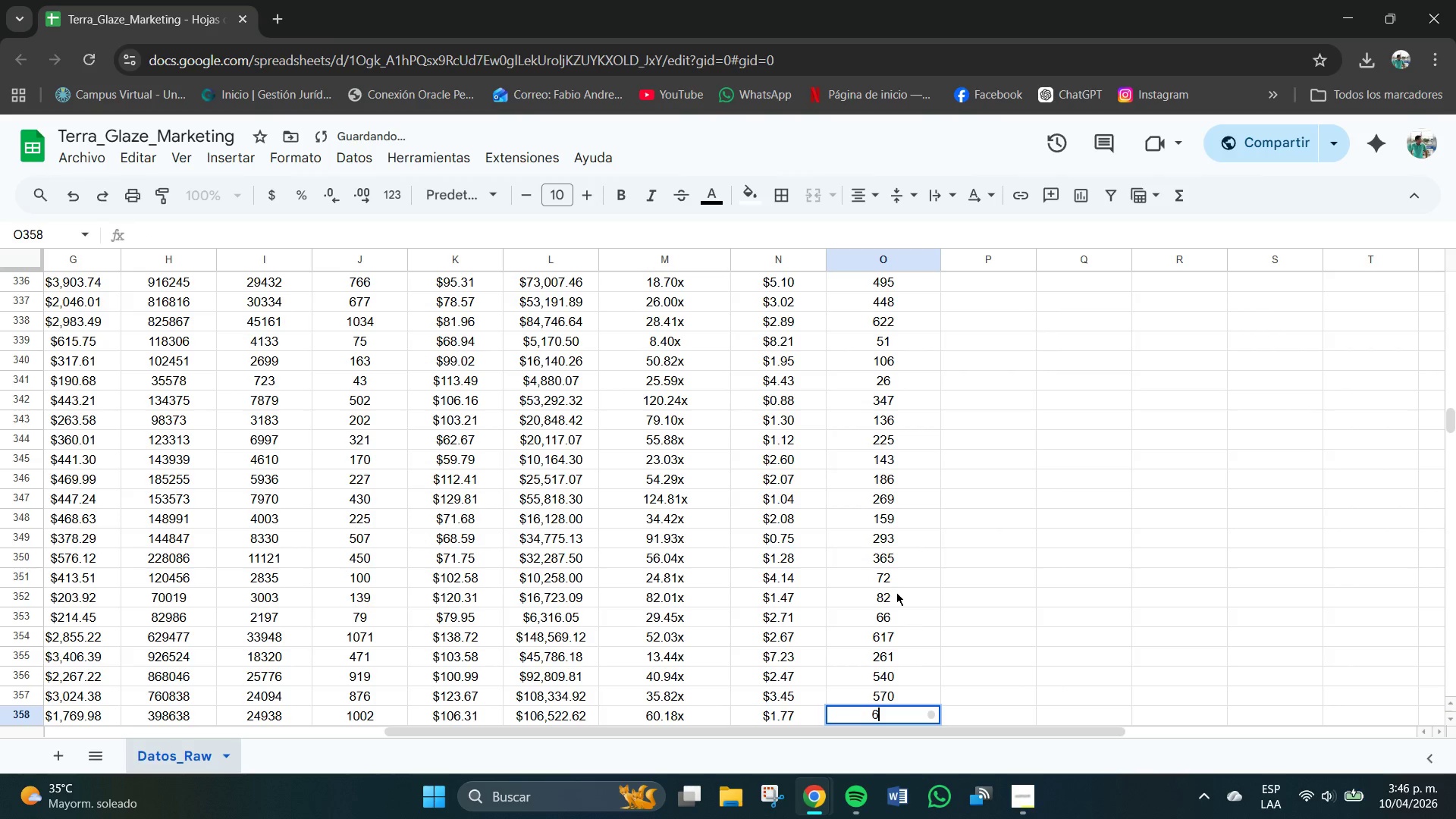 
key(Numpad6)
 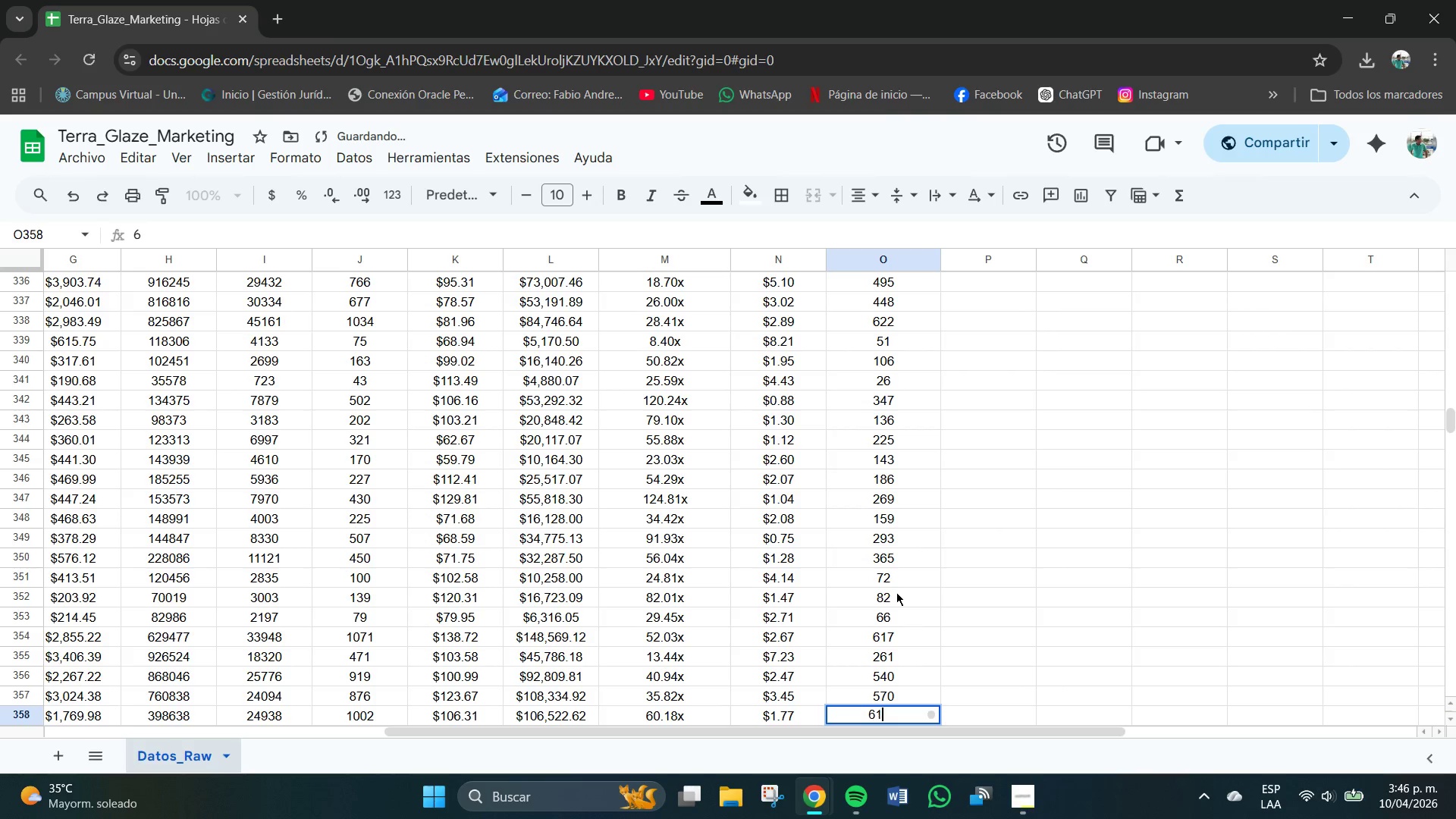 
key(Numpad1)
 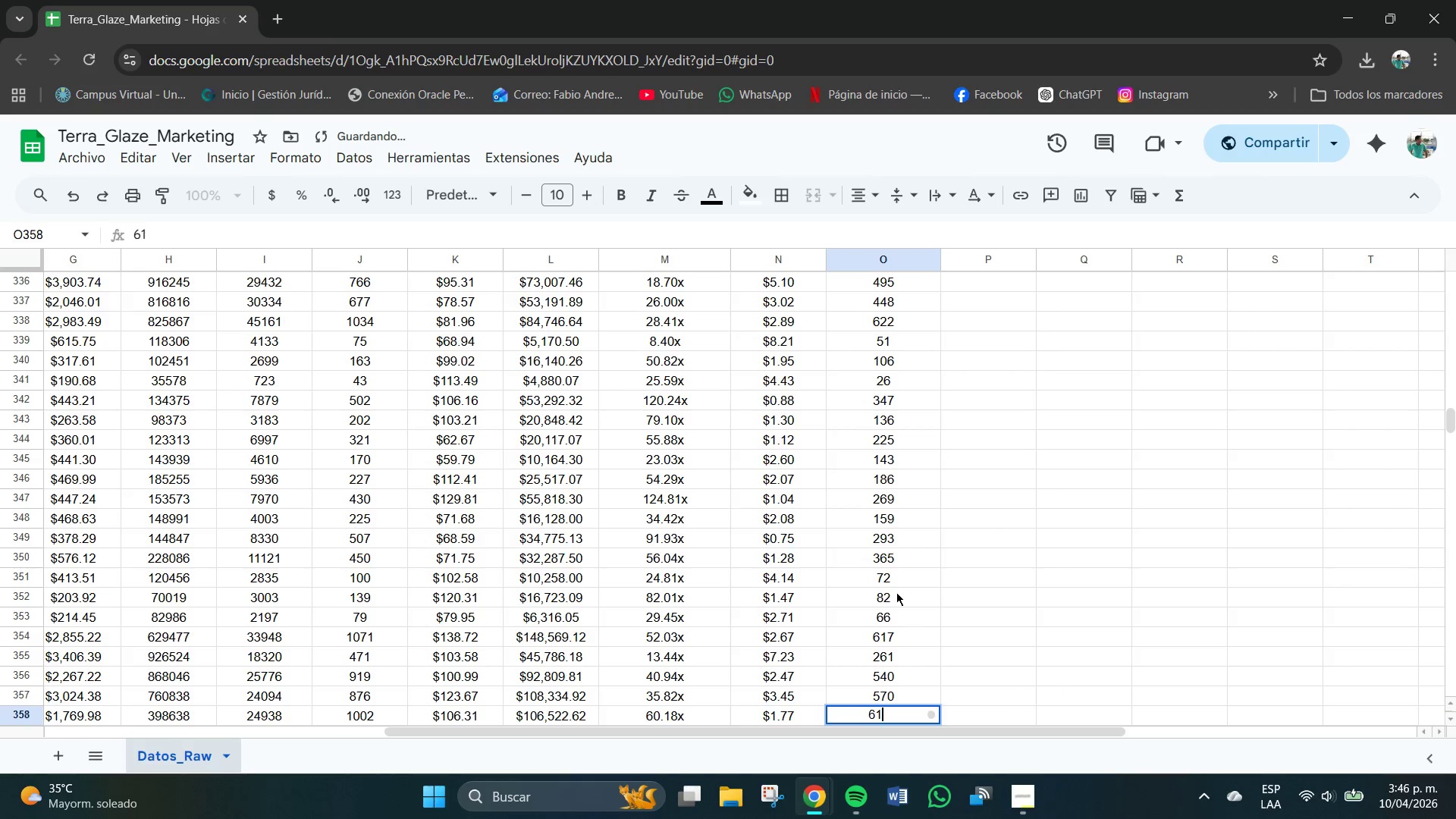 
key(Numpad0)
 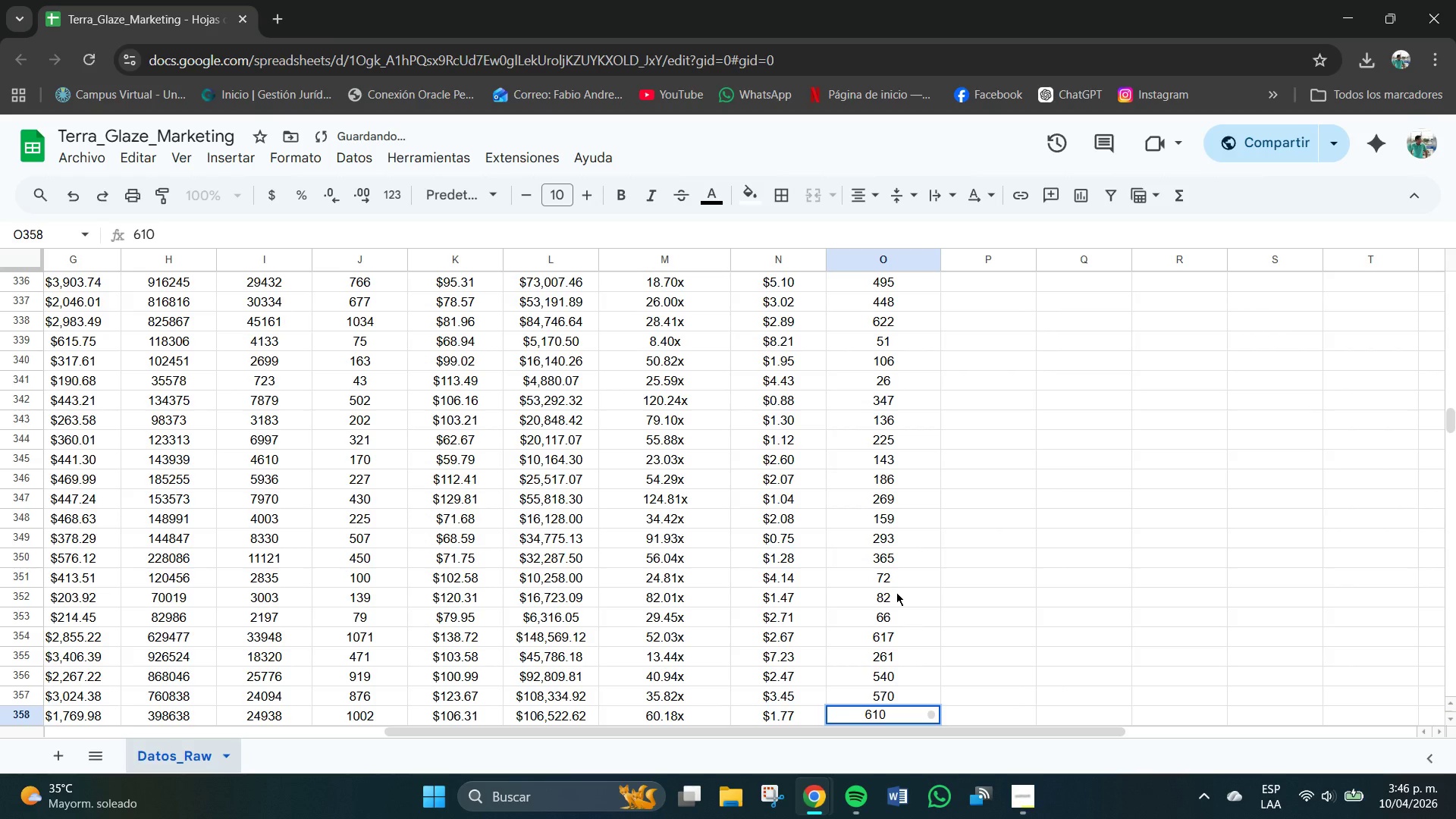 
key(Backspace)
 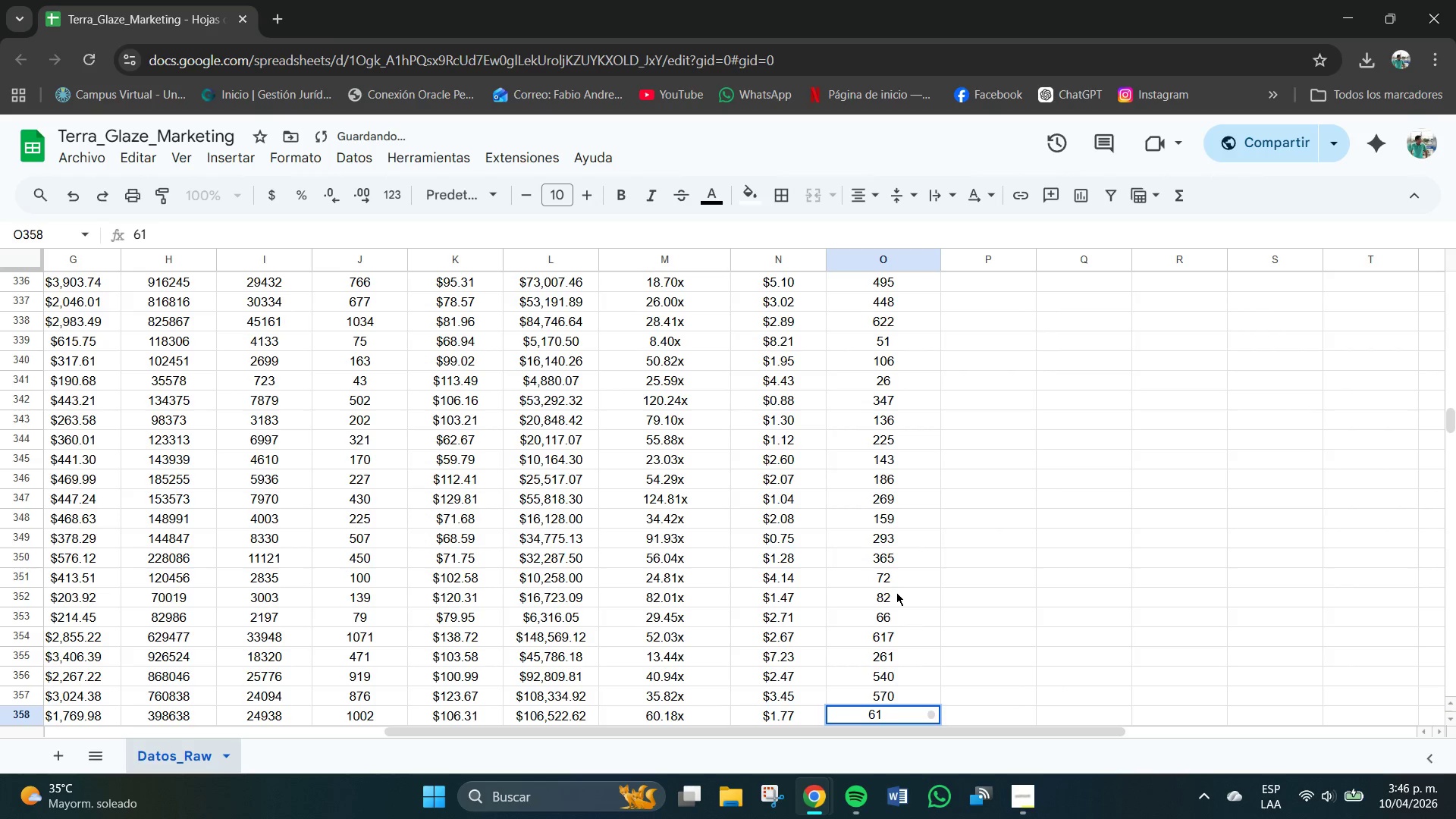 
key(Numpad9)
 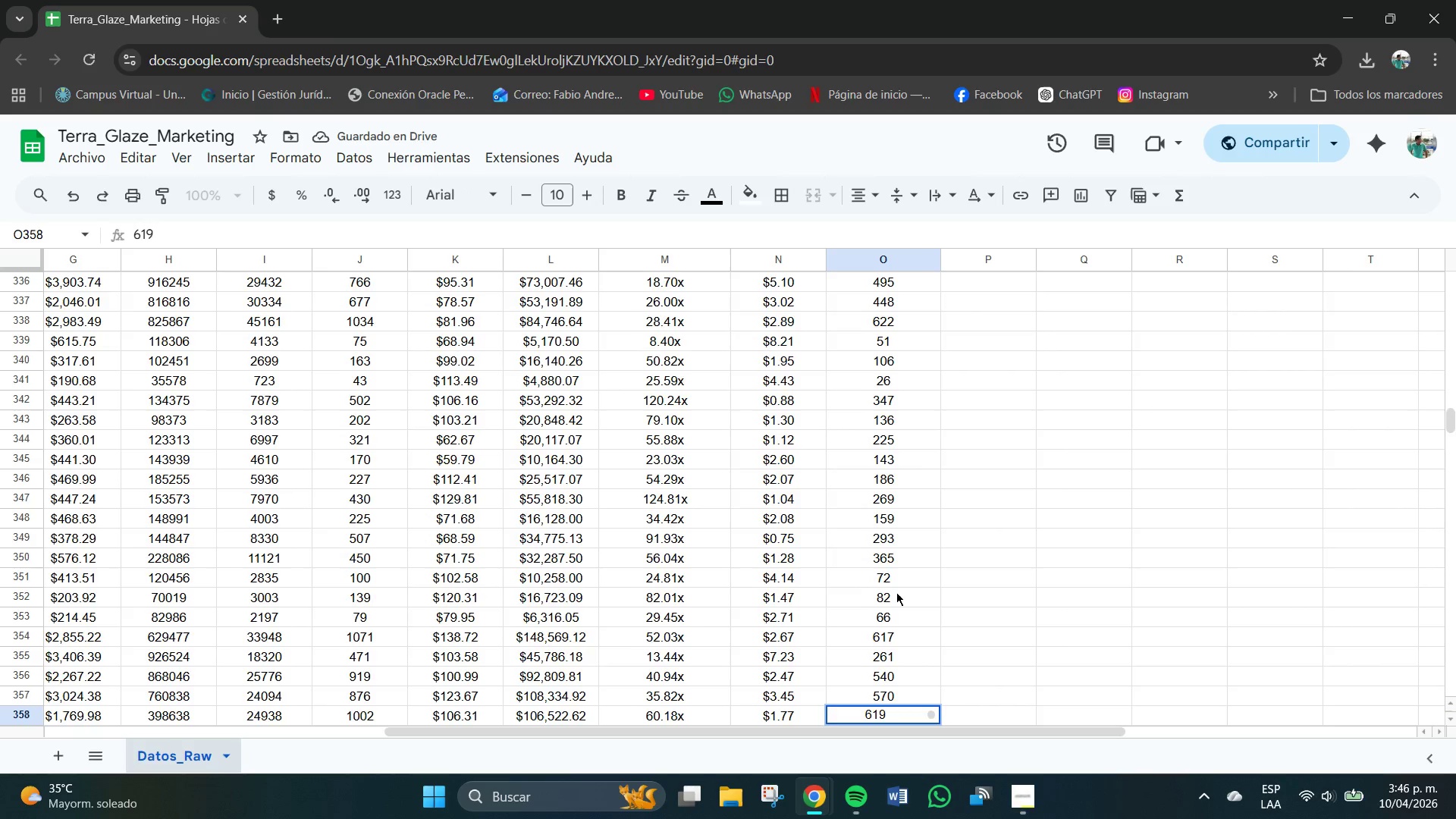 
key(NumpadEnter)
 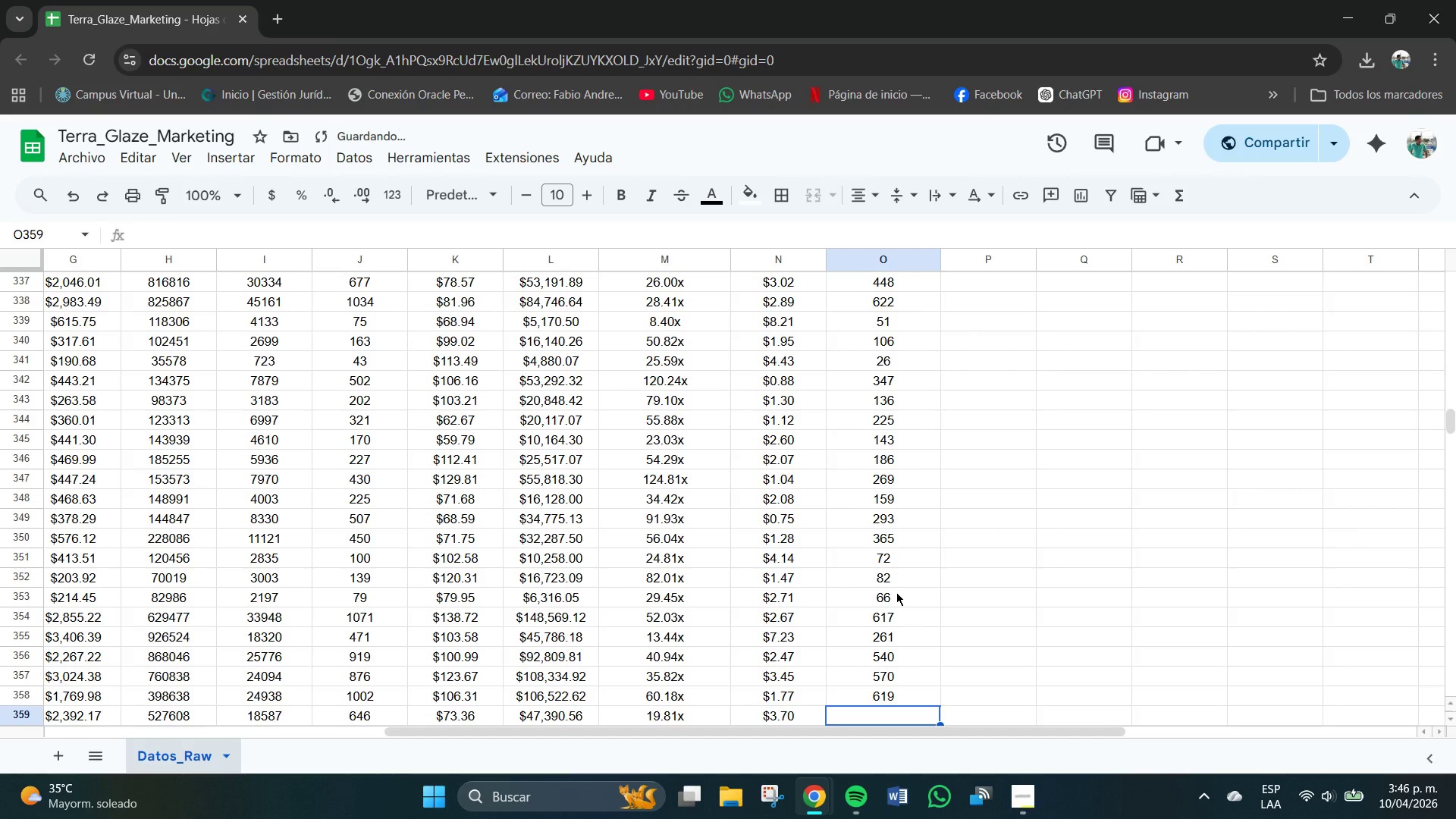 
key(Numpad5)
 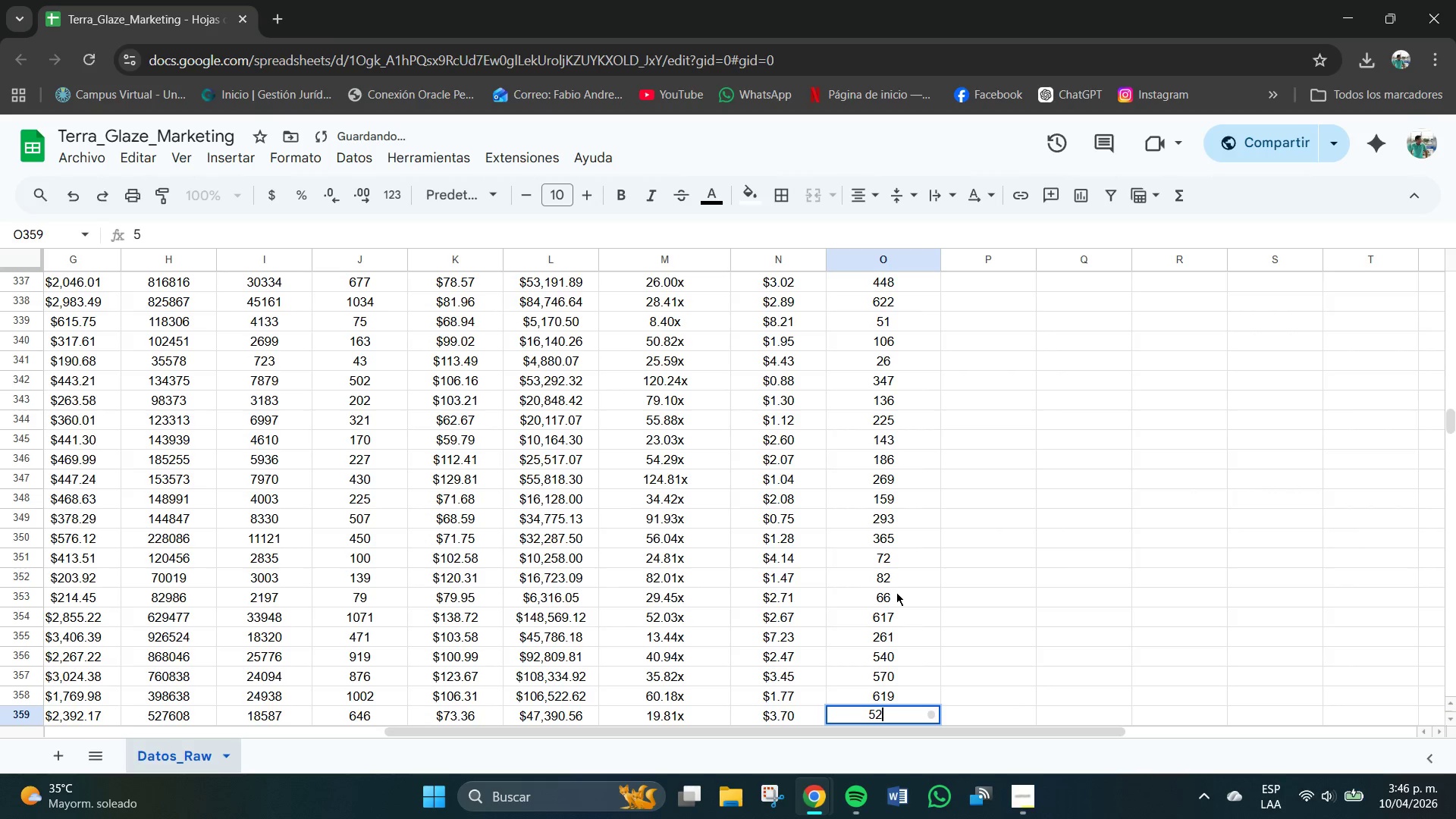 
key(Numpad2)
 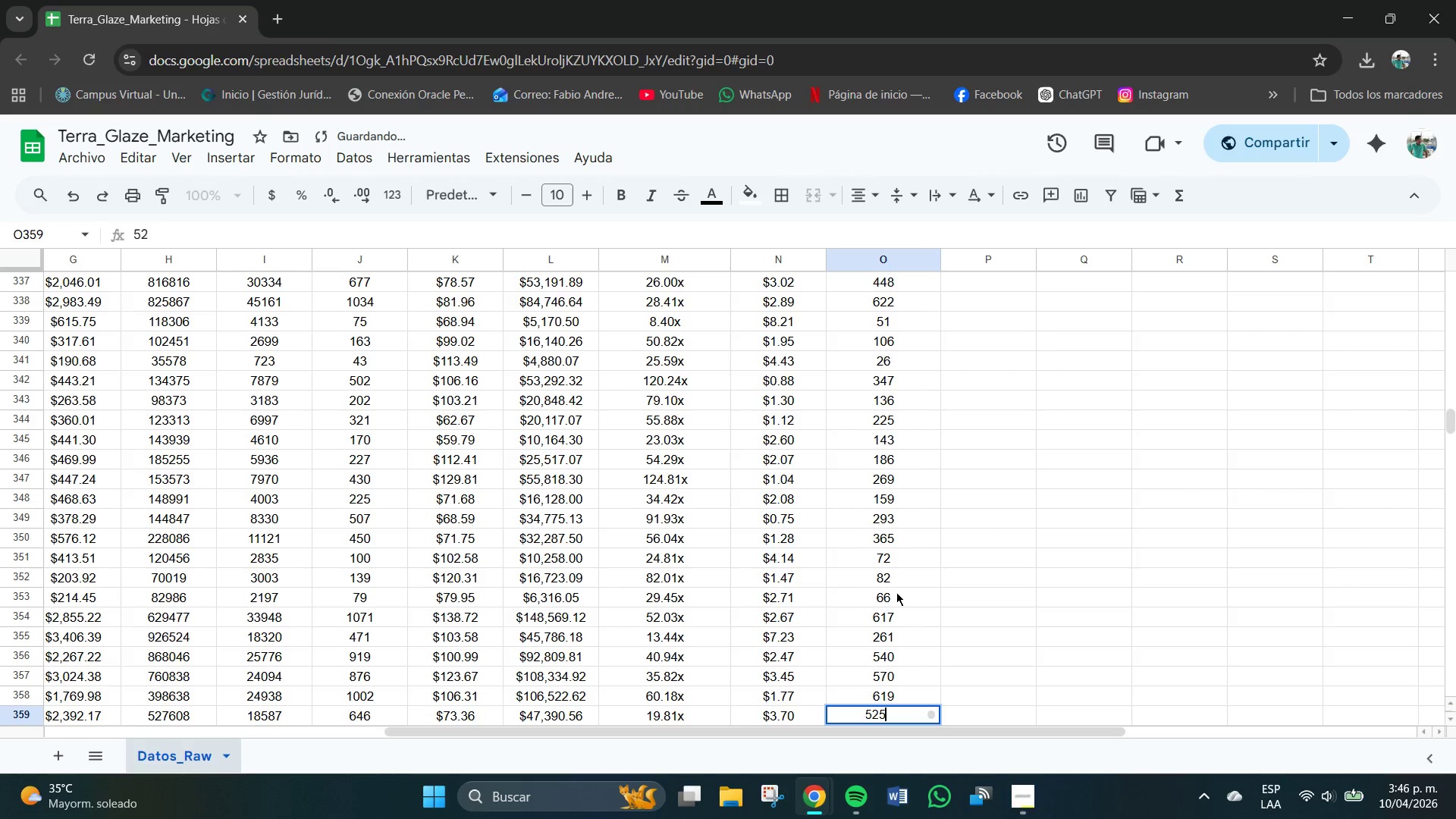 
key(Numpad5)
 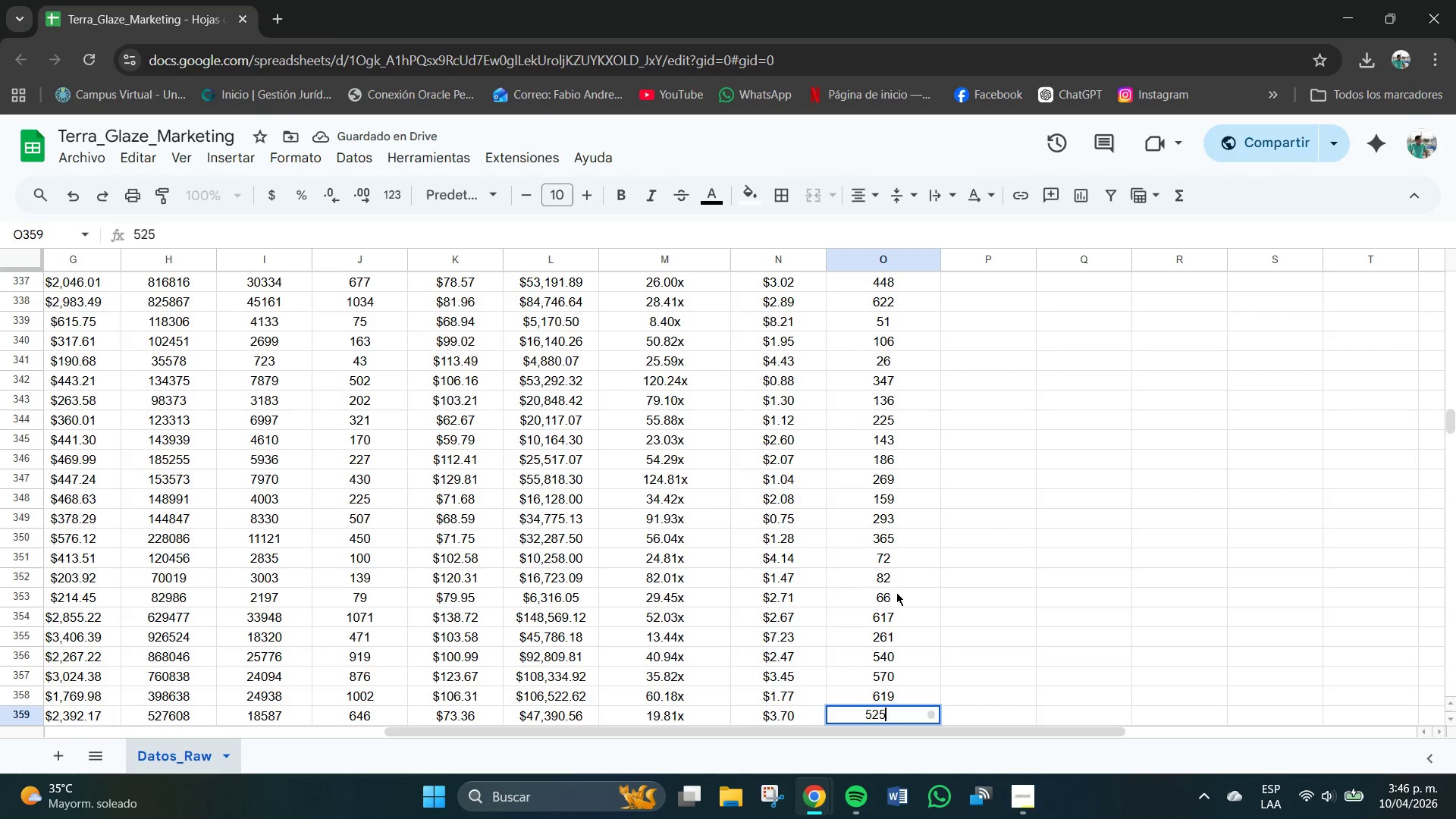 
key(NumpadEnter)
 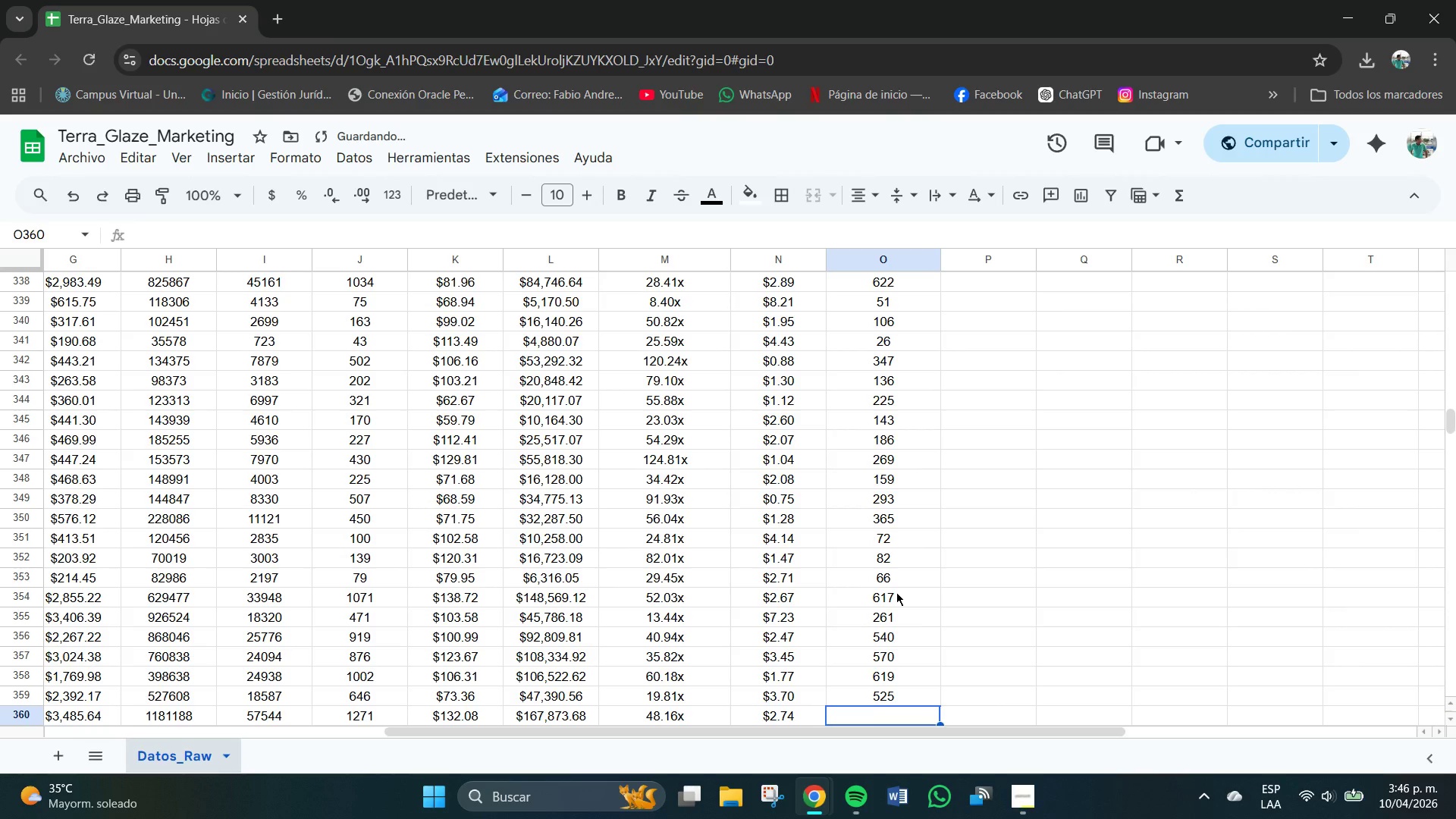 
key(Numpad8)
 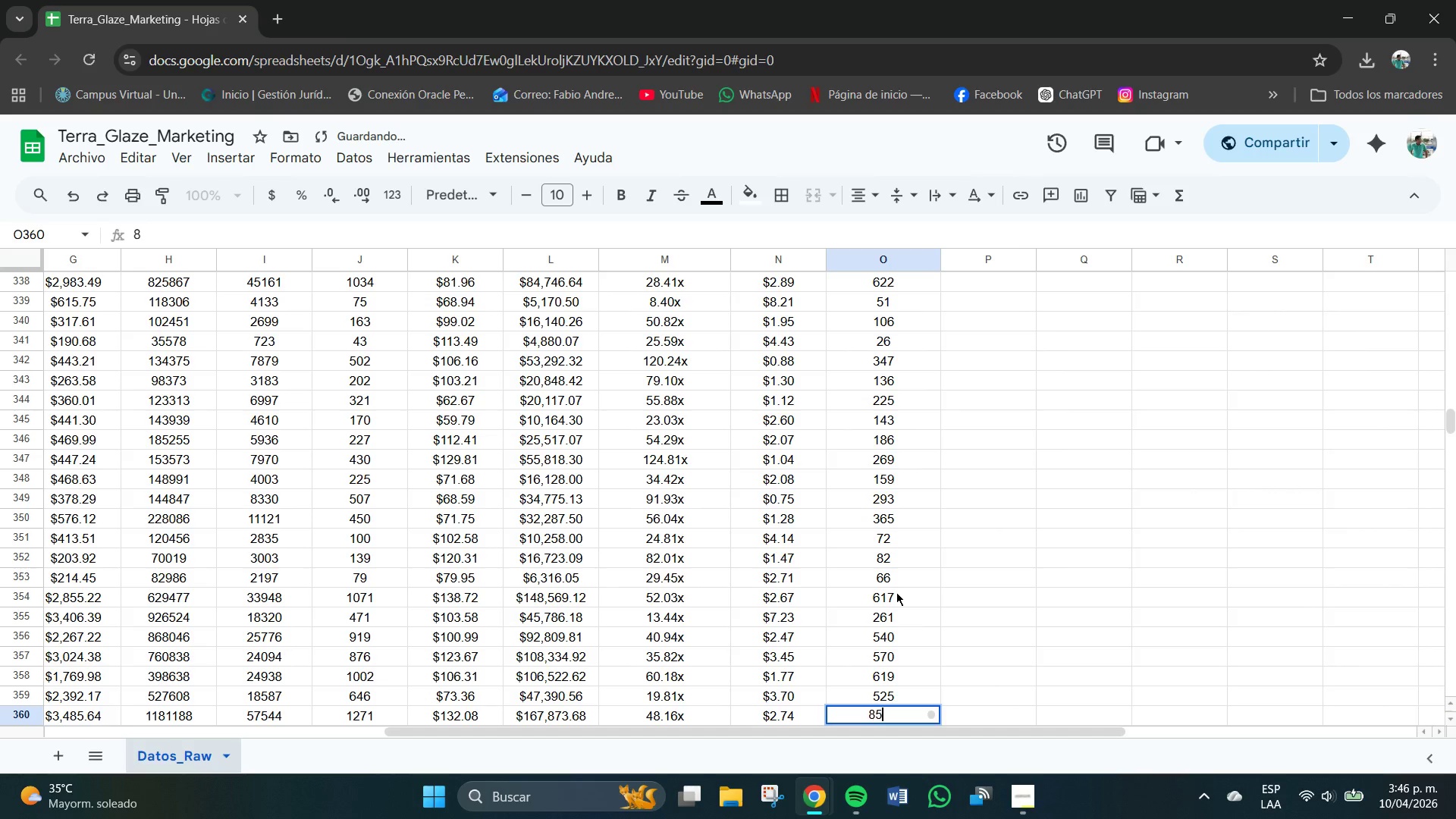 
key(Numpad5)
 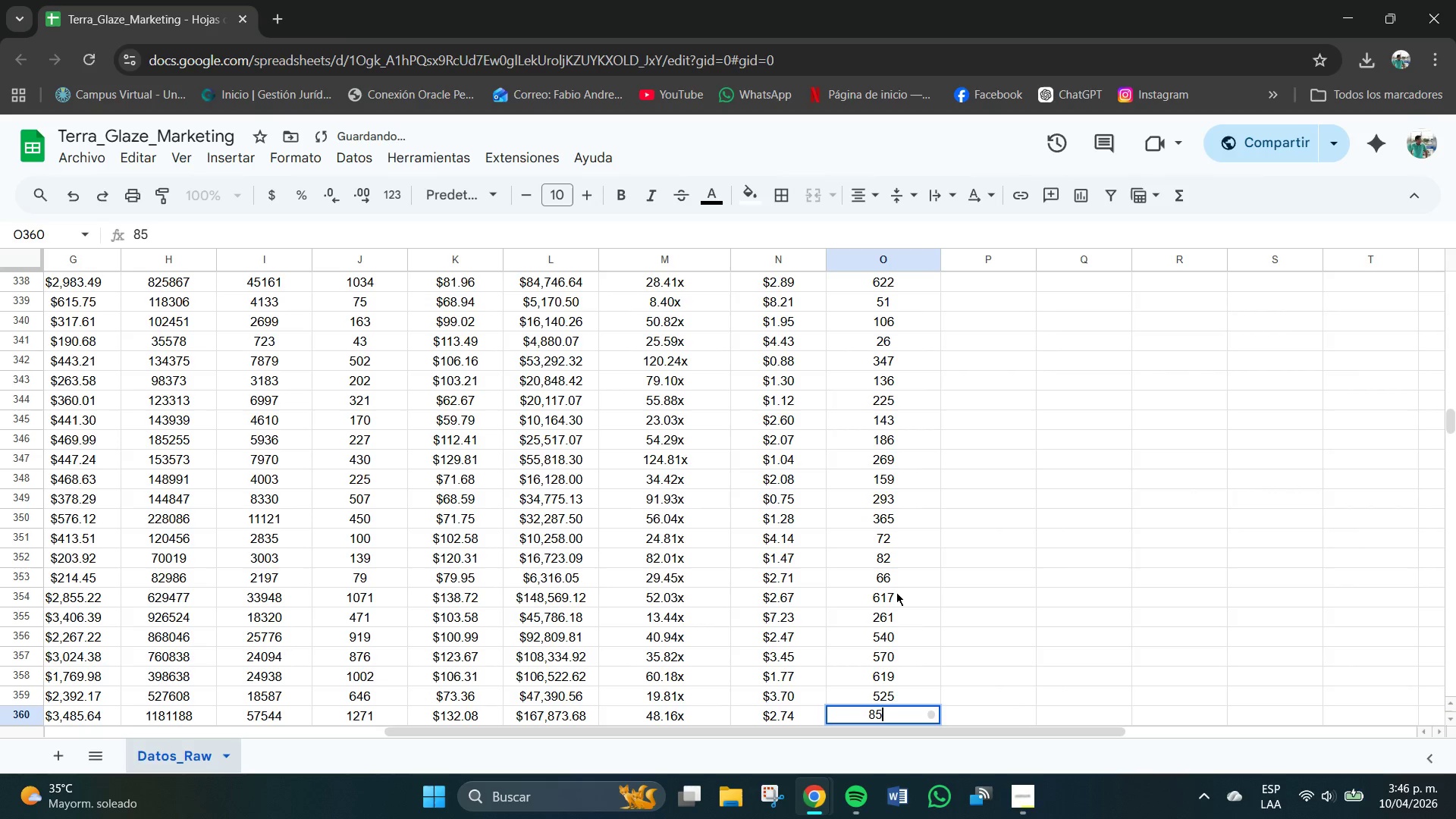 
key(Numpad7)
 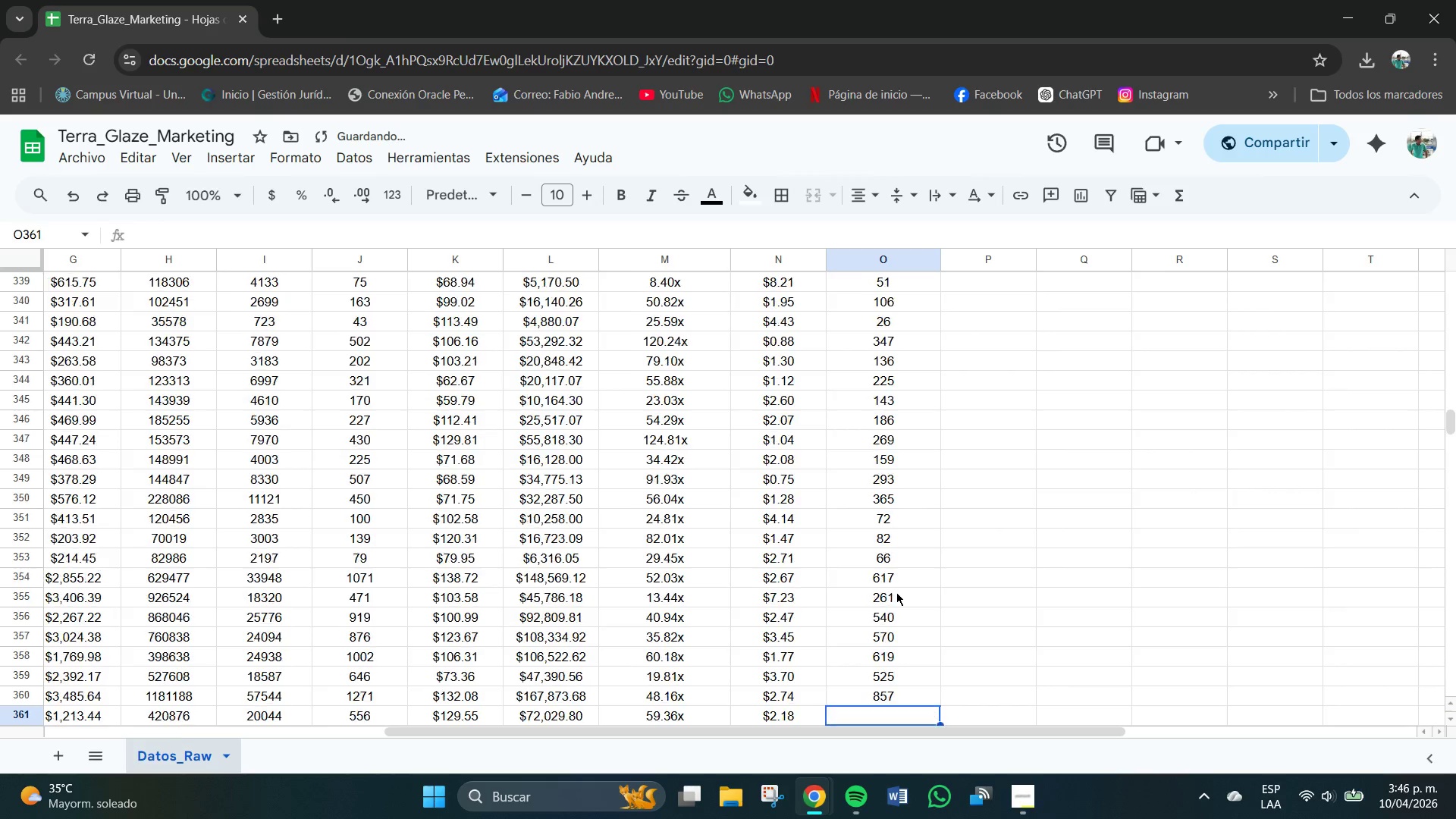 
key(NumpadEnter)
 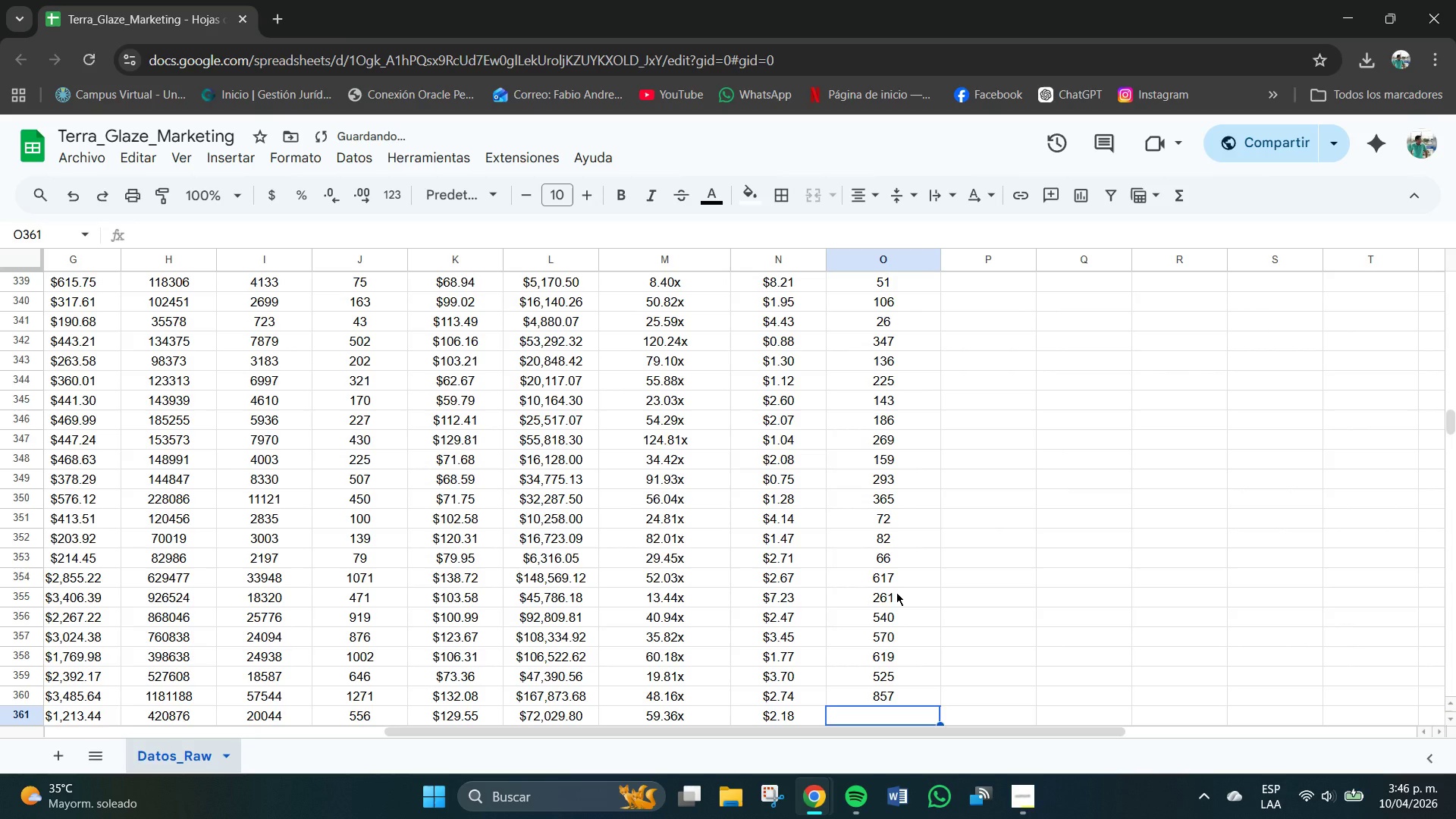 
key(Numpad4)
 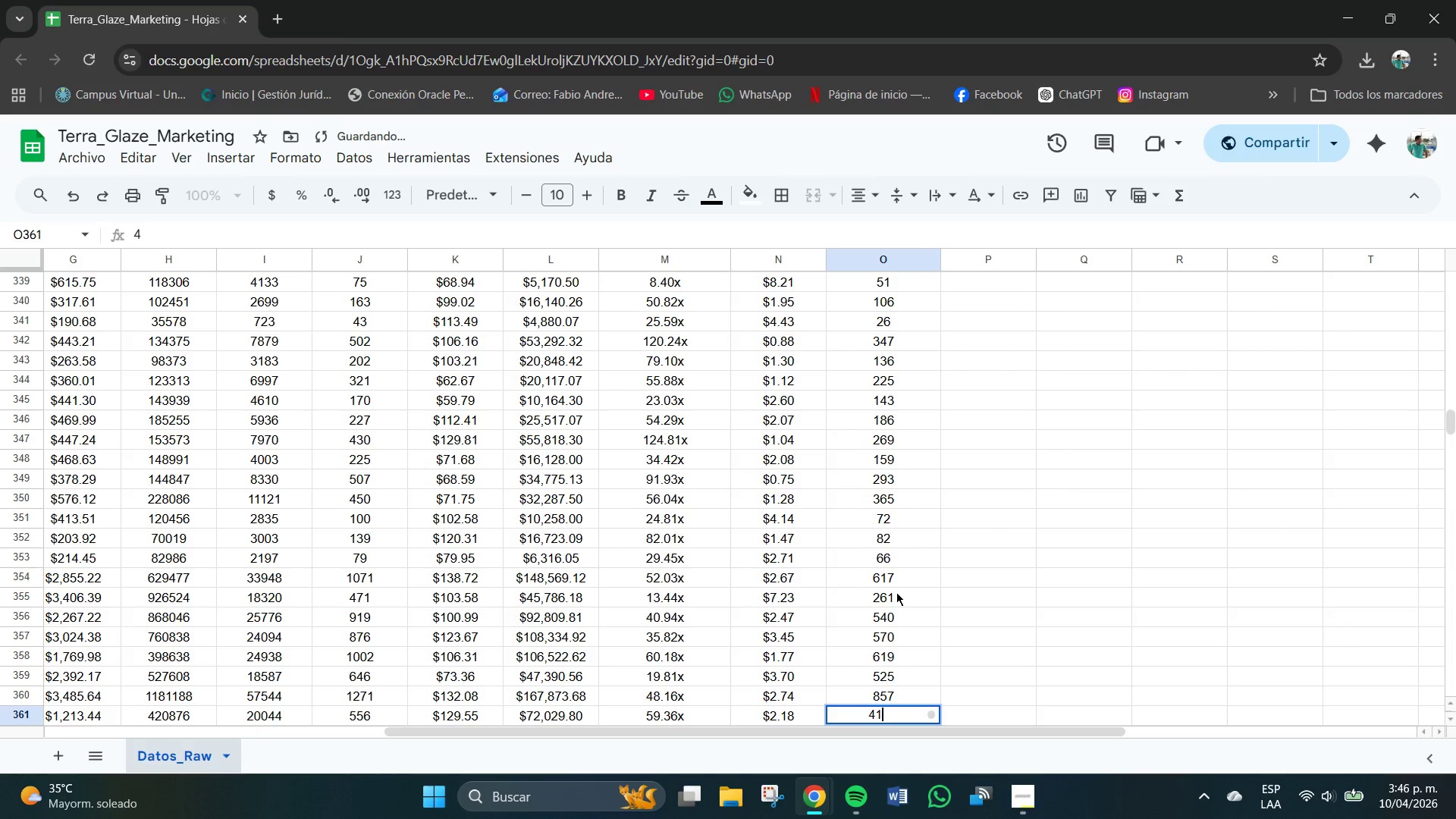 
key(Numpad1)
 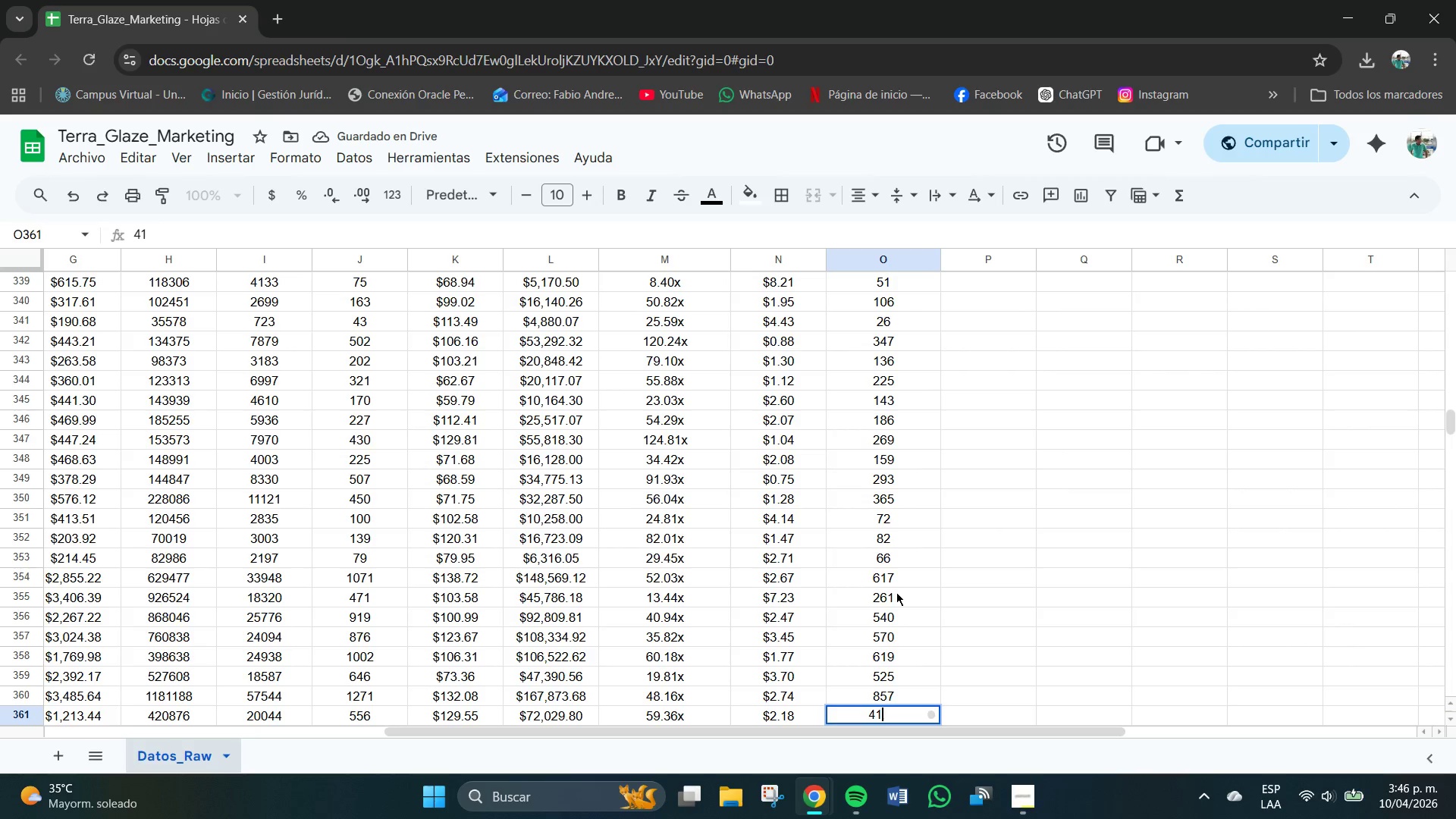 
key(Numpad6)
 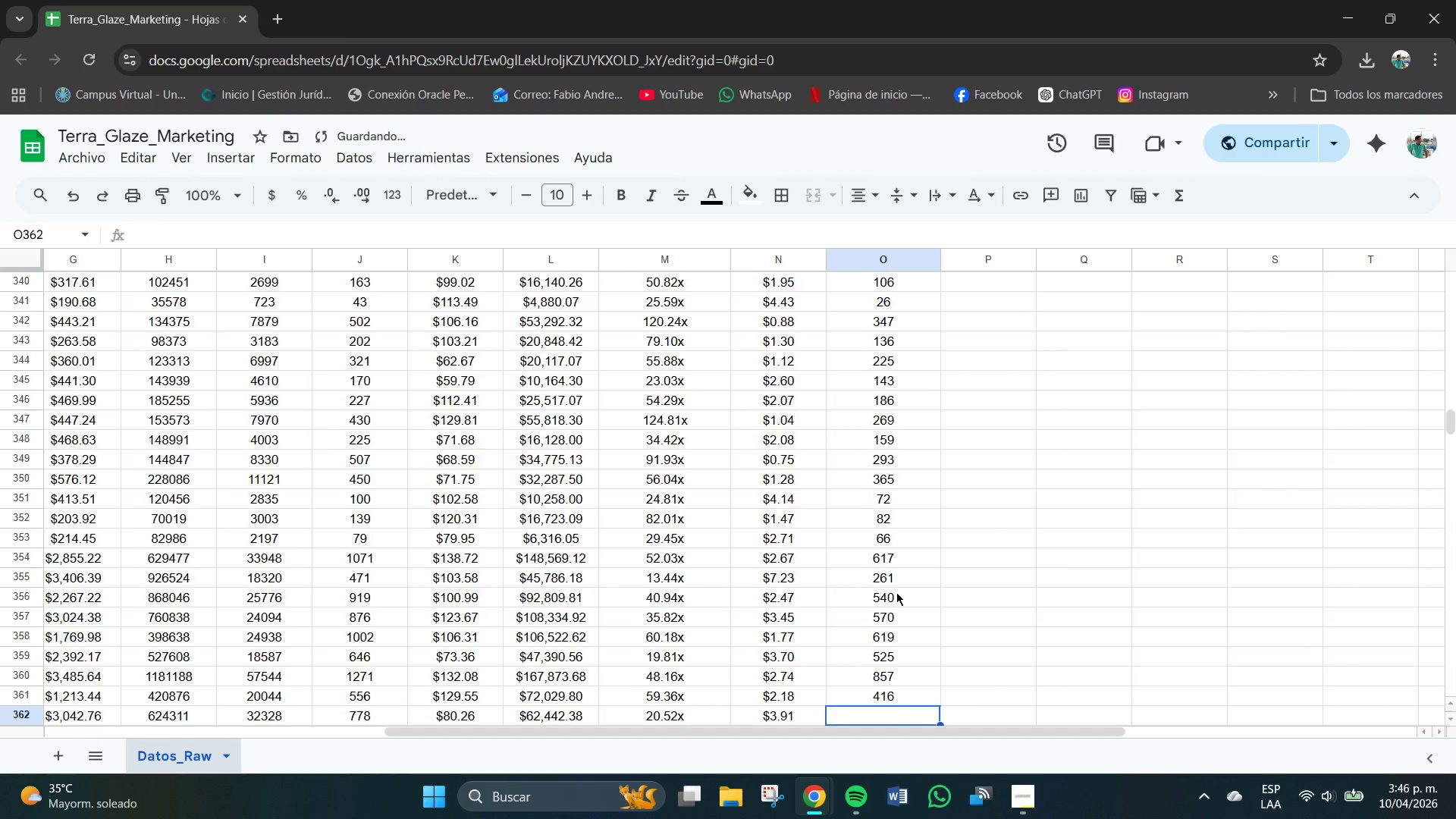 
key(NumpadEnter)
 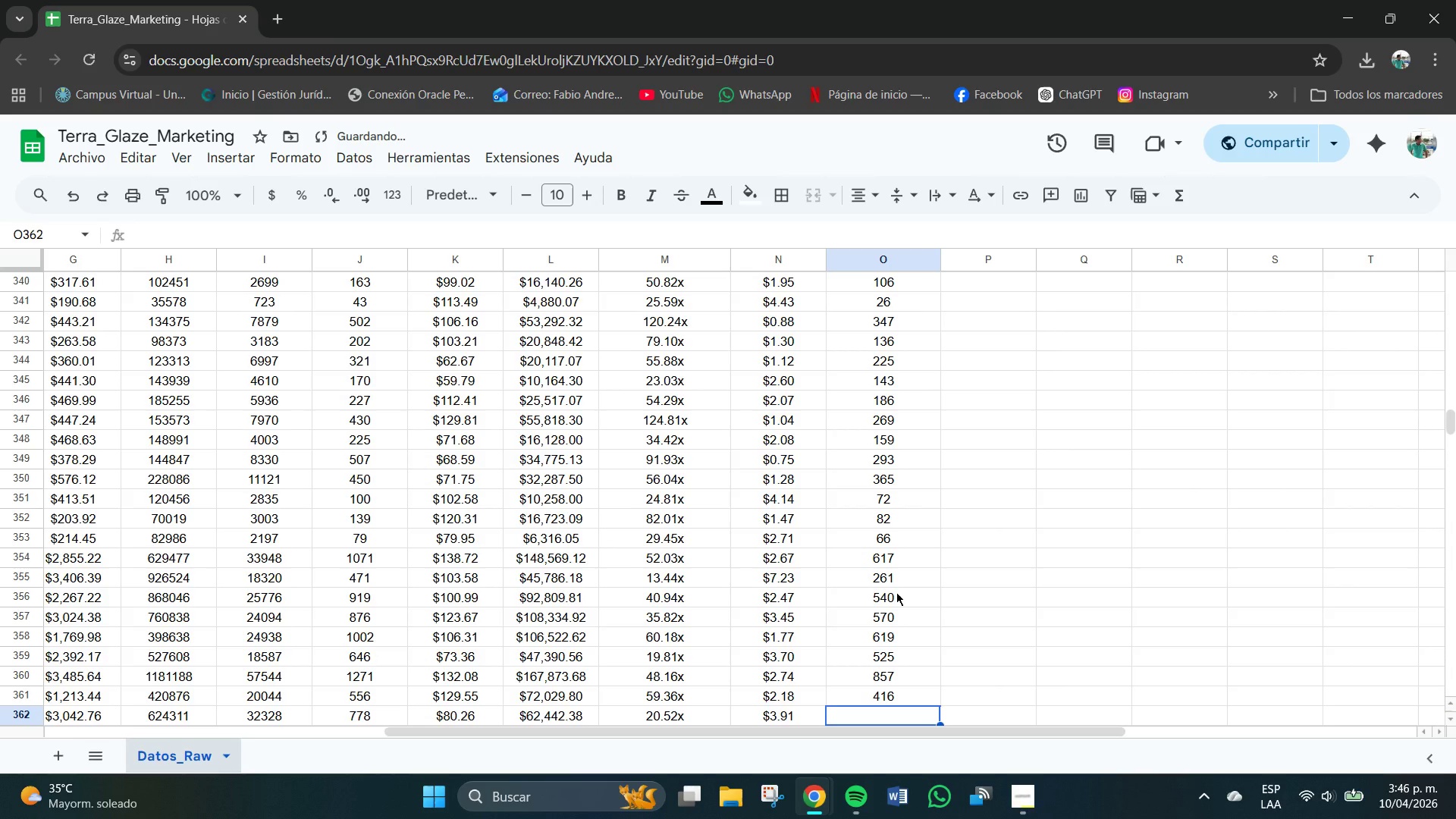 
key(Numpad4)
 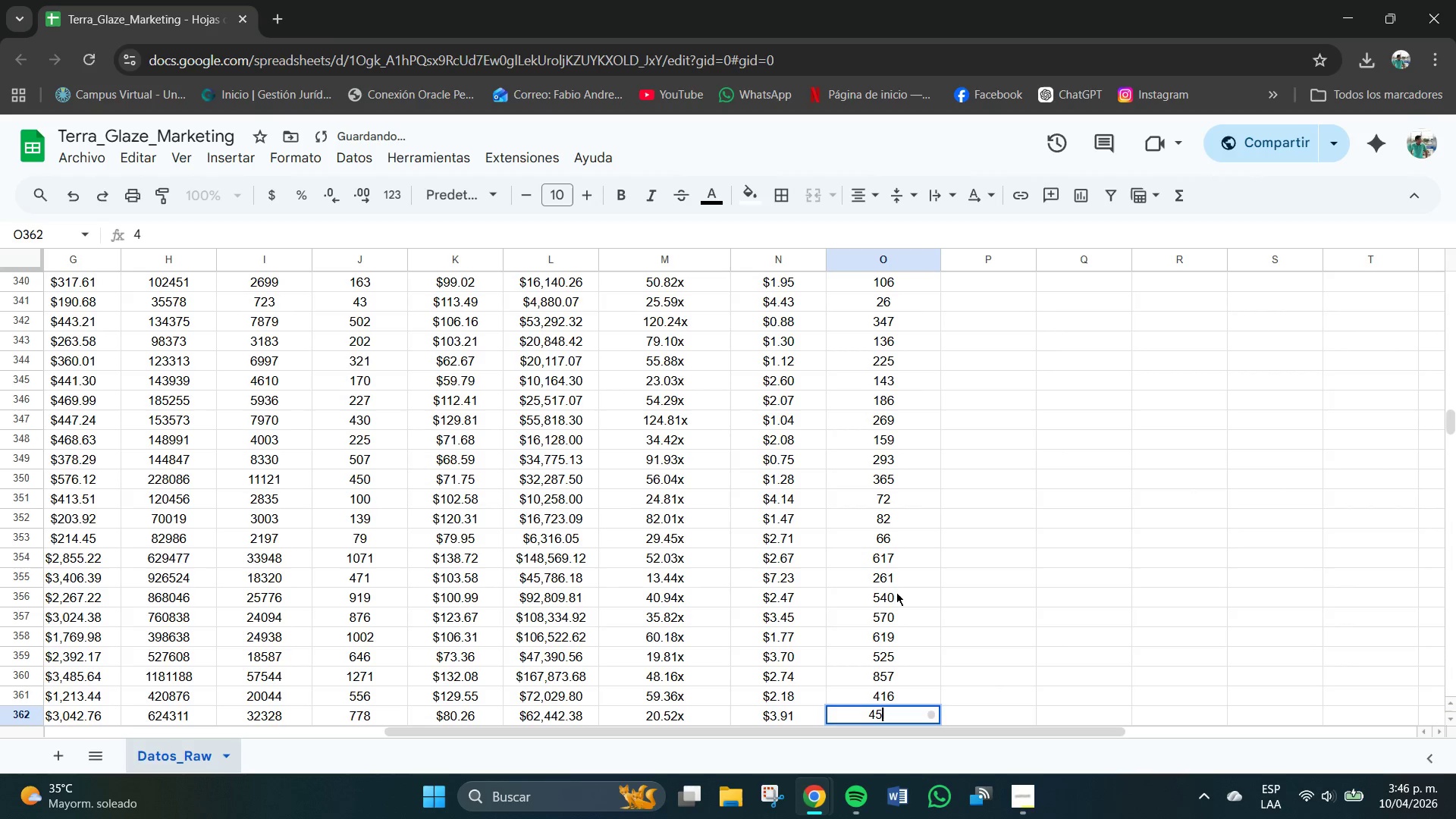 
key(Numpad5)
 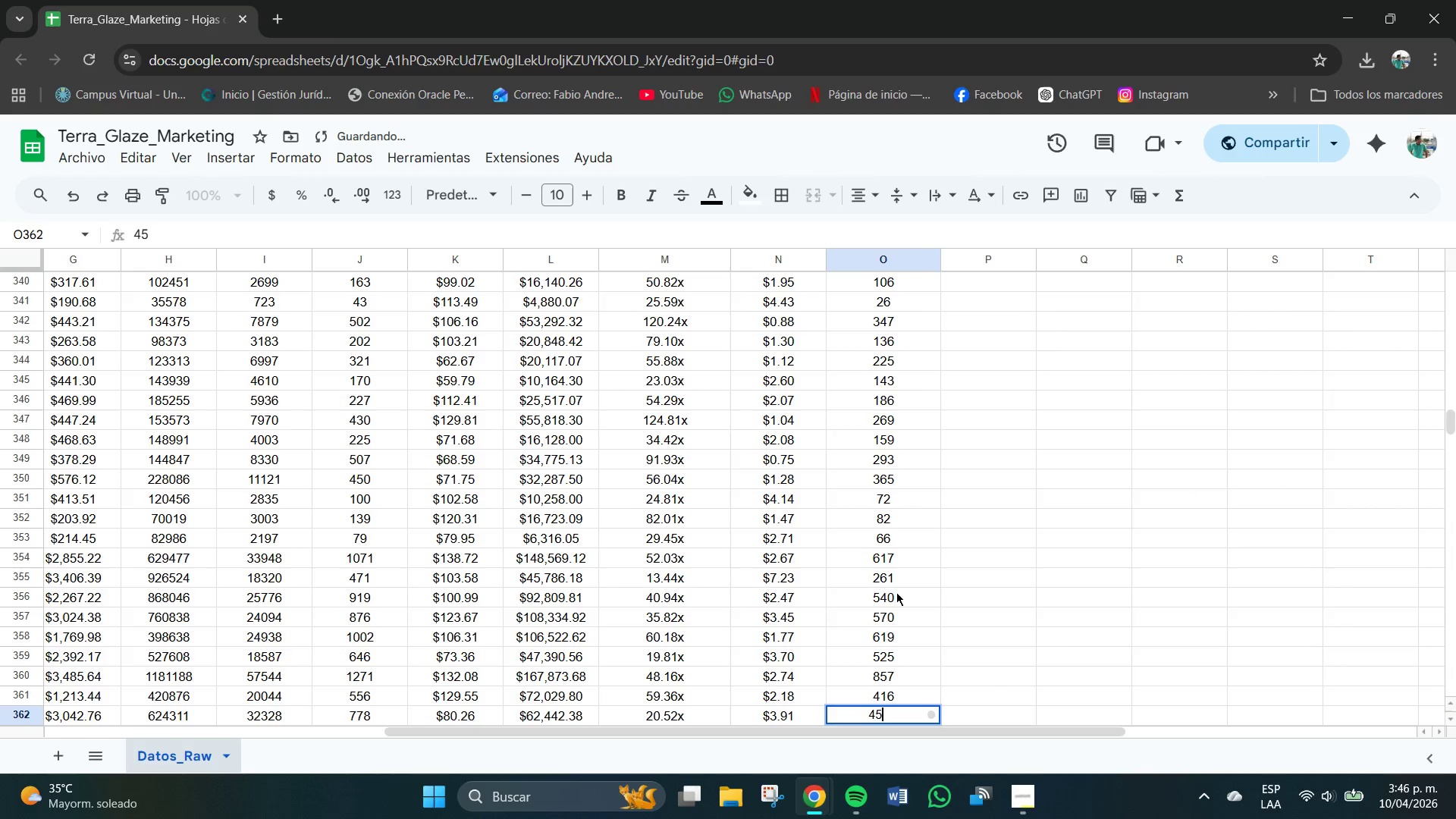 
key(Numpad2)
 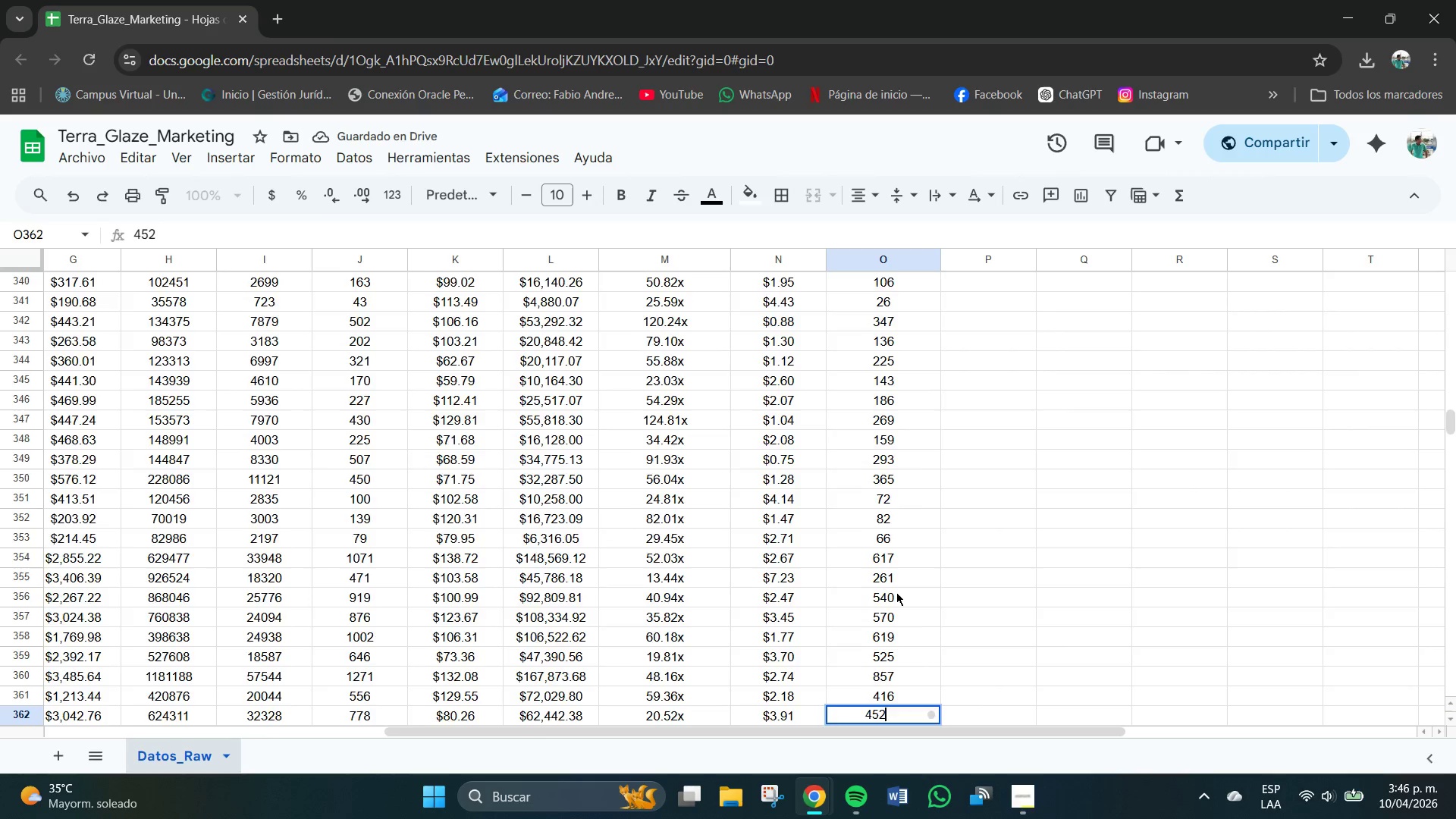 
key(NumpadEnter)
 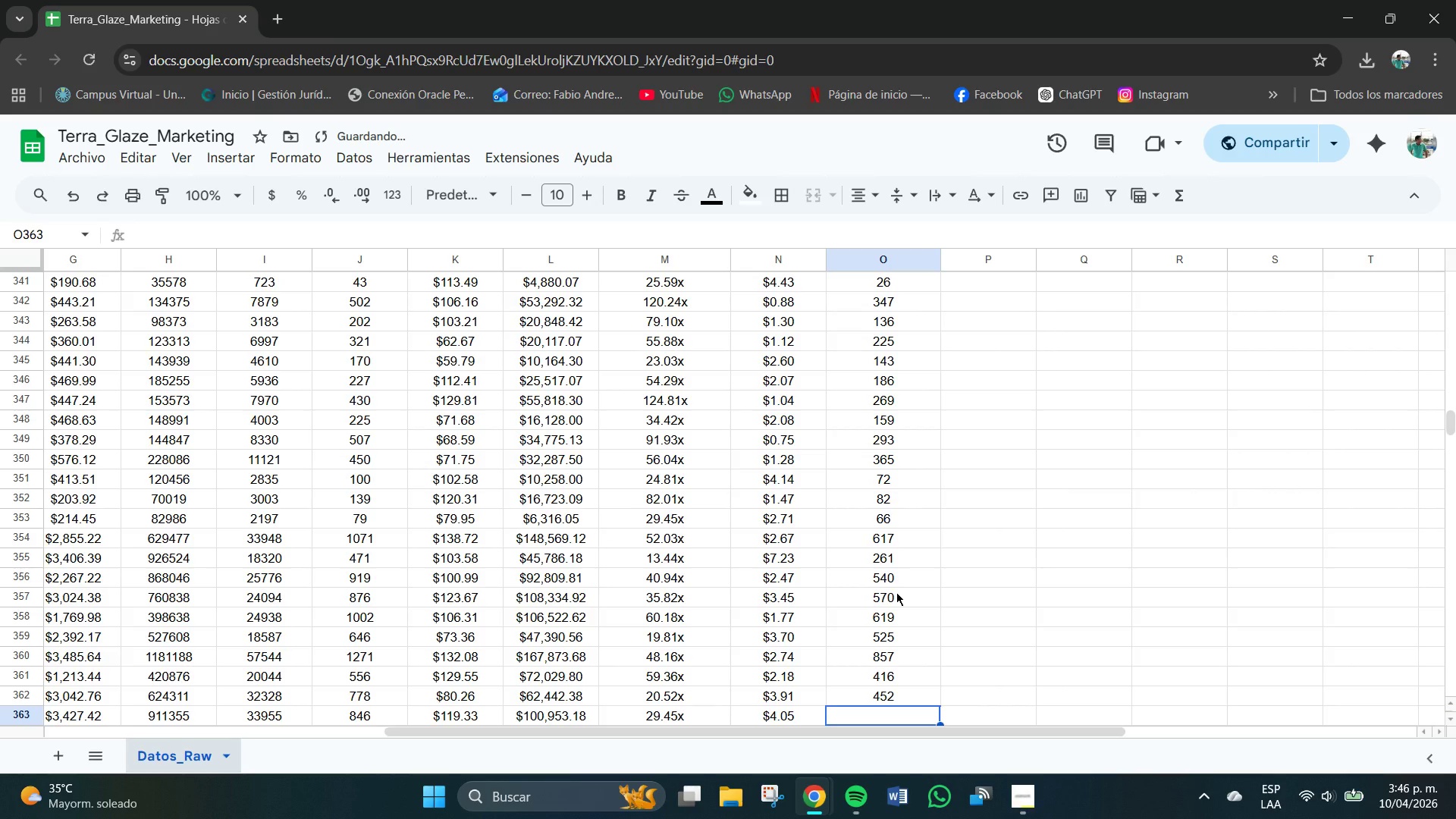 
key(Numpad6)
 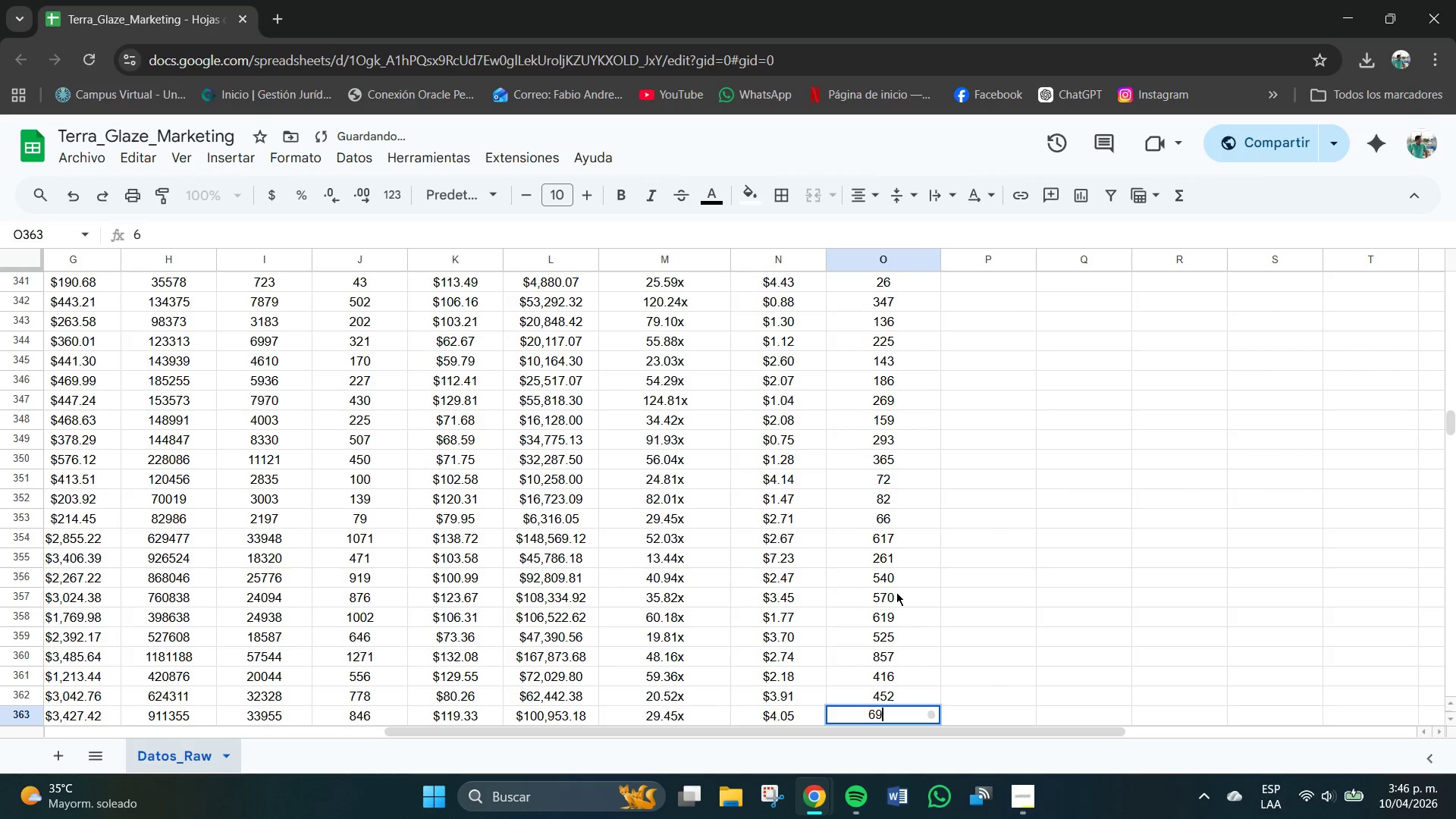 
key(Numpad9)
 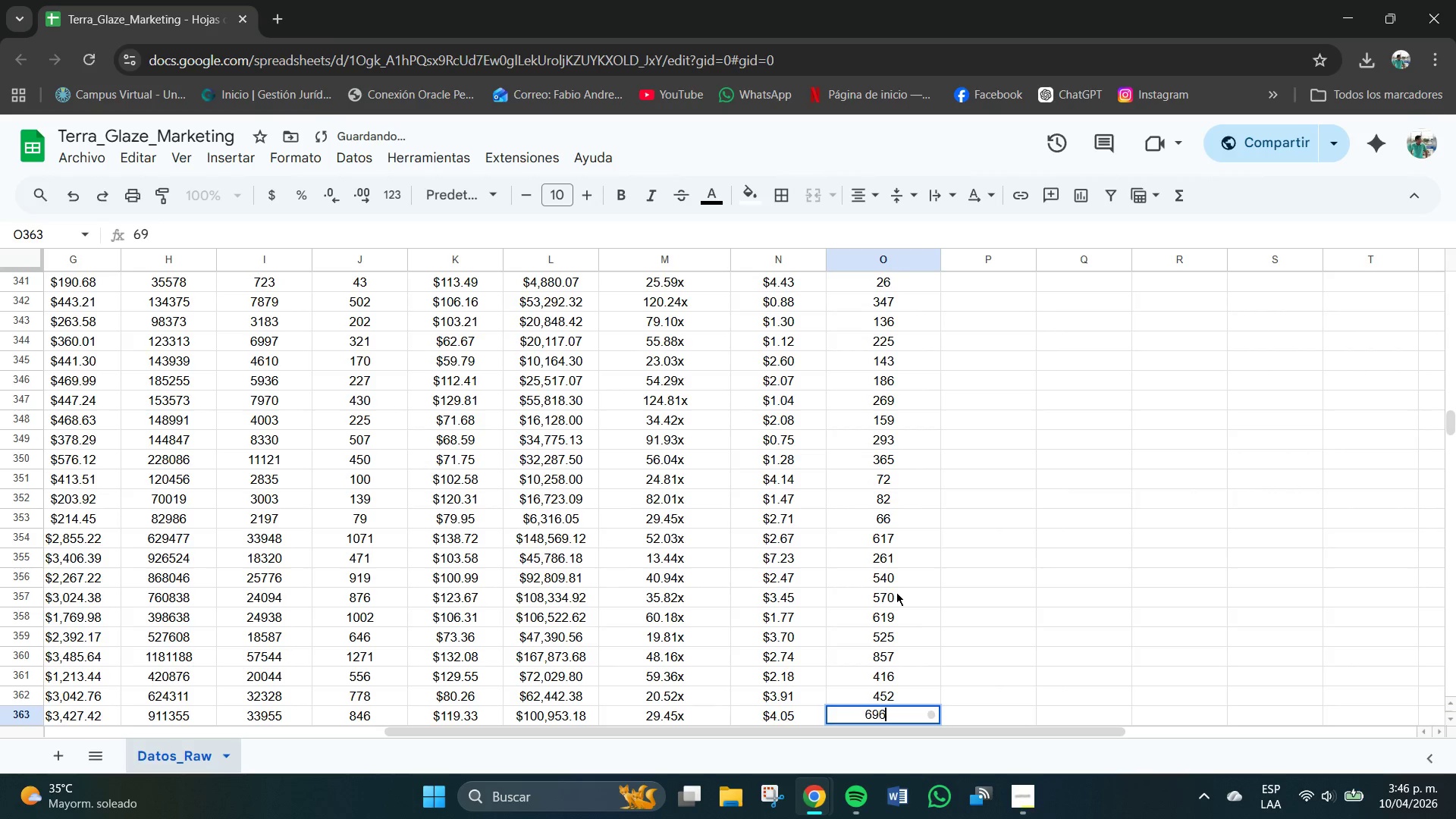 
key(Numpad6)
 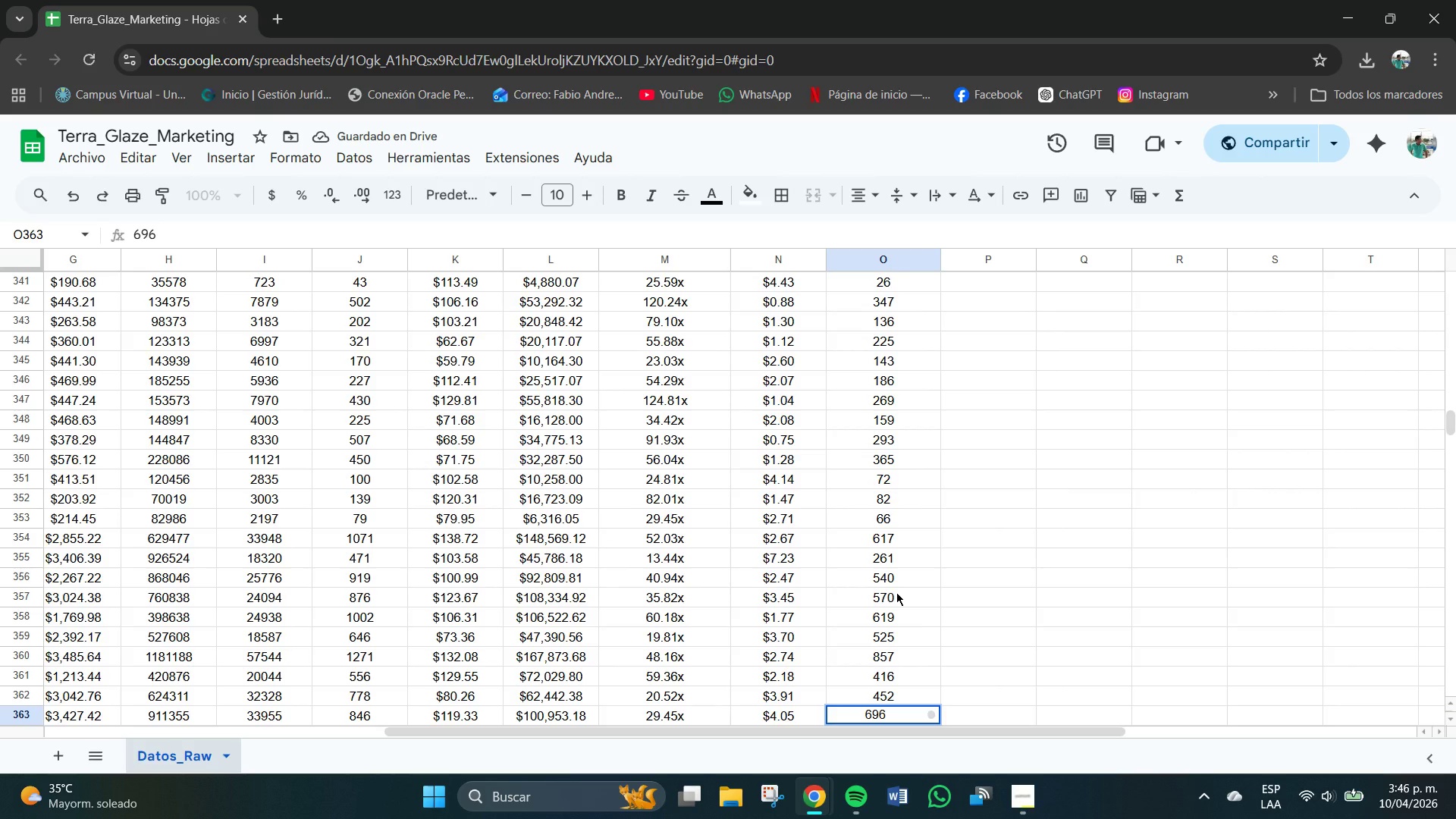 
key(NumpadEnter)
 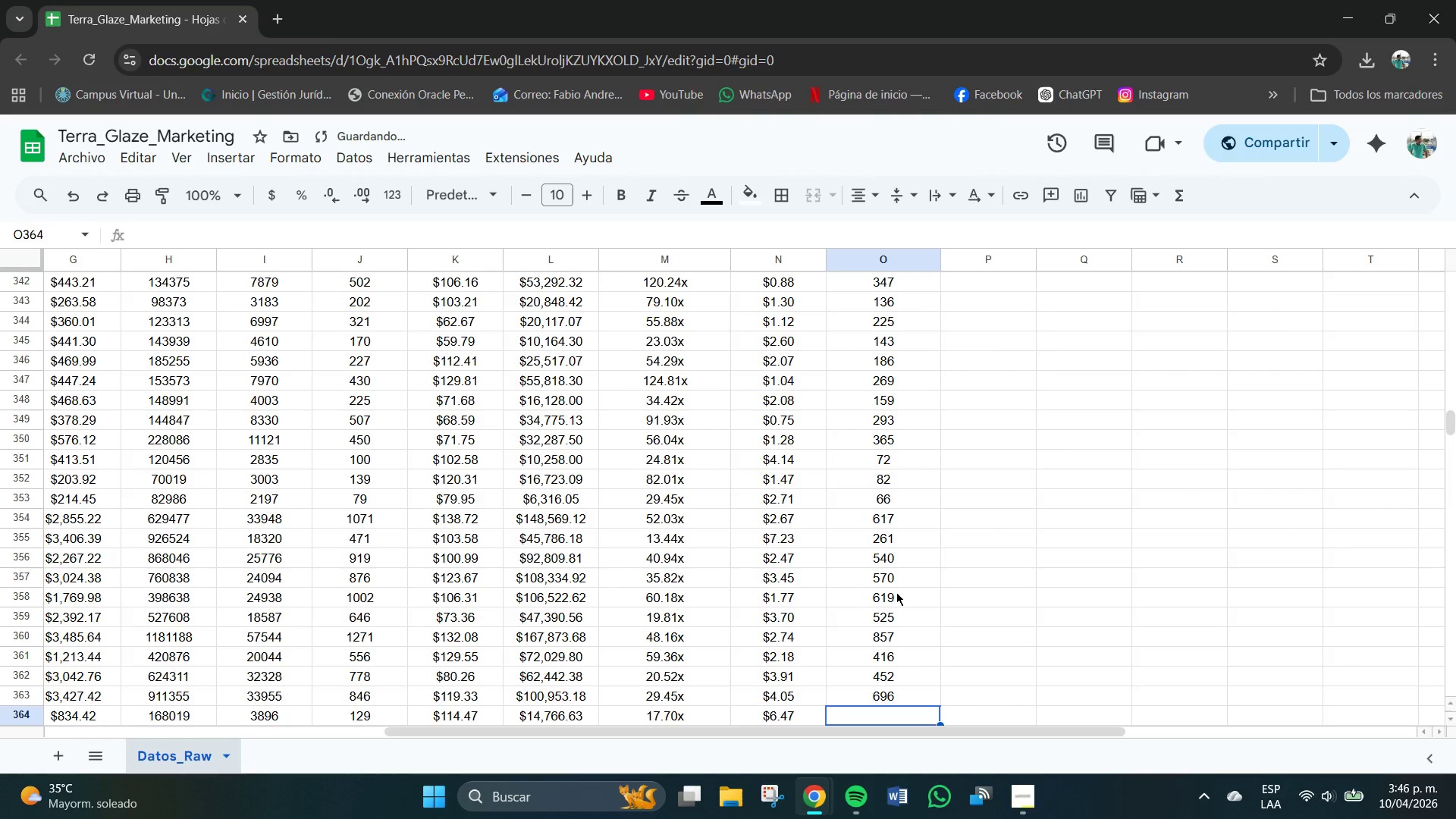 
key(Numpad1)
 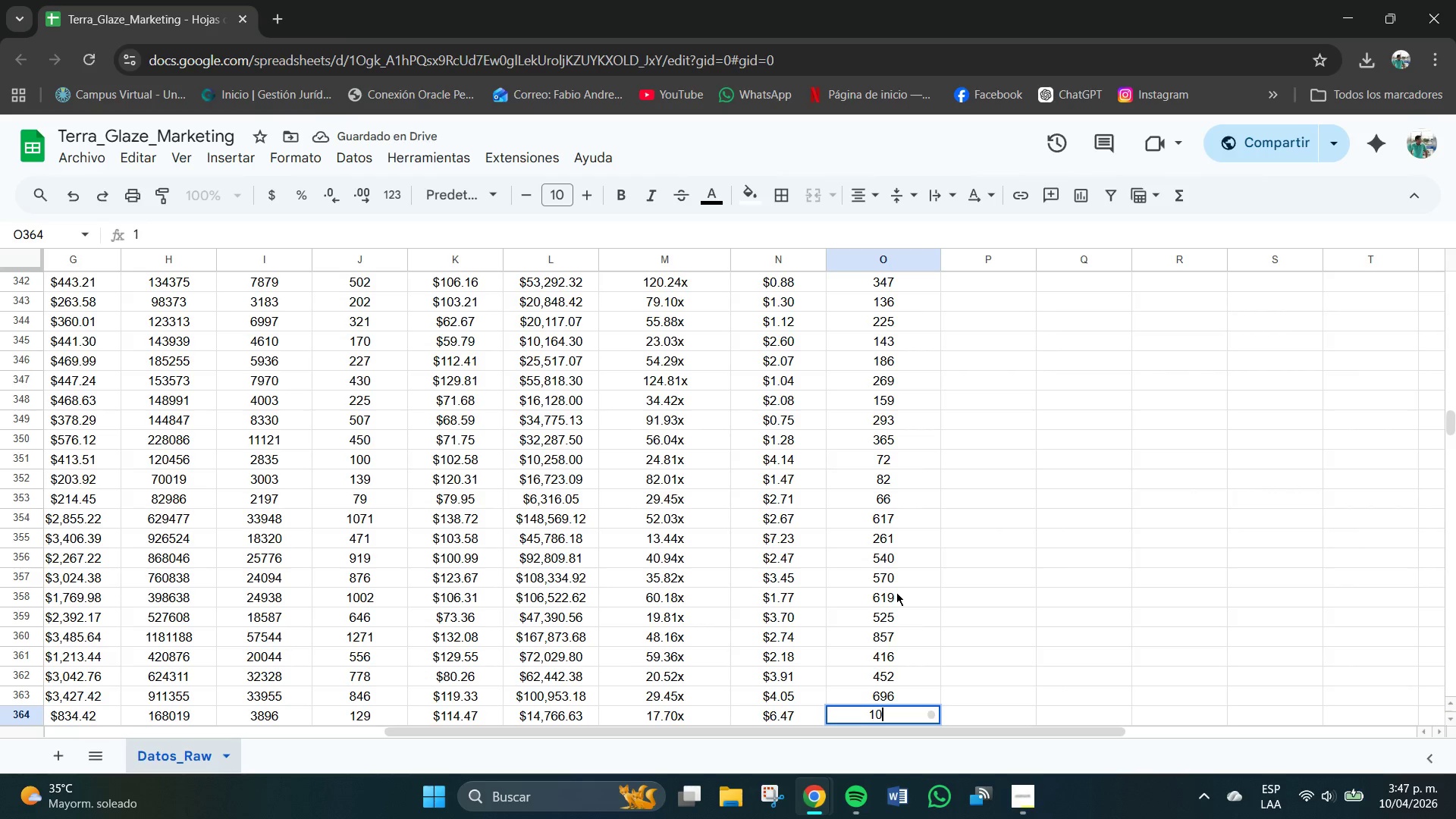 
key(Numpad0)
 